 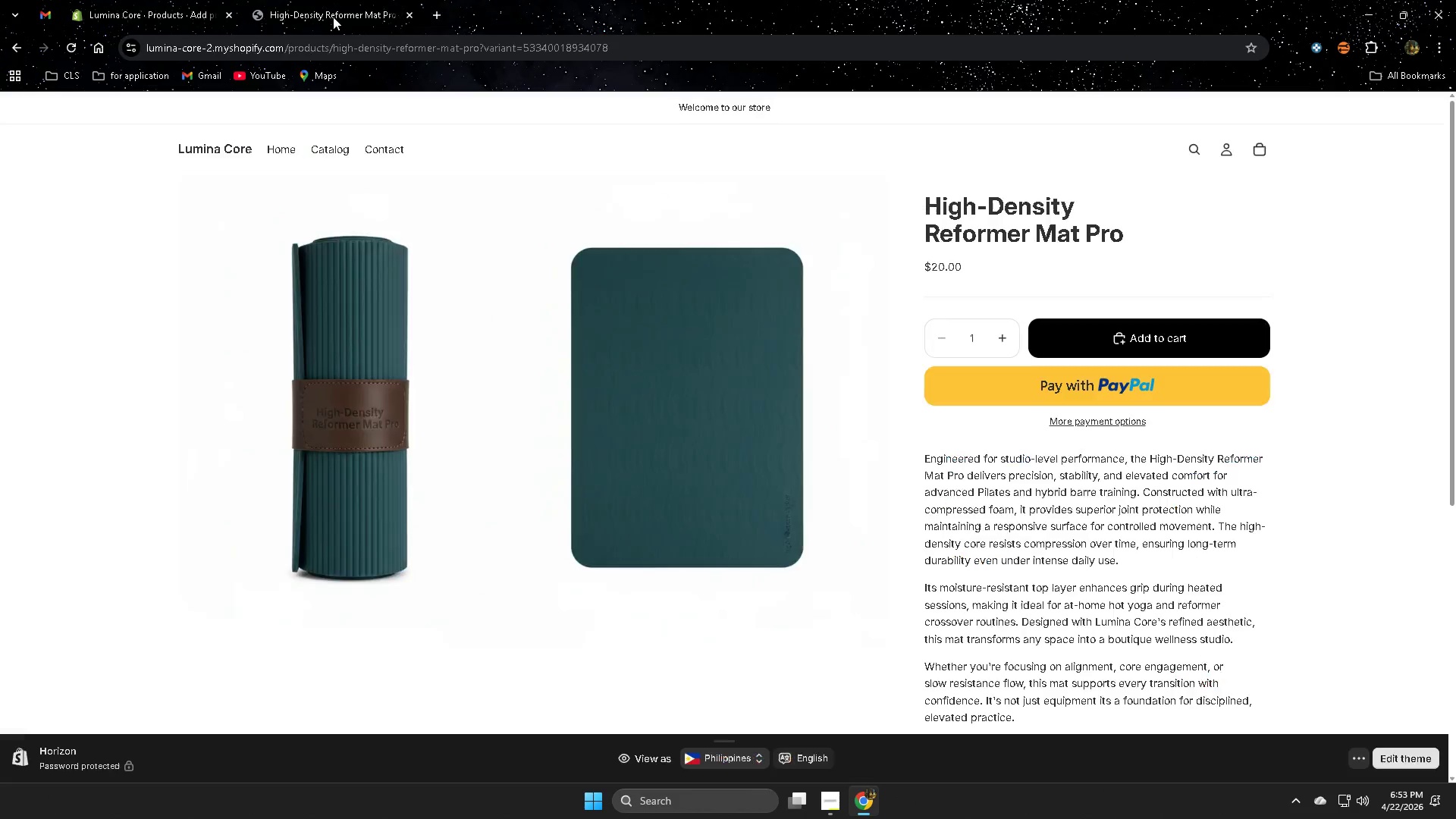 
left_click([194, 2])
 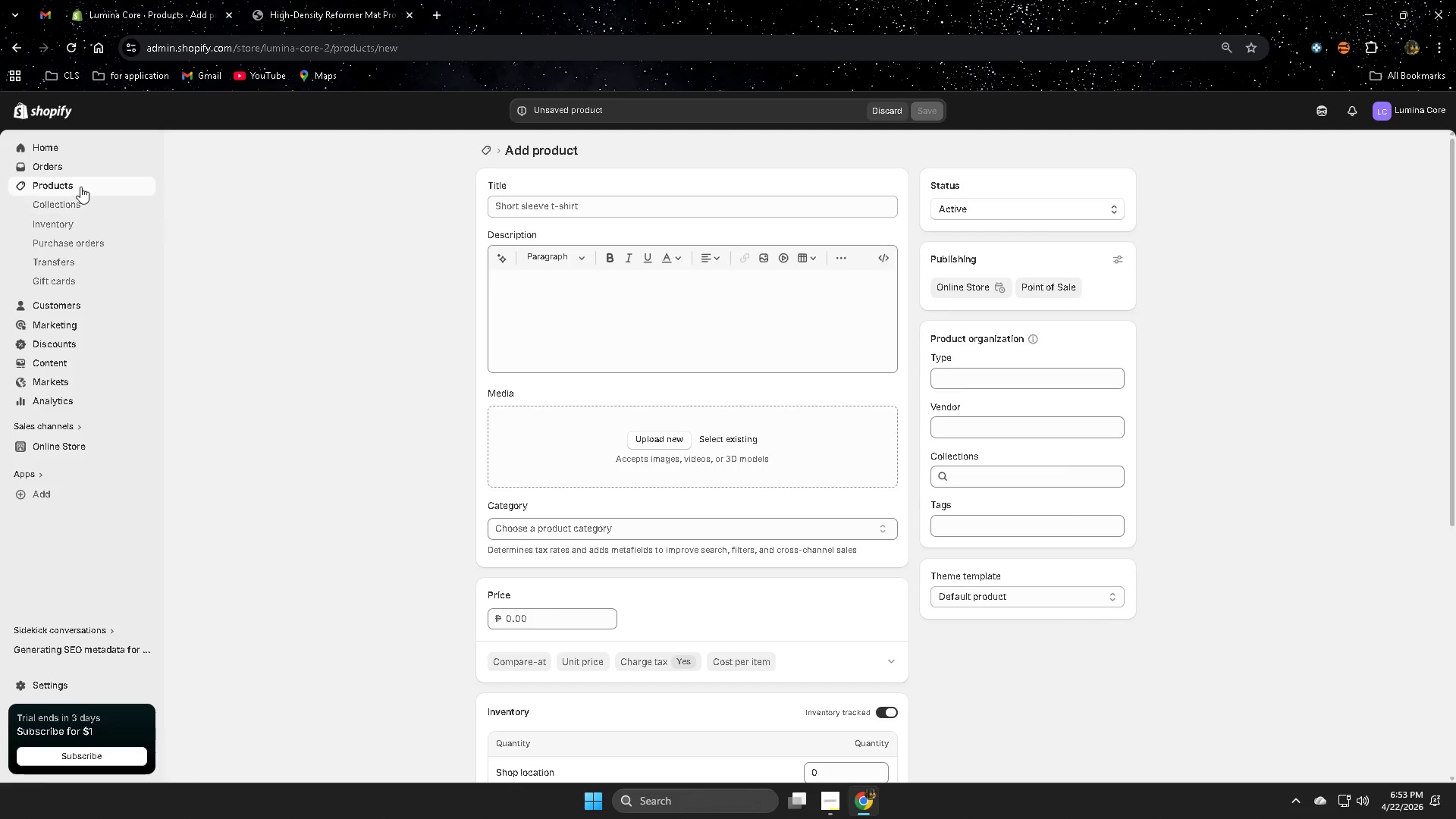 
left_click([80, 186])
 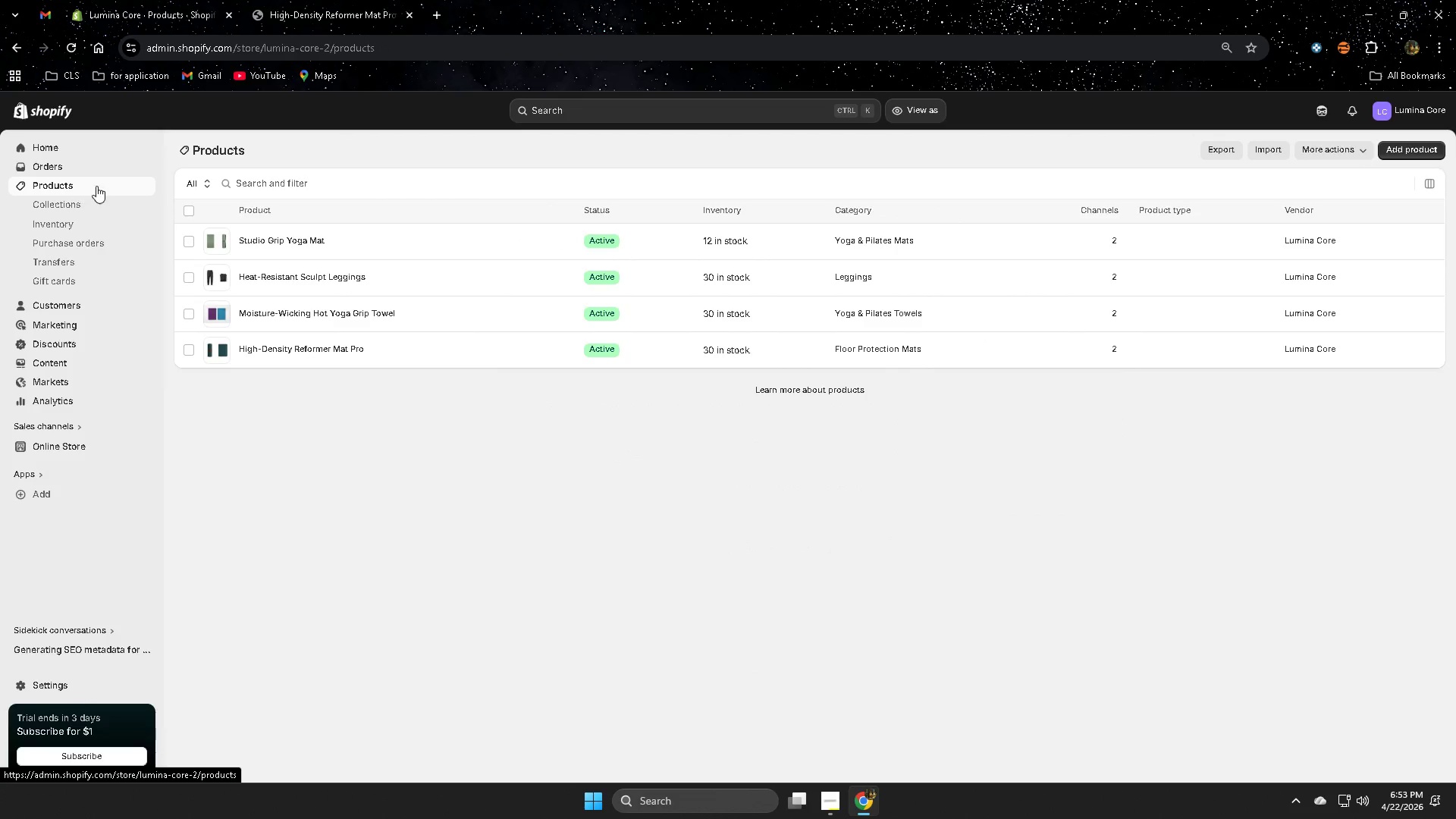 
left_click([449, 246])
 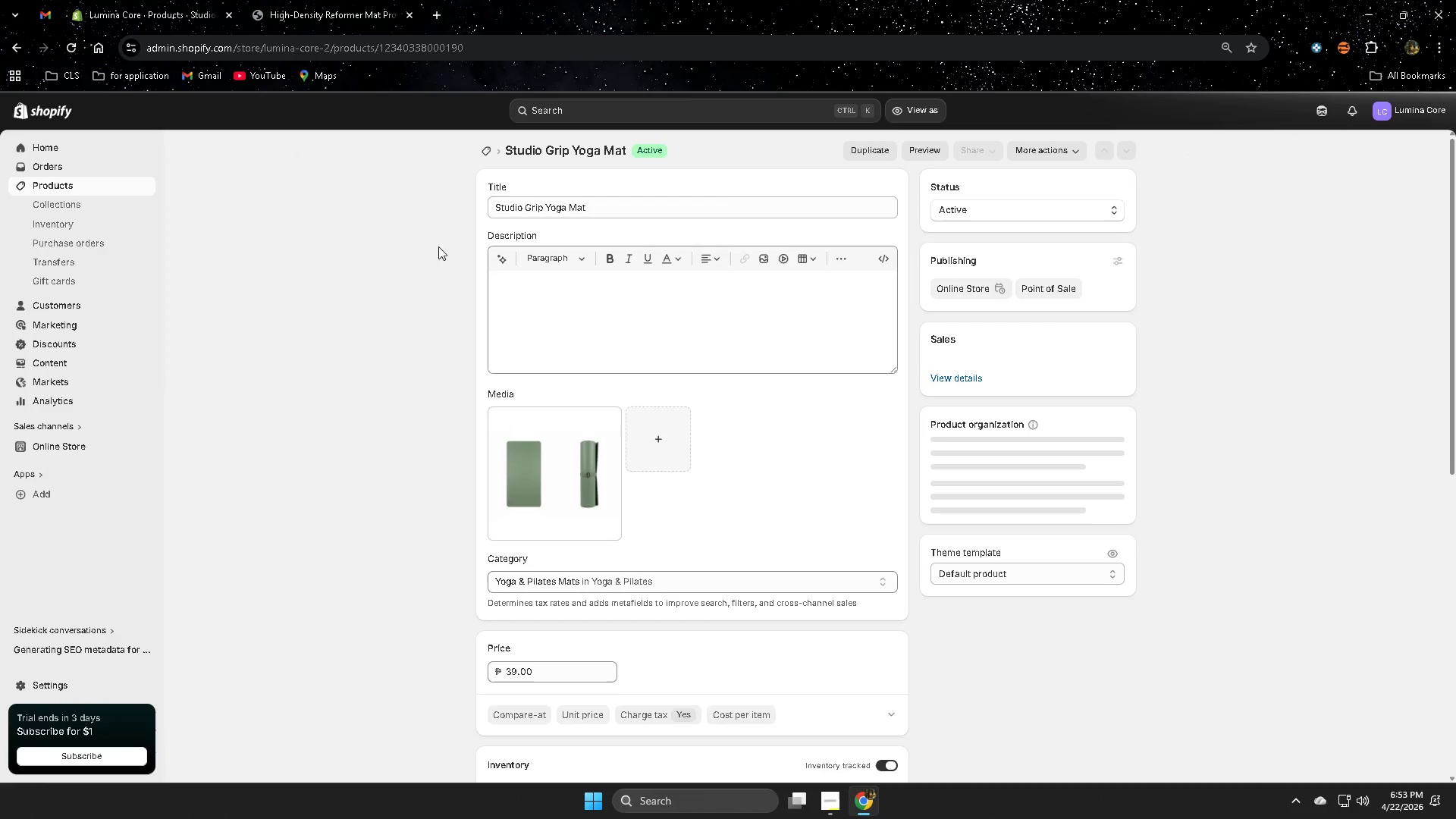 
double_click([639, 206])
 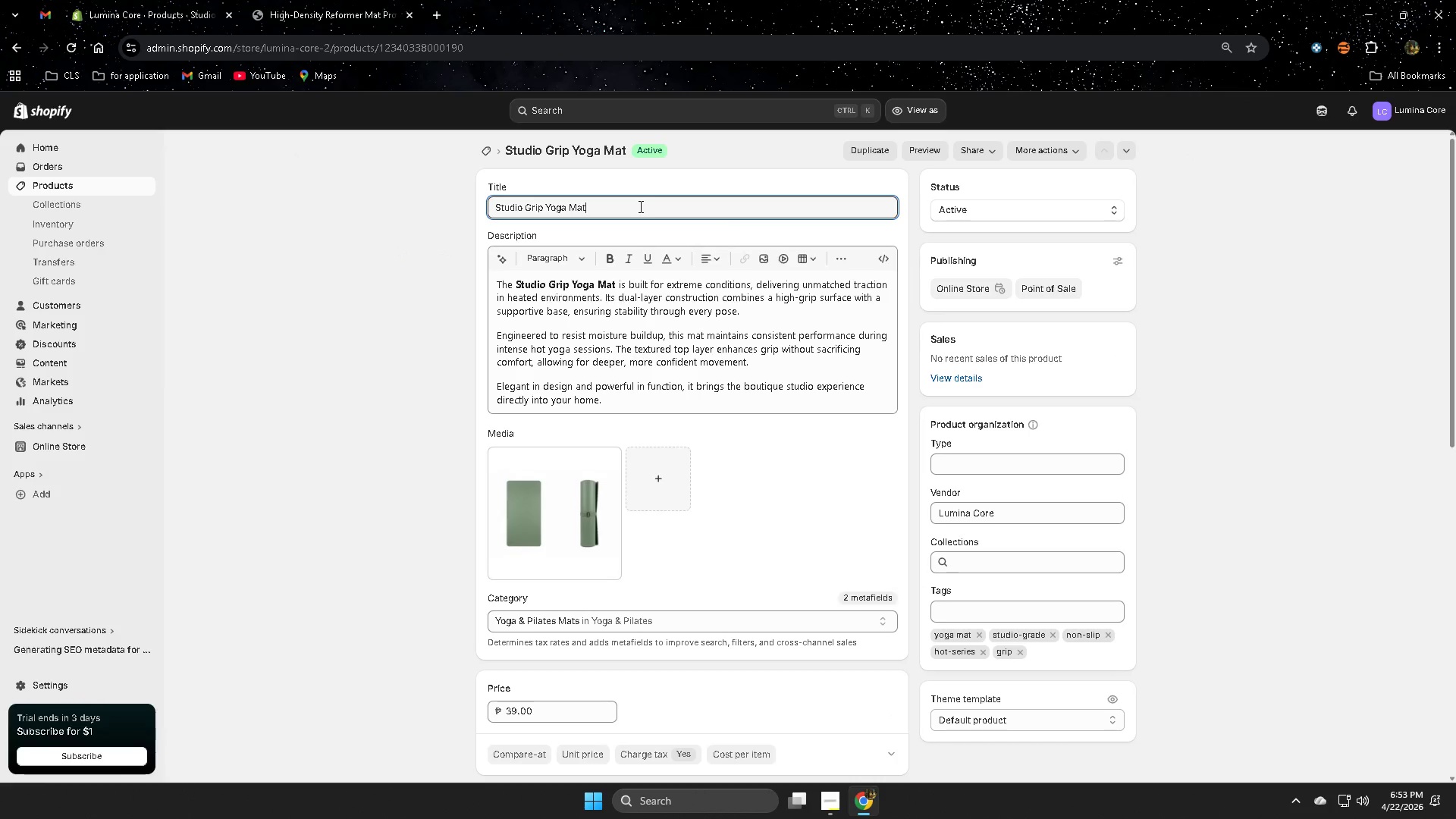 
key(Space)
 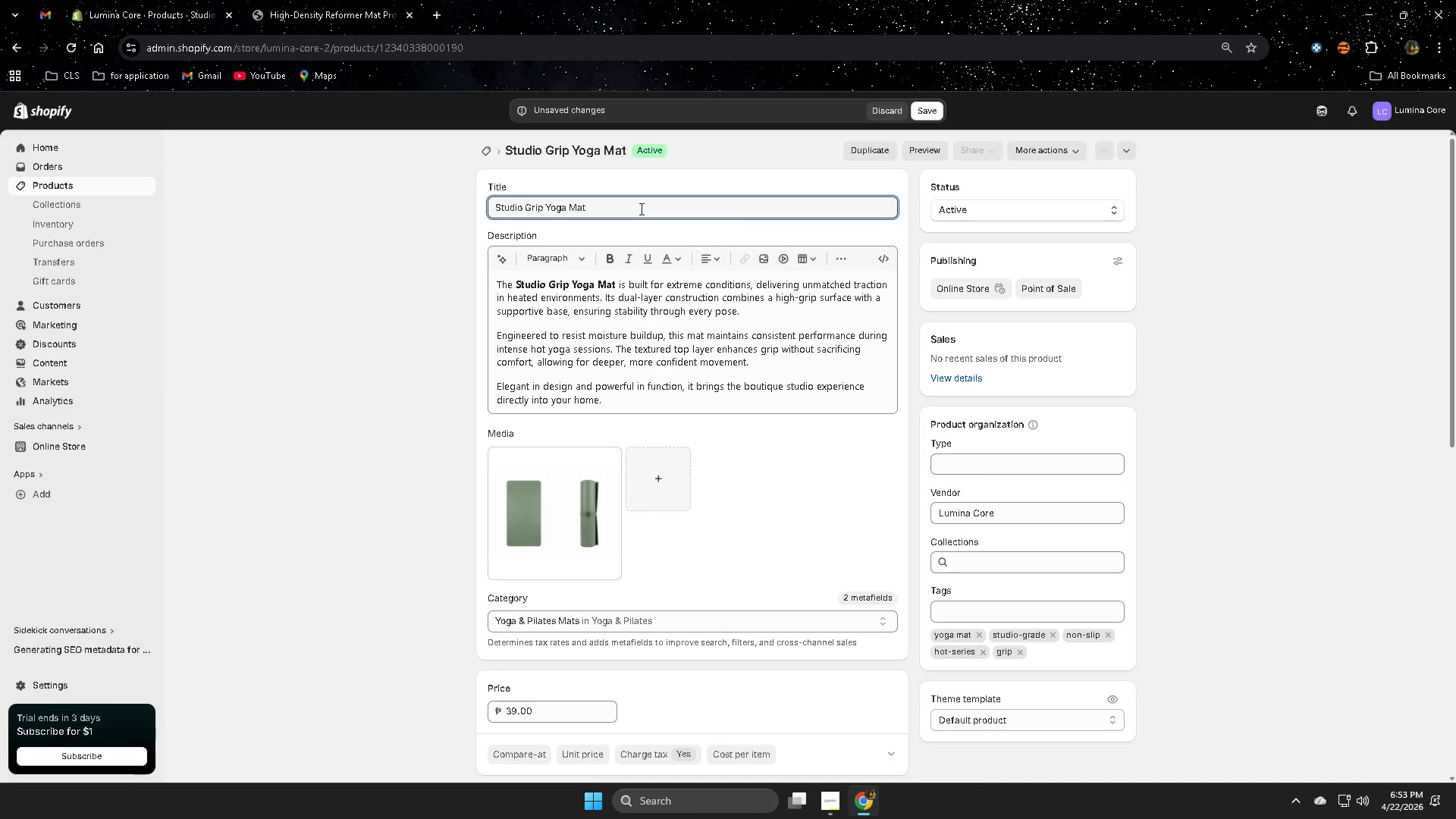 
key(Shift+9)
 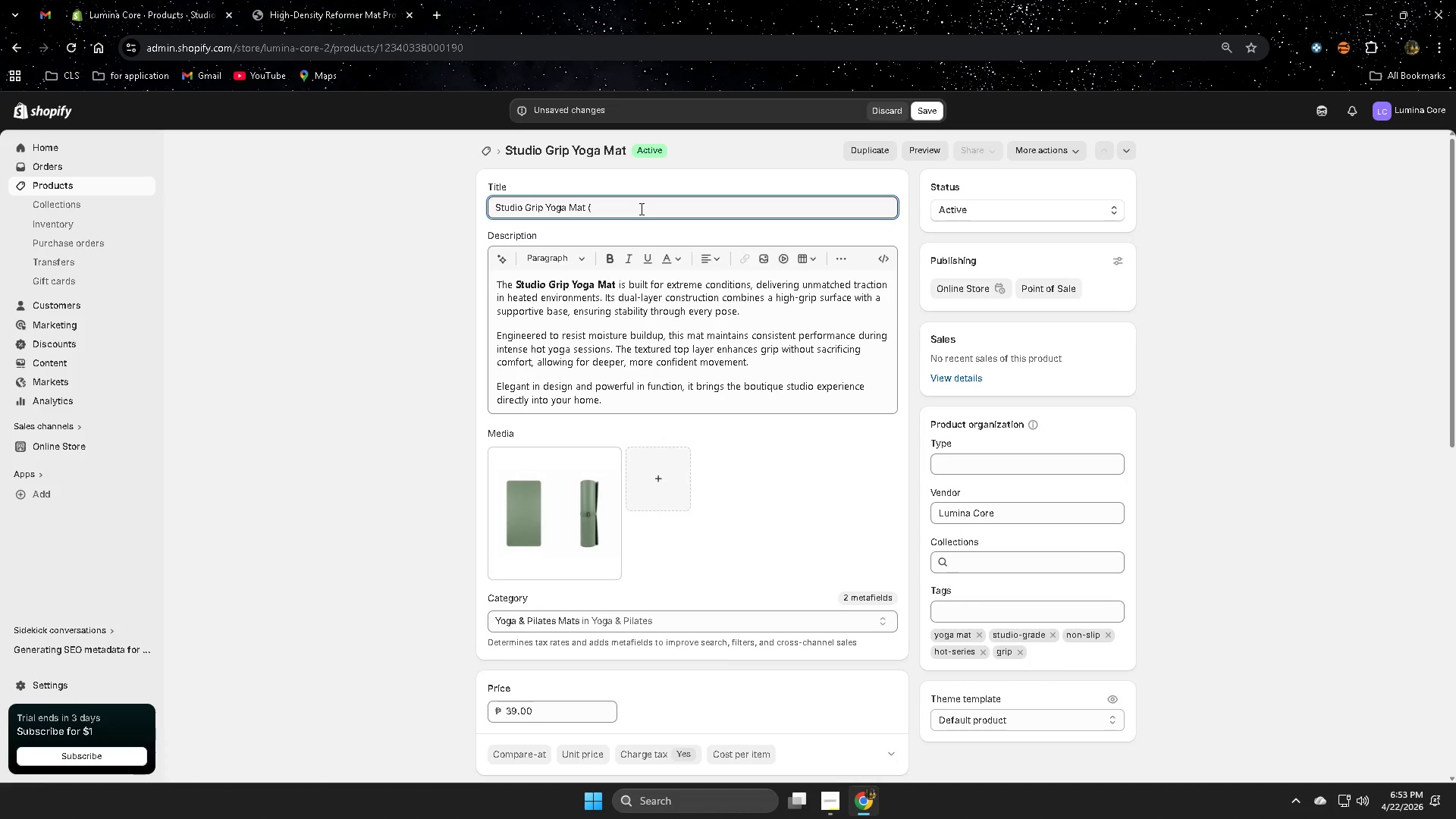 
wait(7.86)
 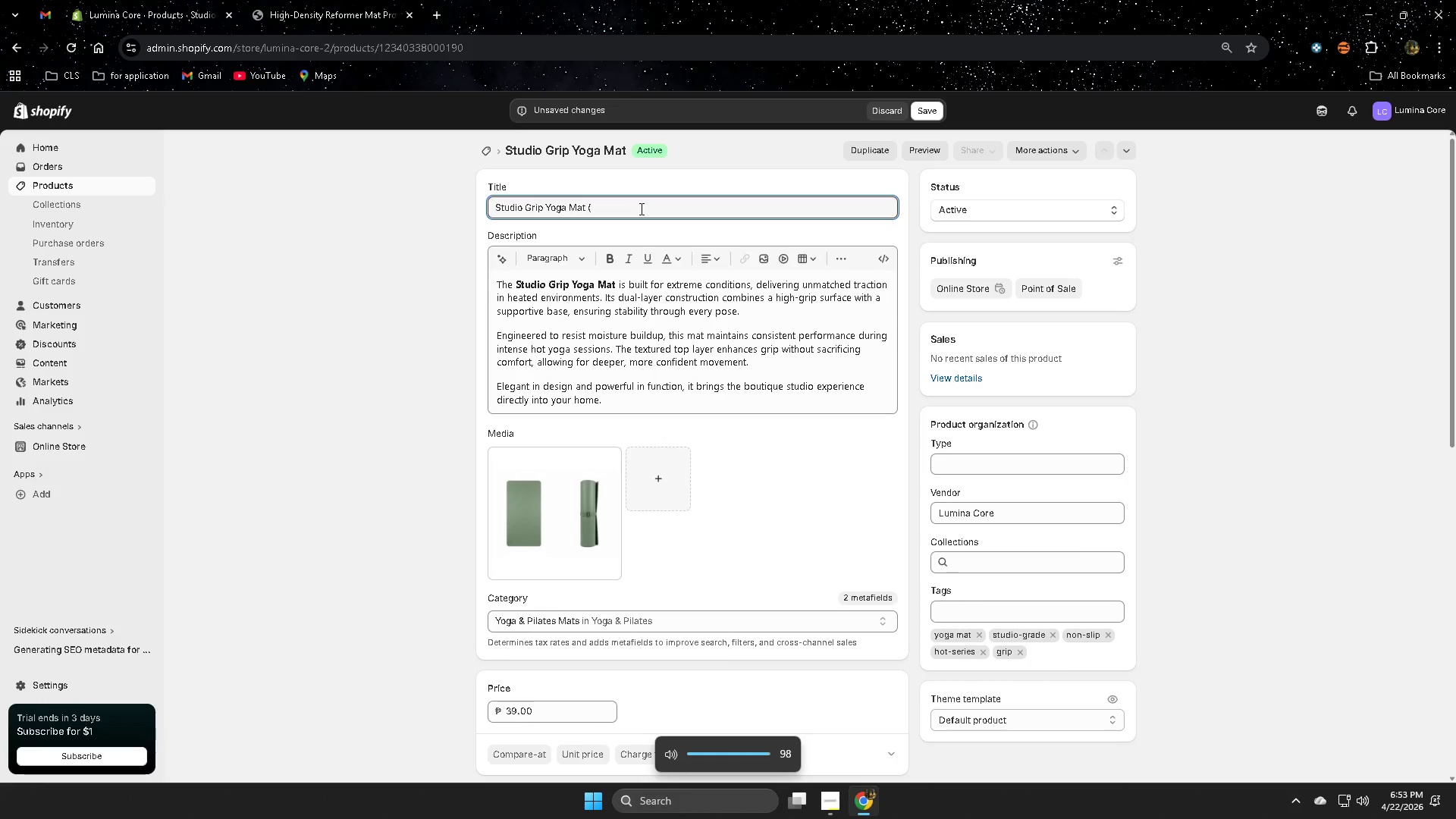 
left_click([883, 107])
 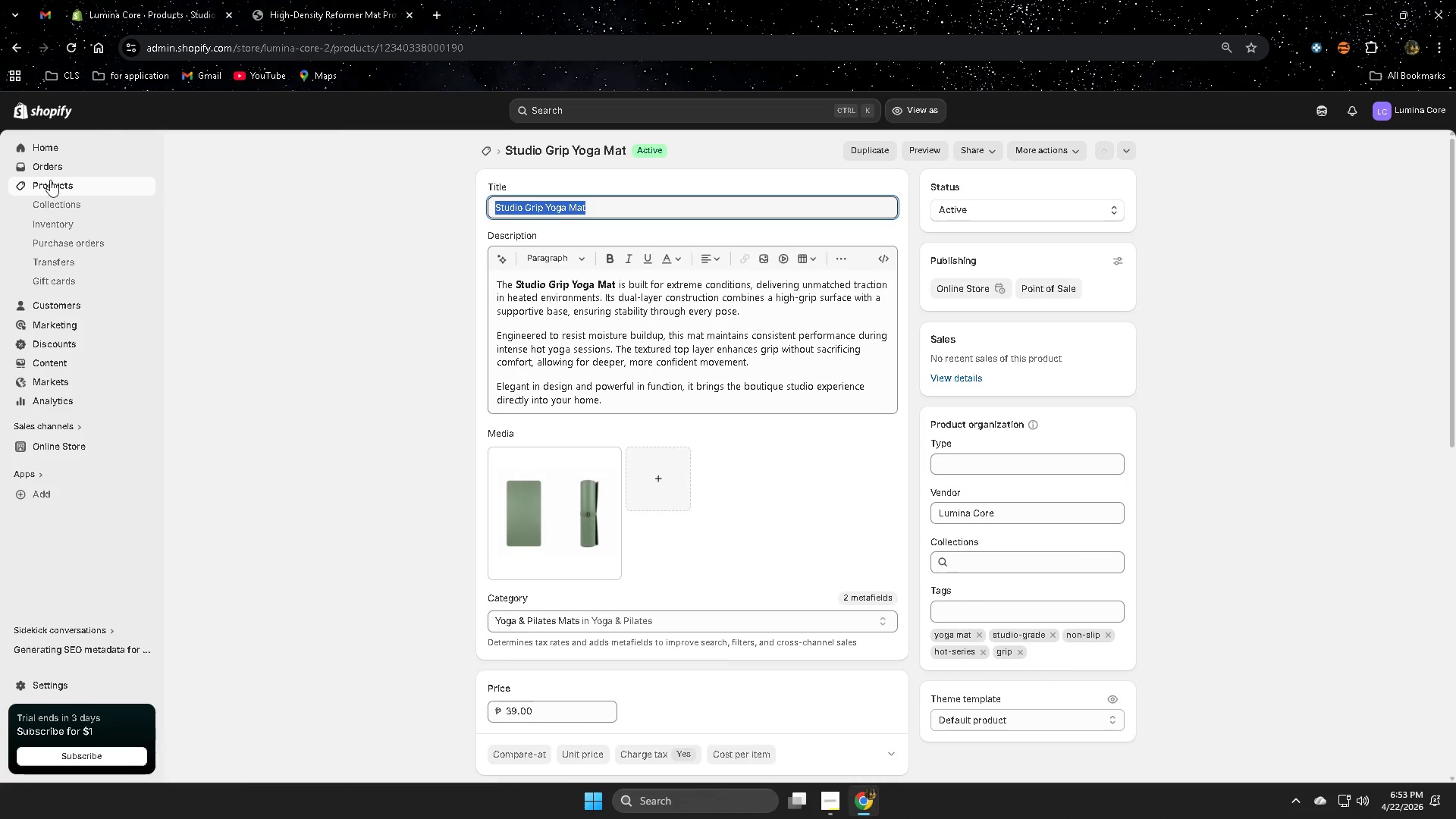 
left_click([61, 186])
 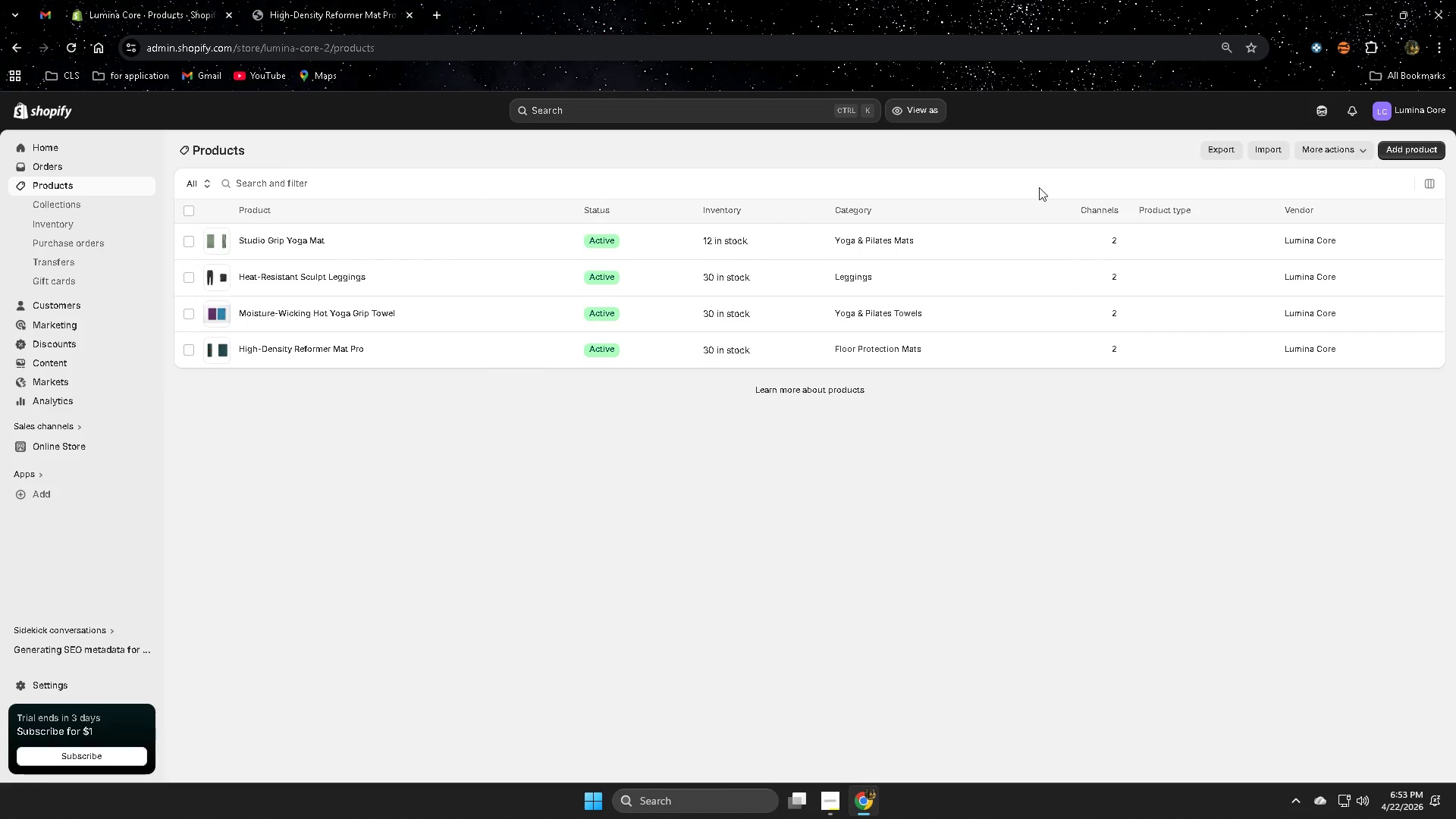 
left_click([1405, 153])
 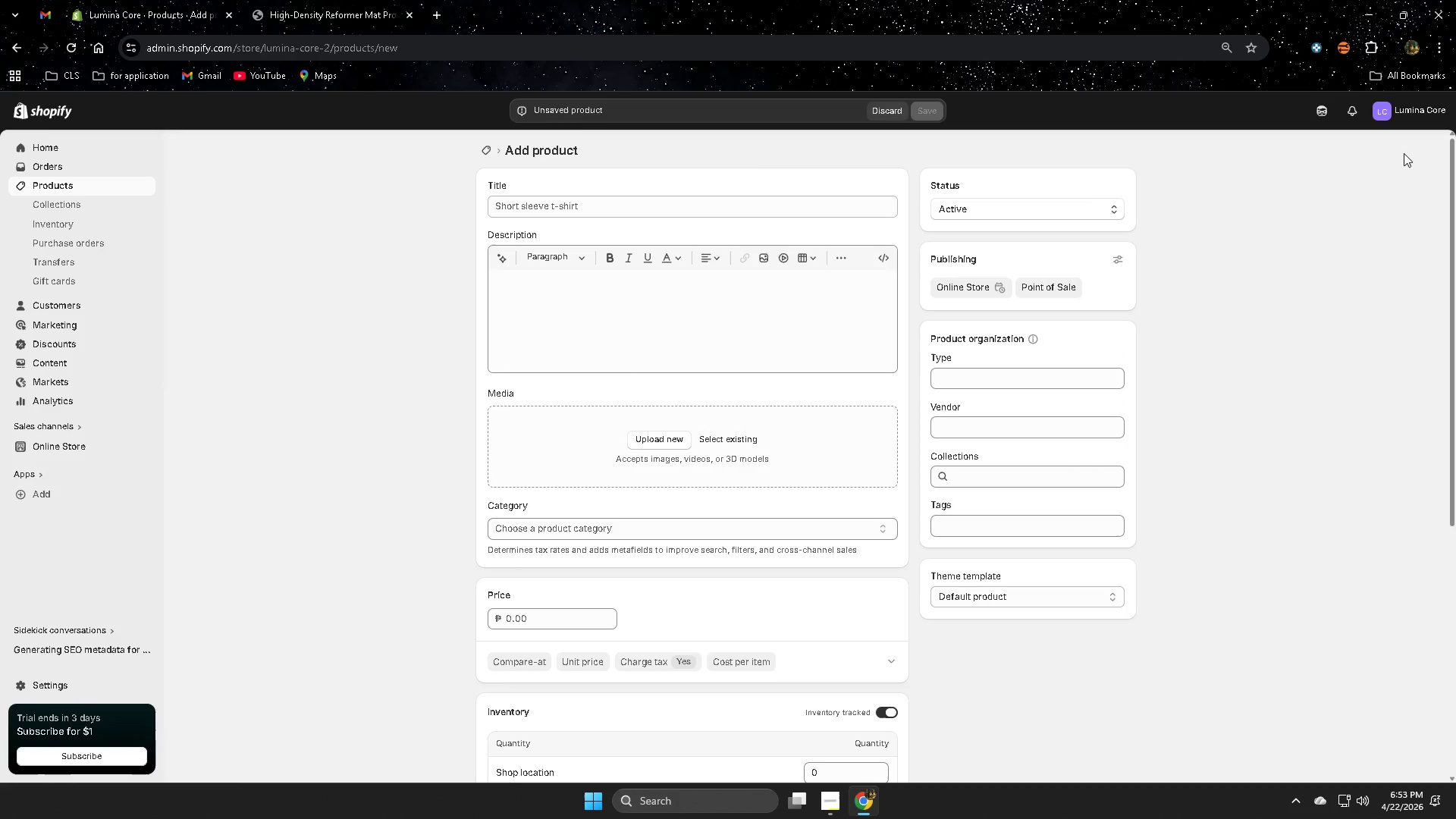 
wait(7.25)
 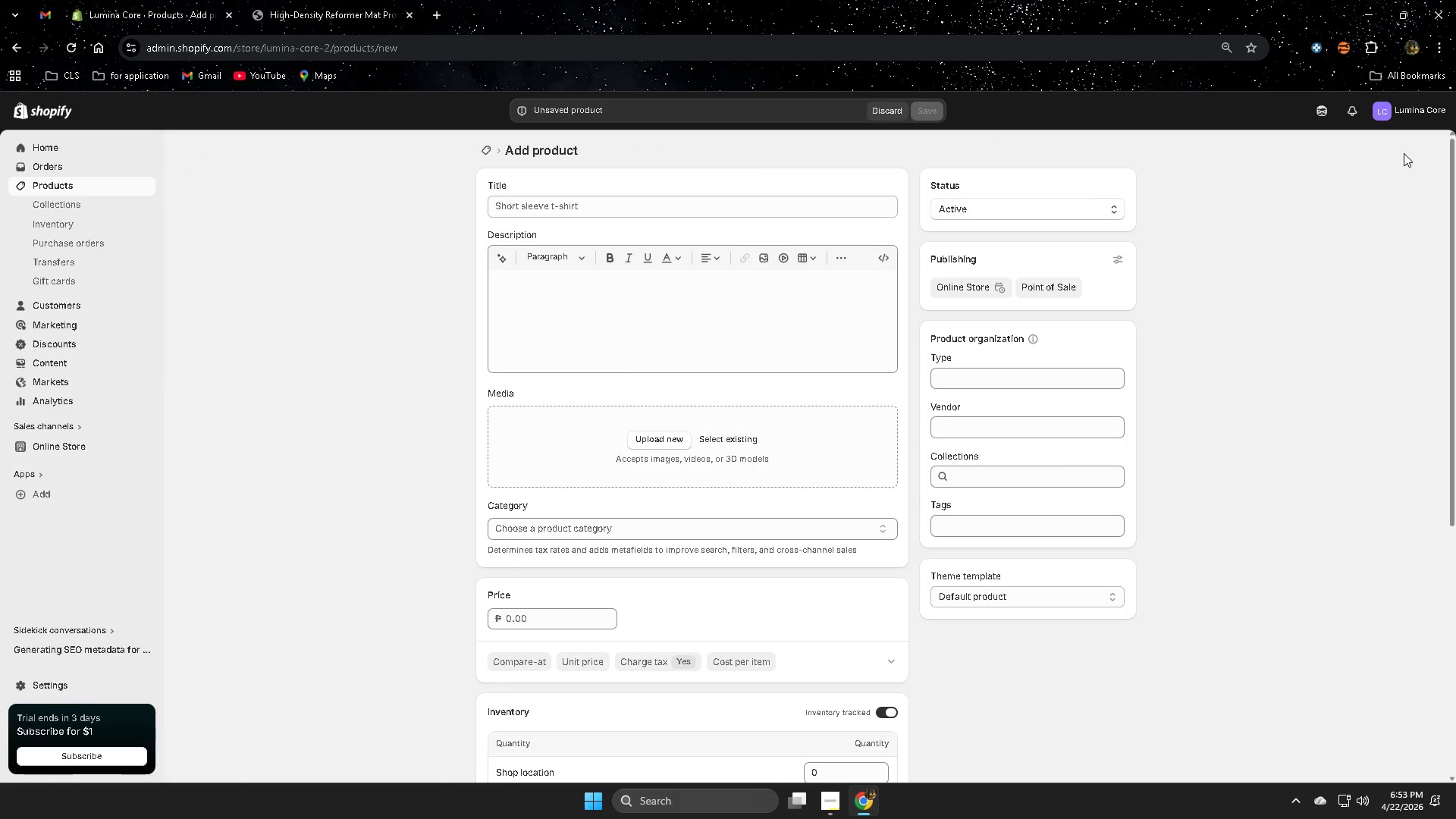 
left_click([589, 196])
 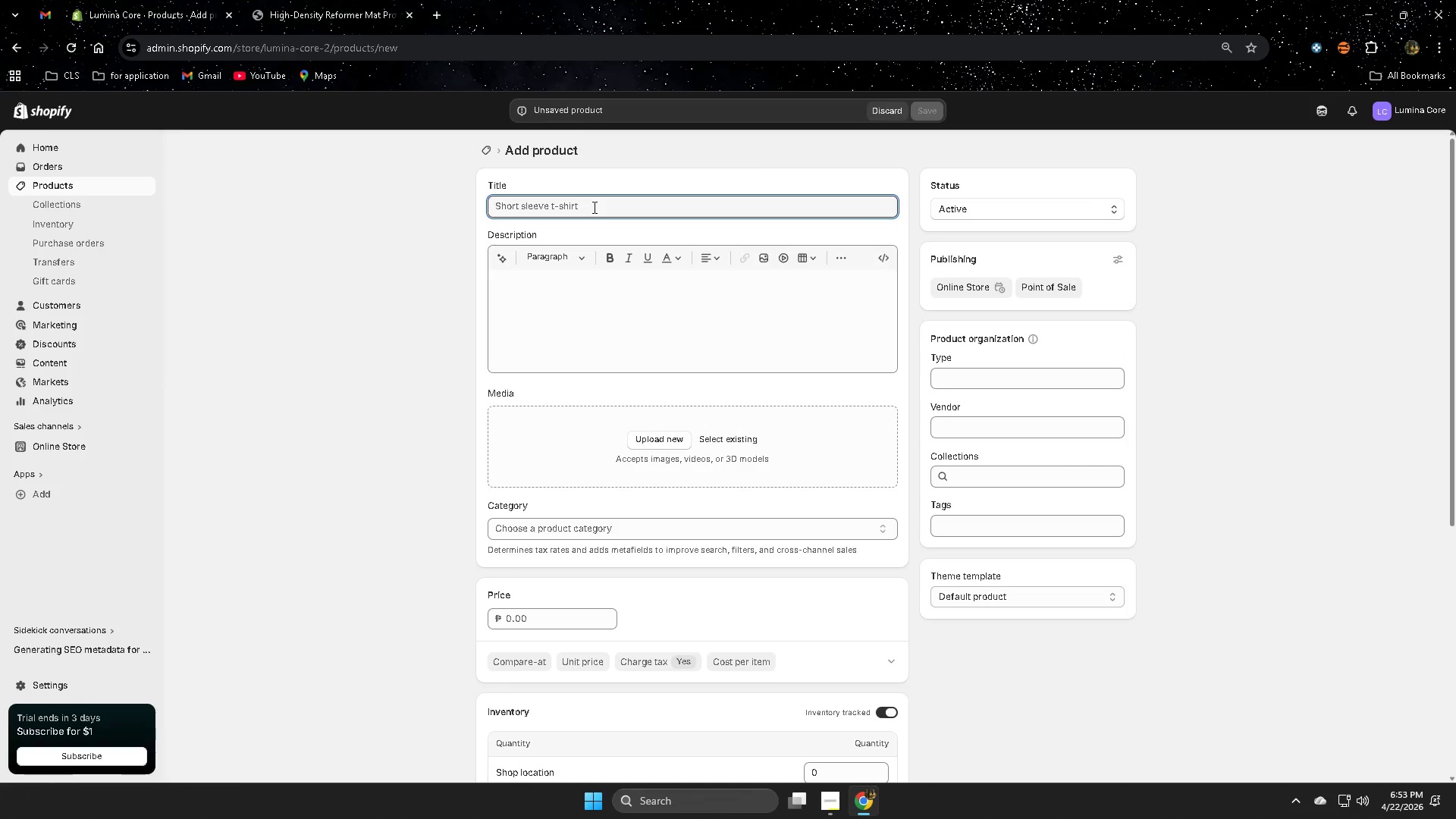 
type(Barre-to)
key(Backspace)
key(Backspace)
type(To-)
 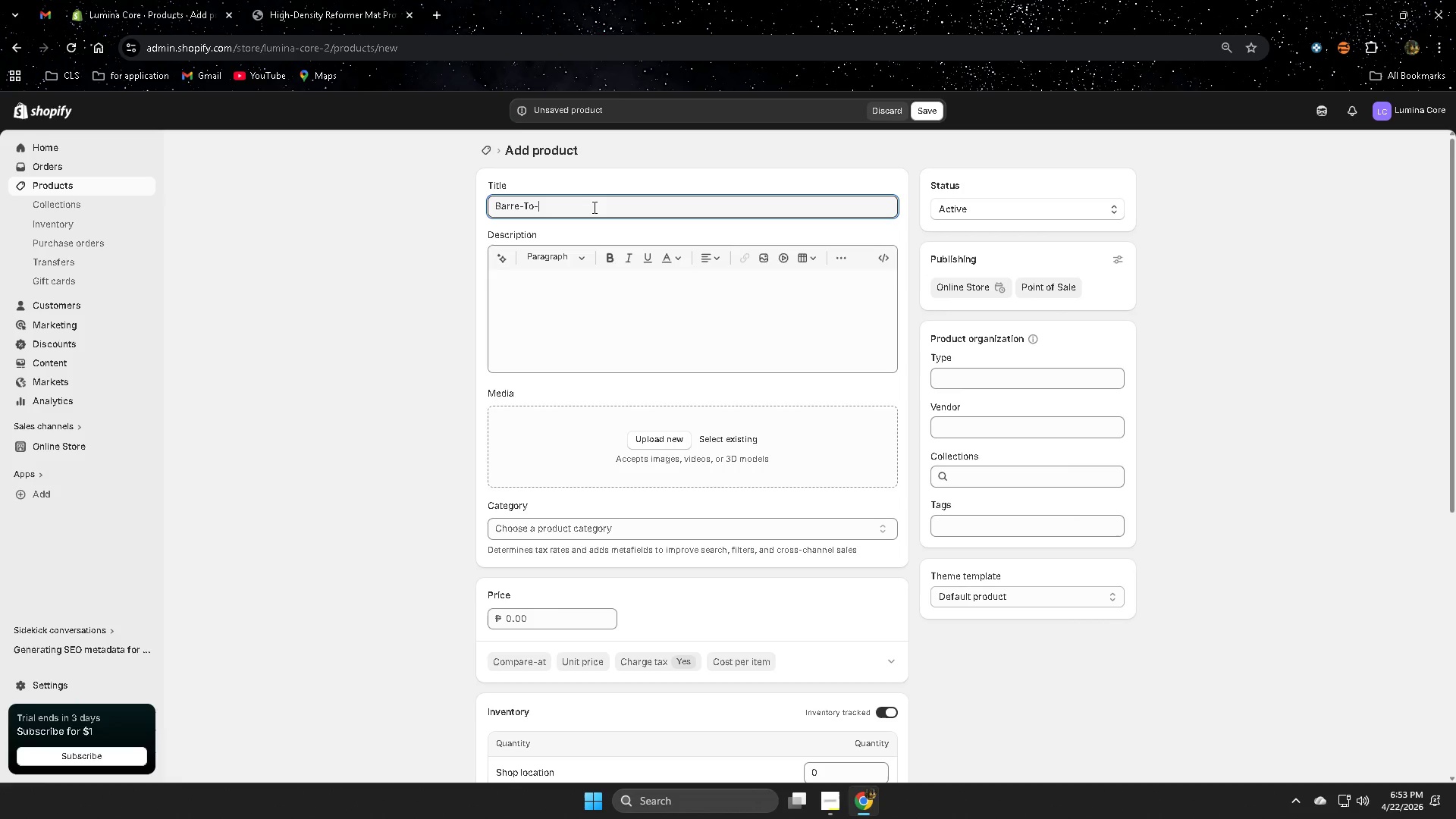 
wait(7.17)
 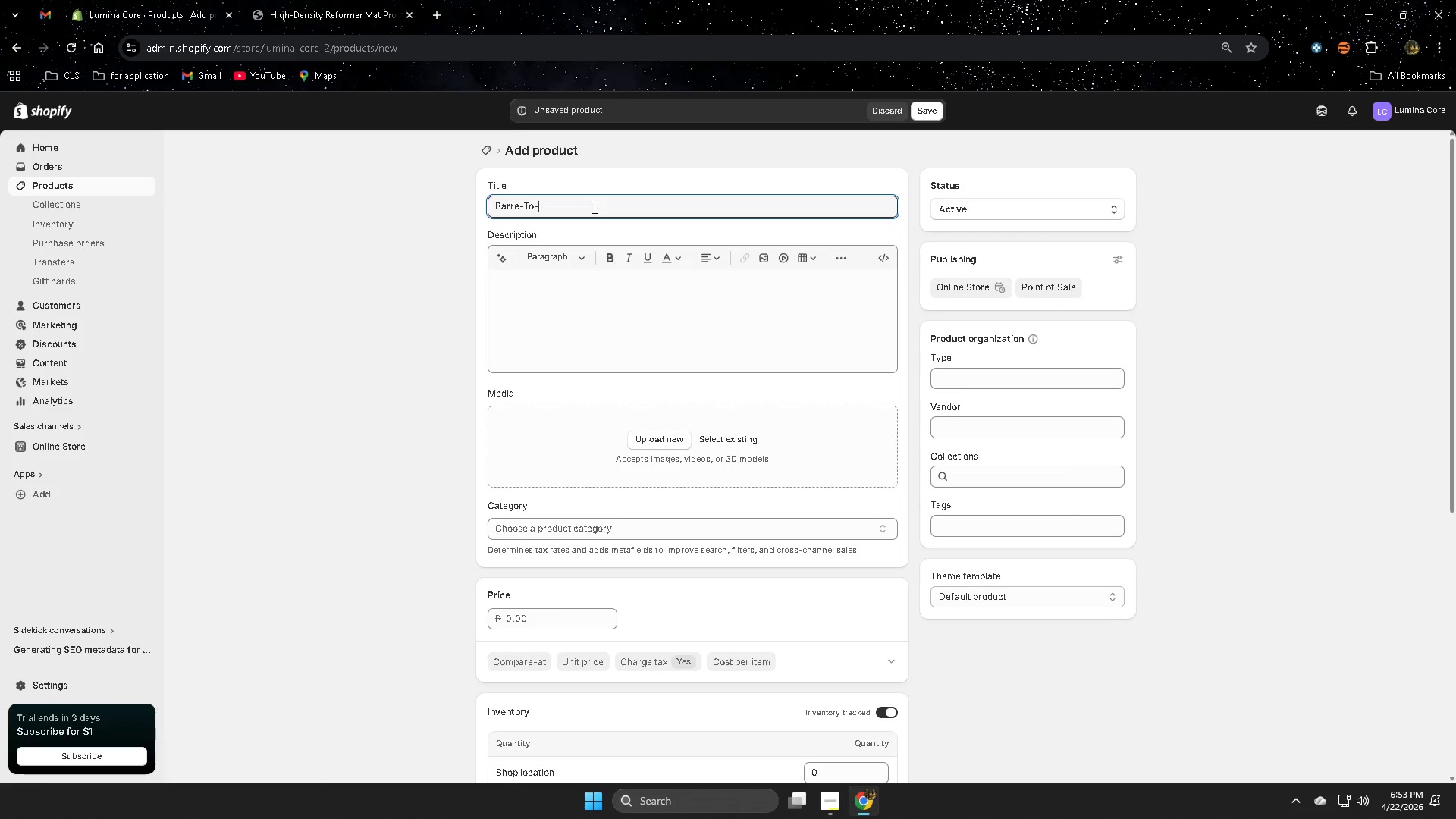 
type(Street Wrap Jacket)
 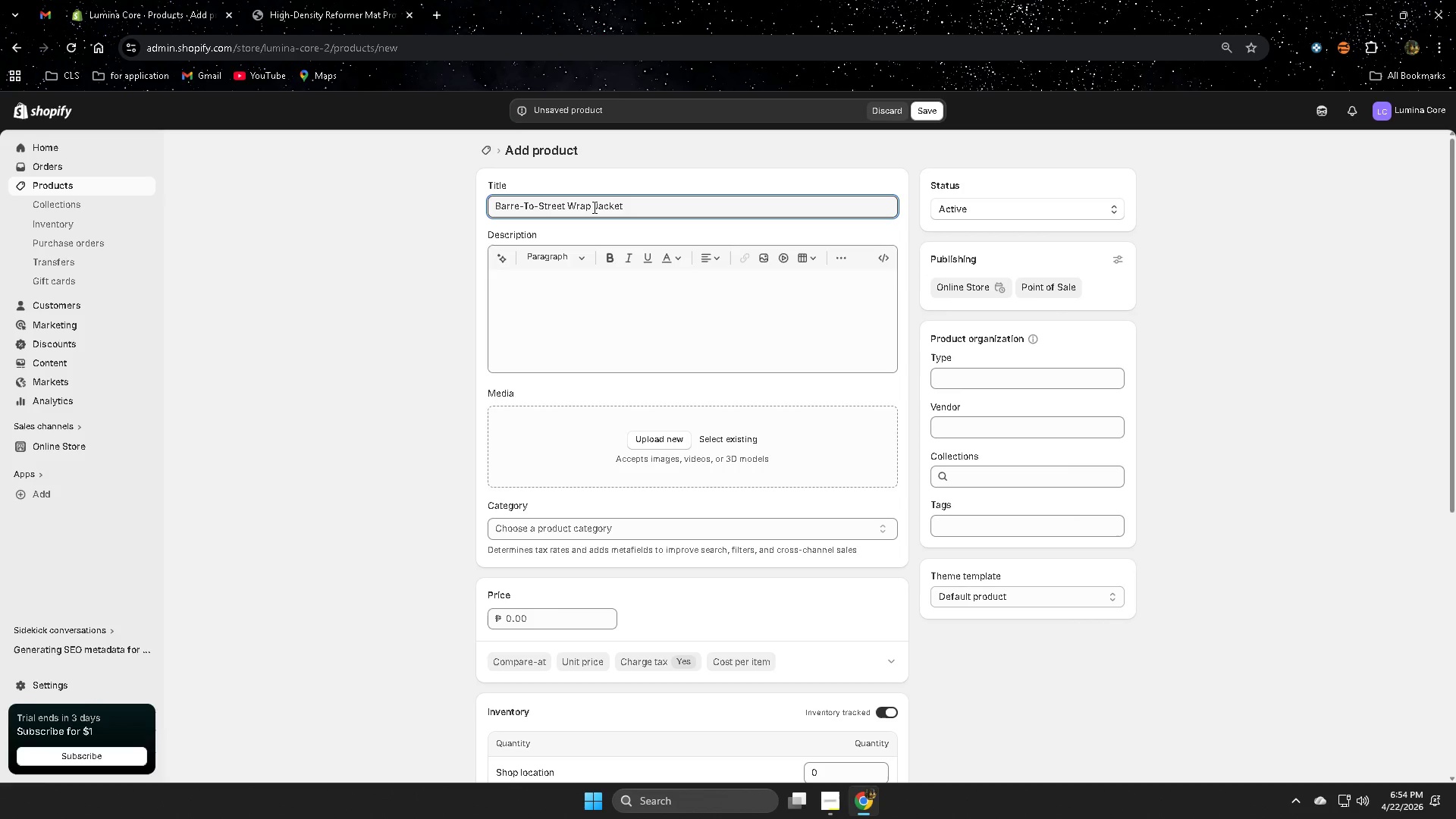 
left_click([629, 316])
 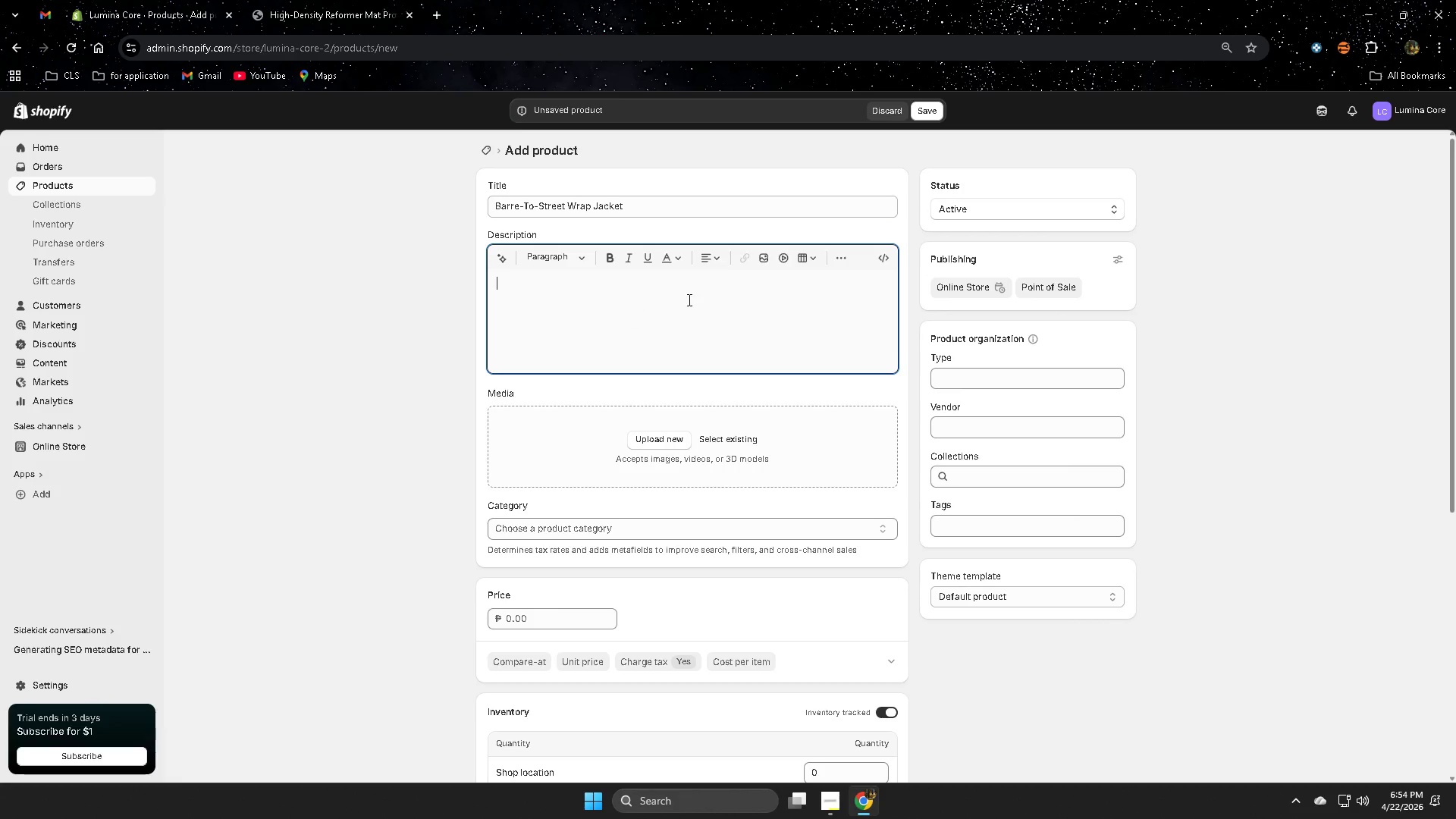 
mouse_move([740, 275])
 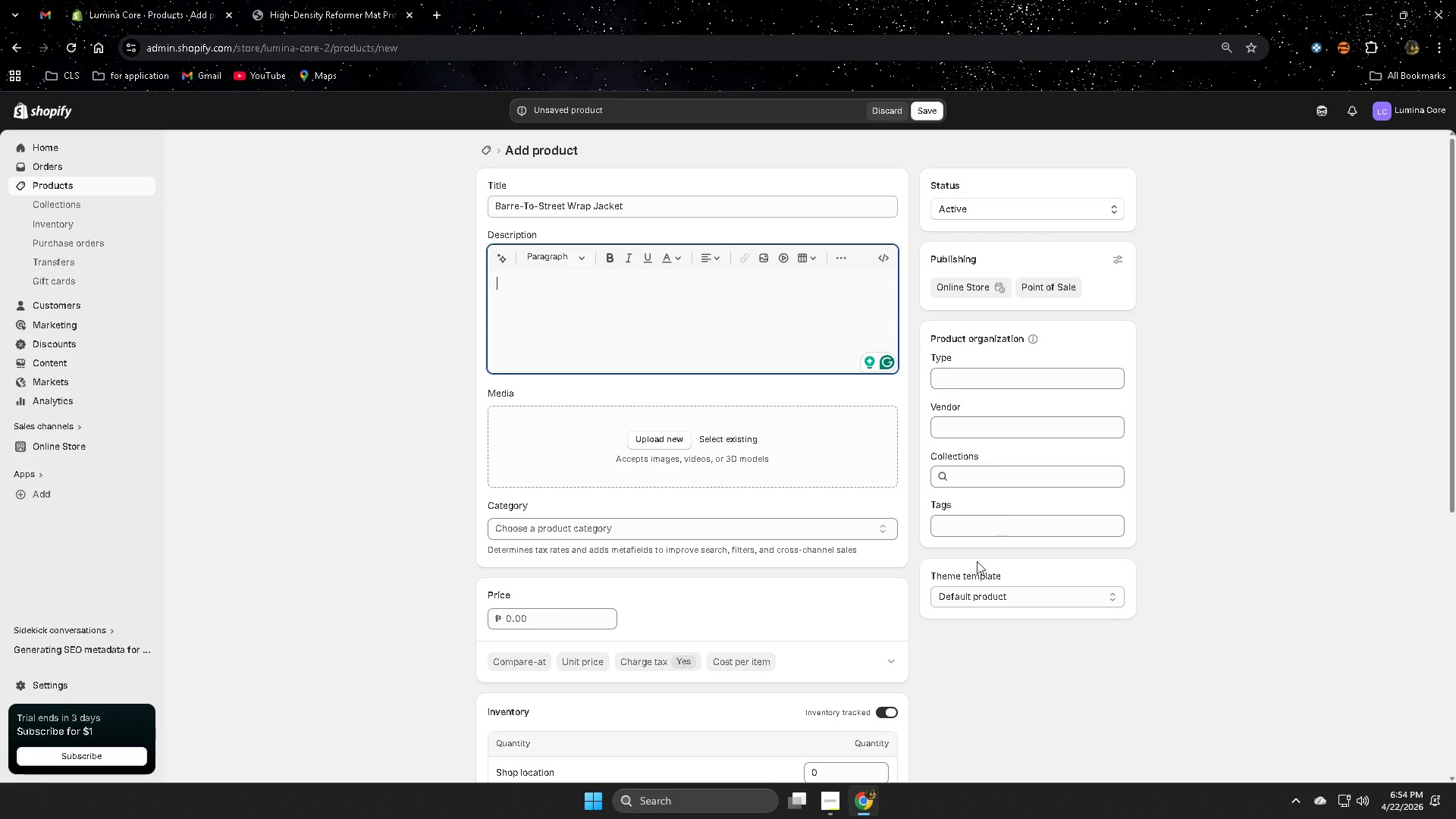 
left_click([981, 529])
 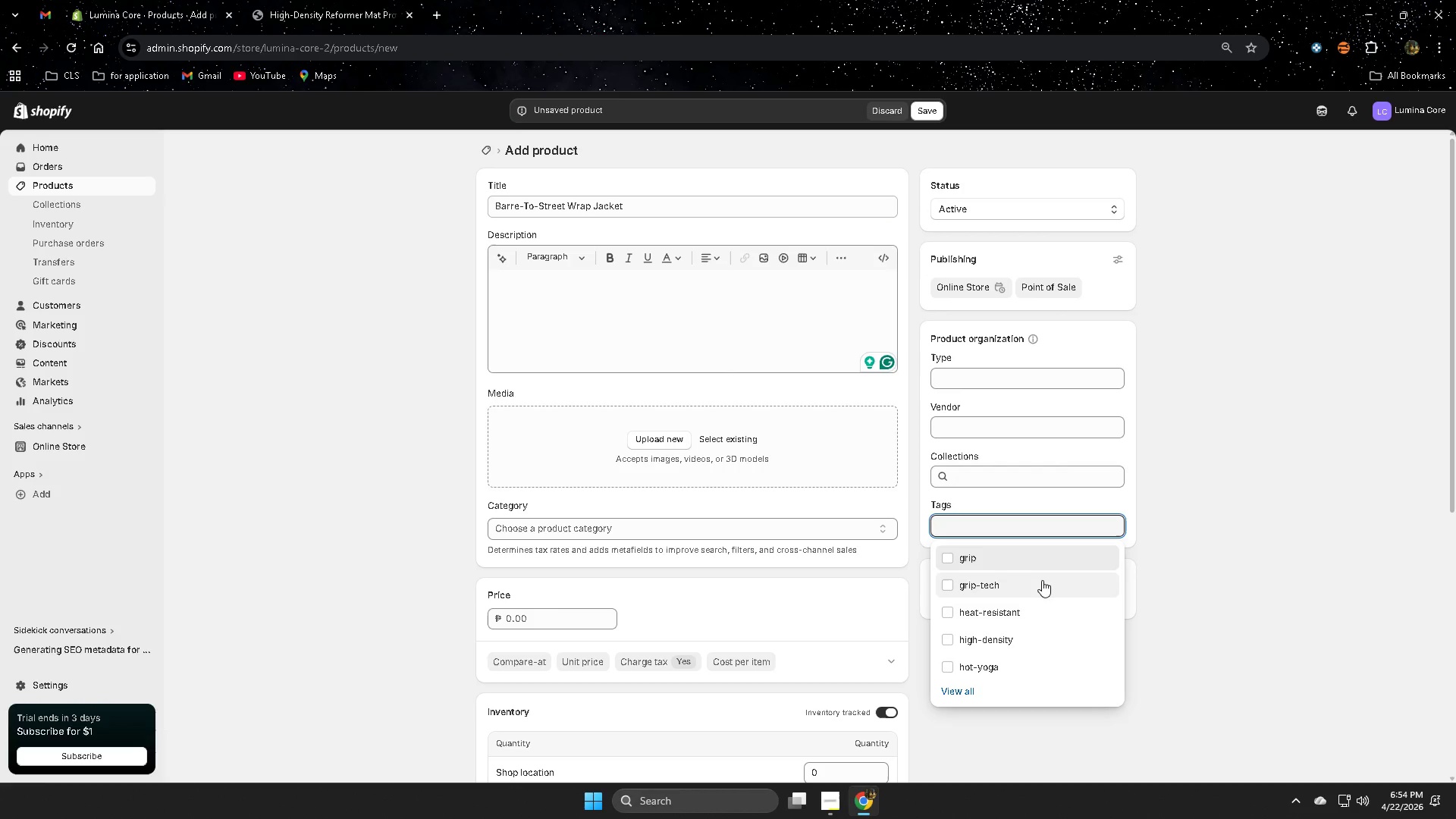 
key(A)
 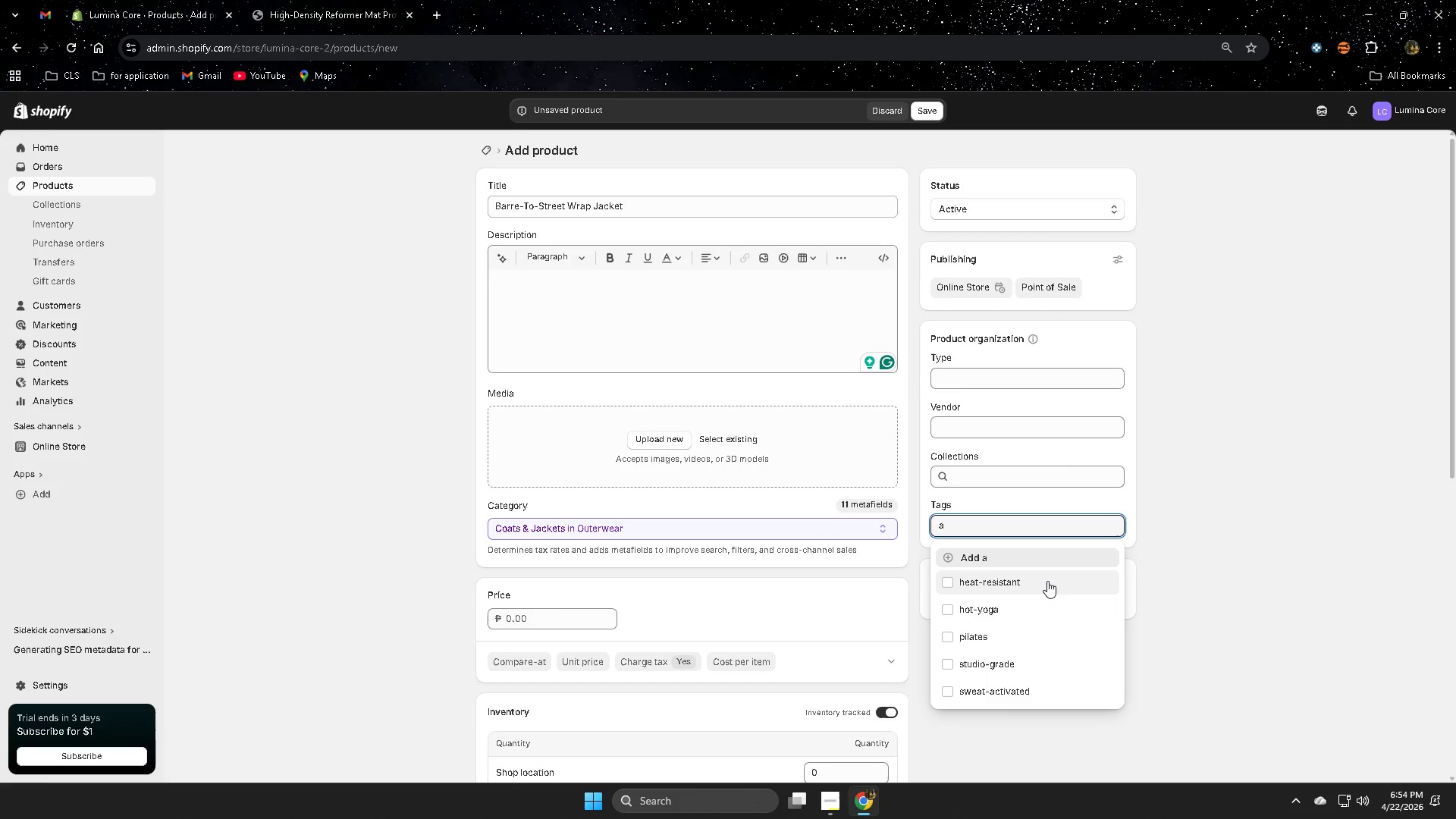 
type(pprel)
 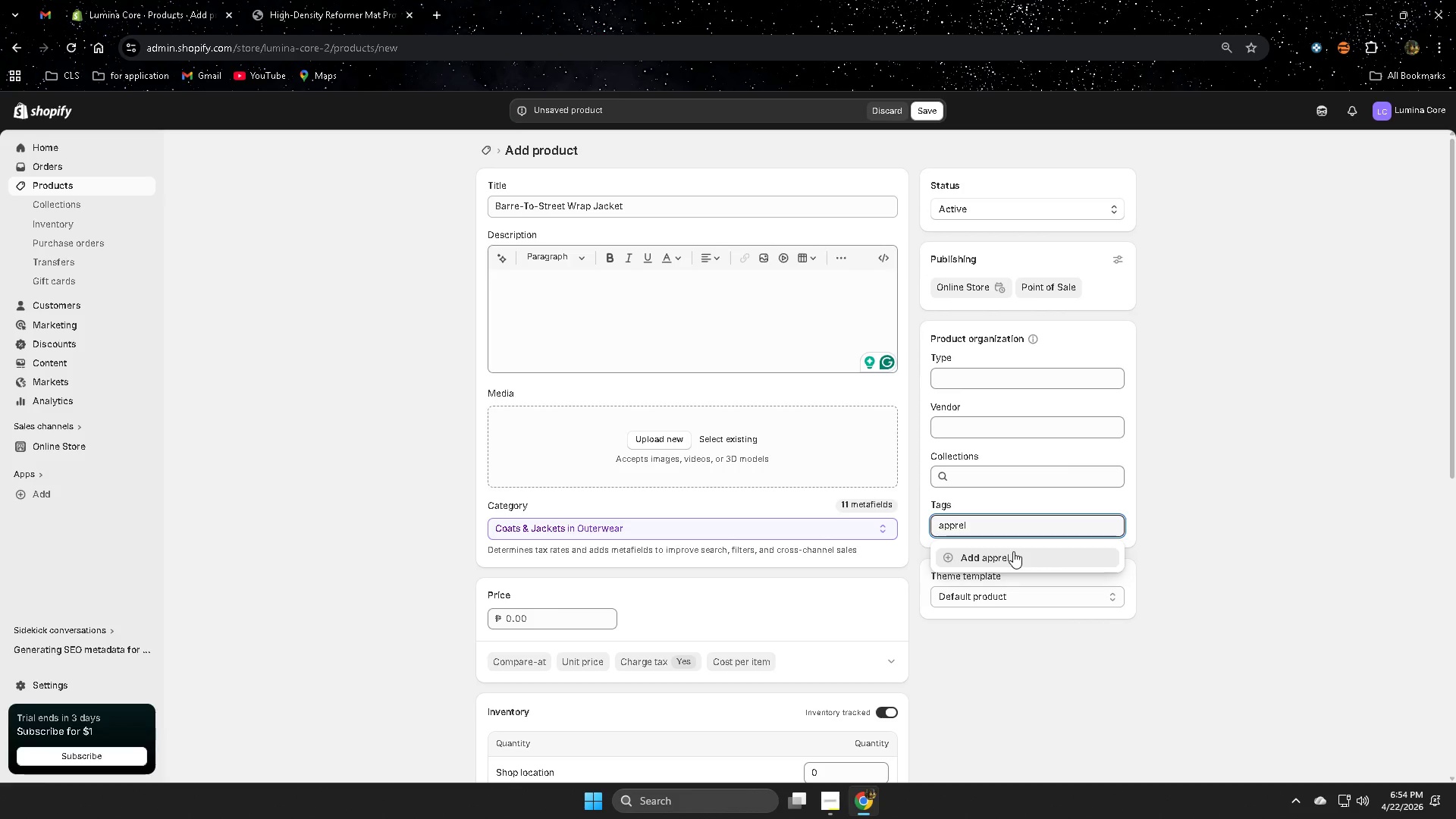 
wait(25.05)
 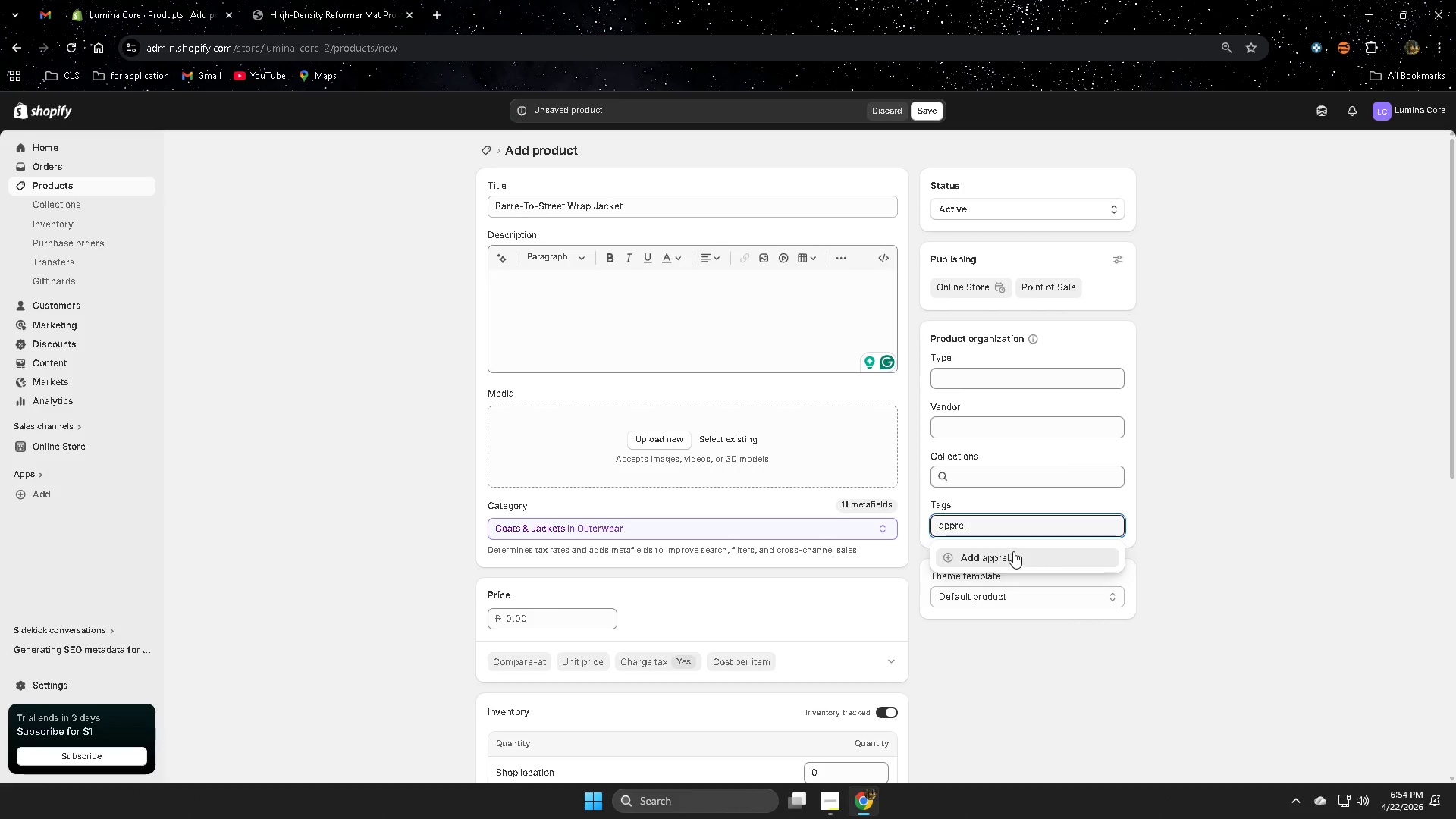 
left_click([1013, 551])
 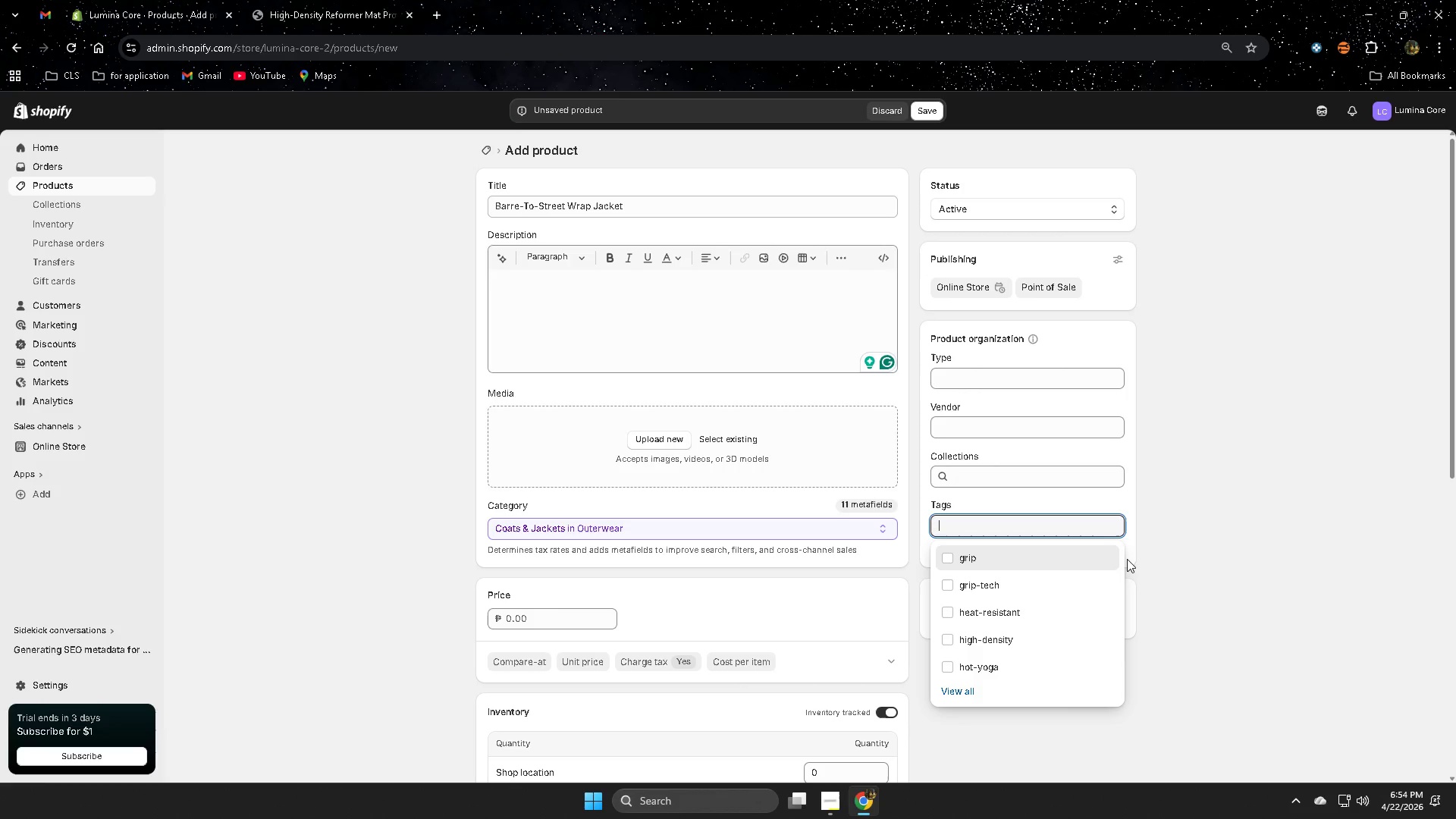 
wait(7.61)
 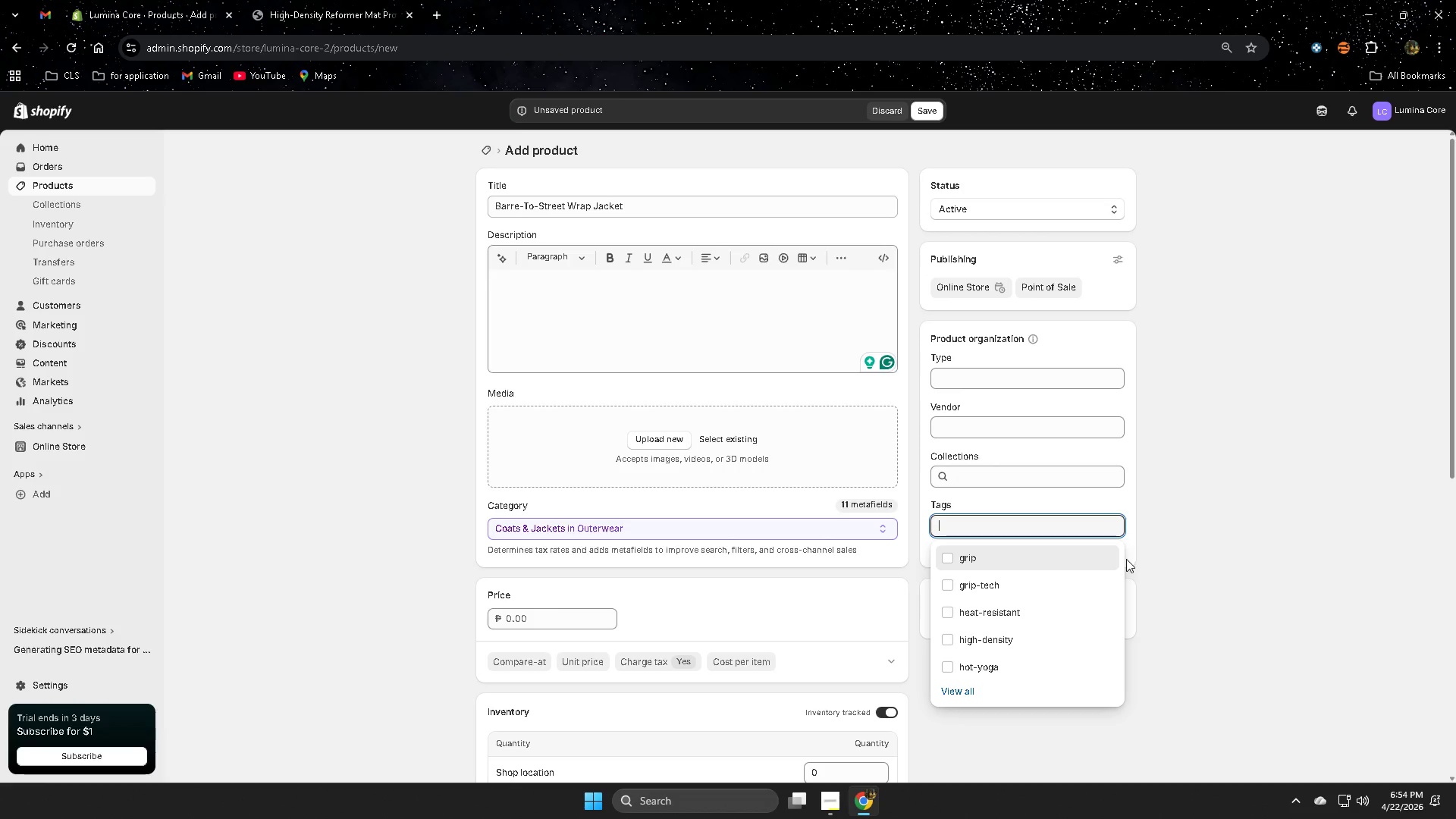 
type(barre)
 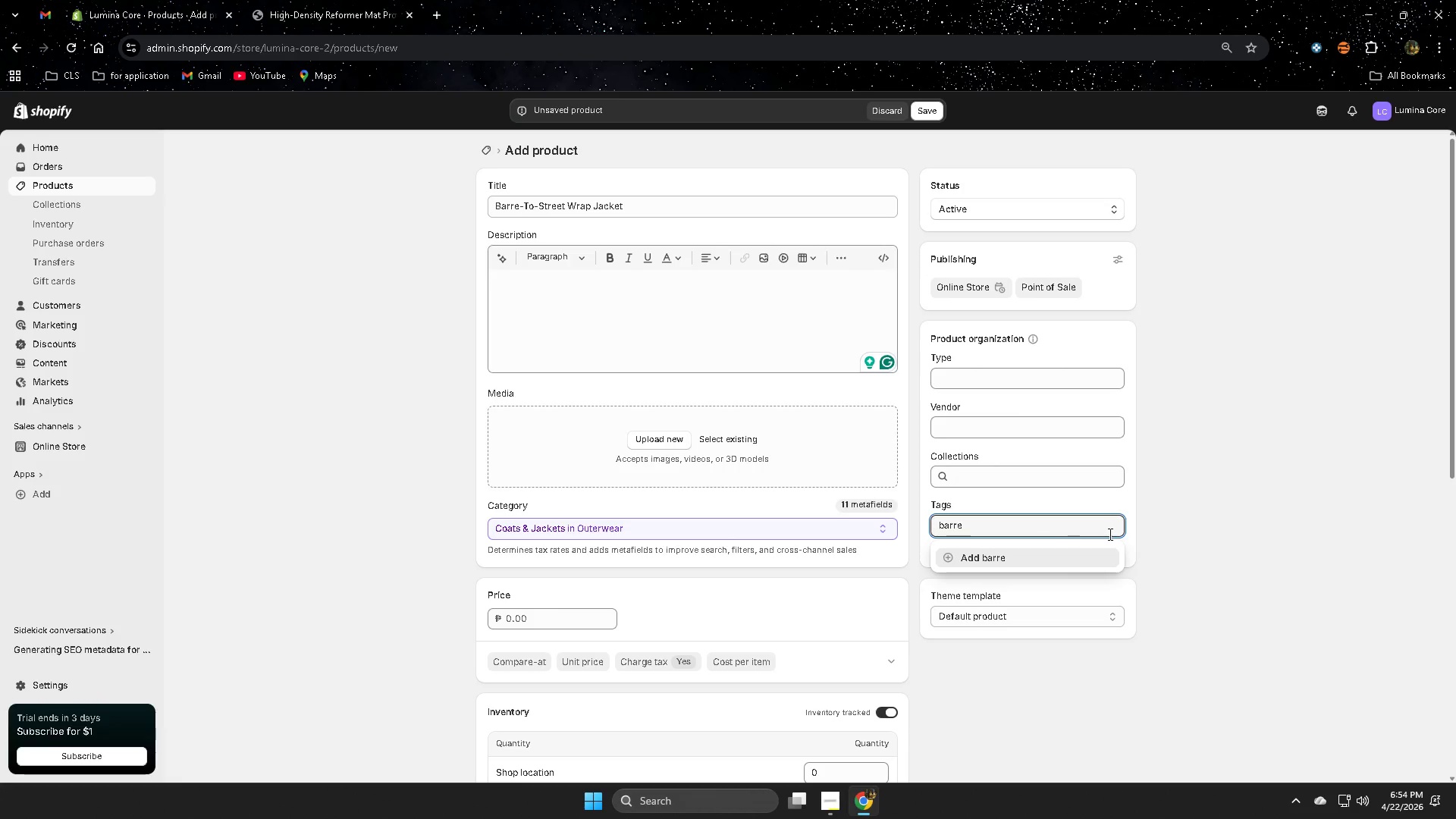 
wait(6.89)
 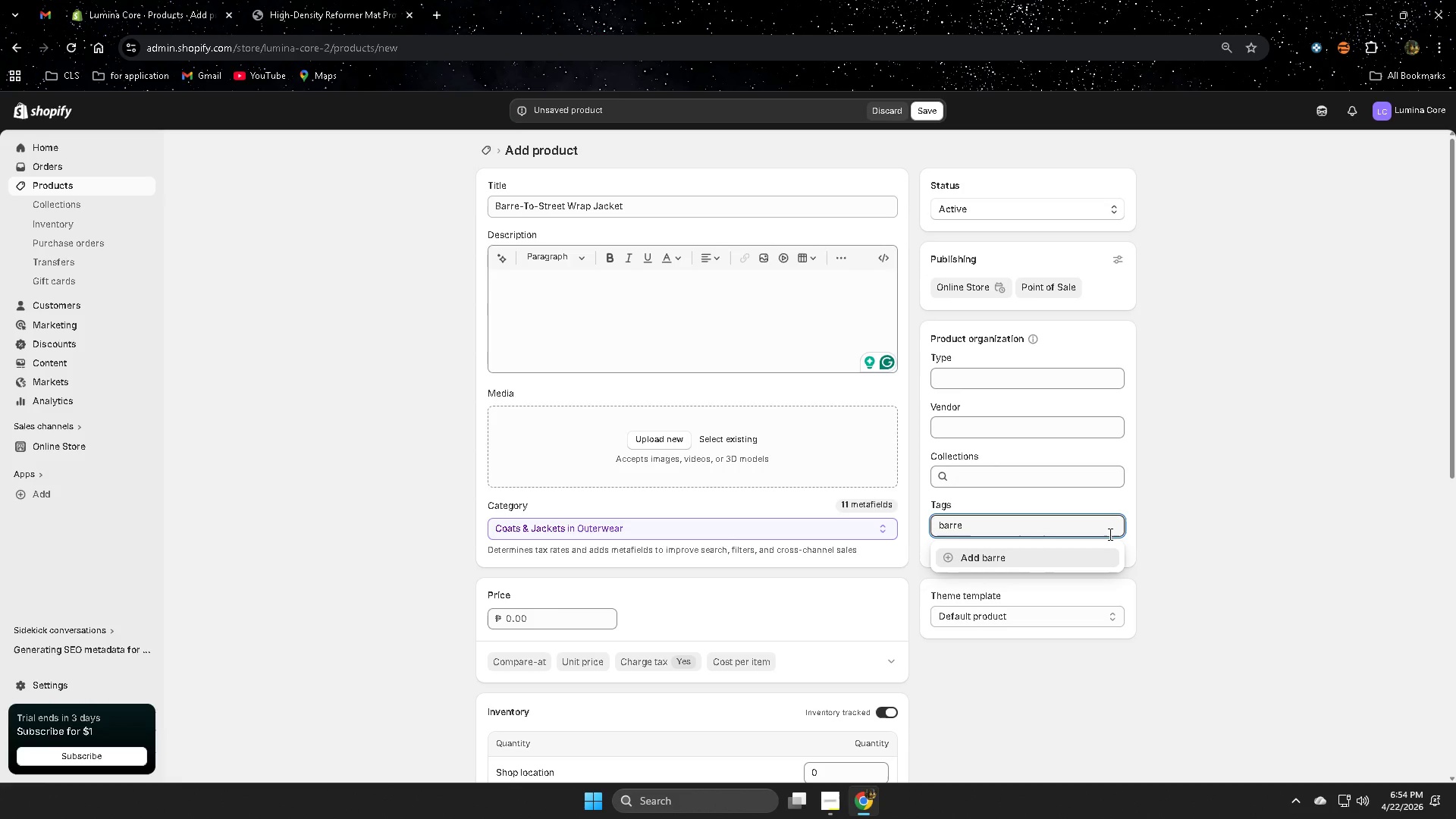 
left_click([1001, 563])
 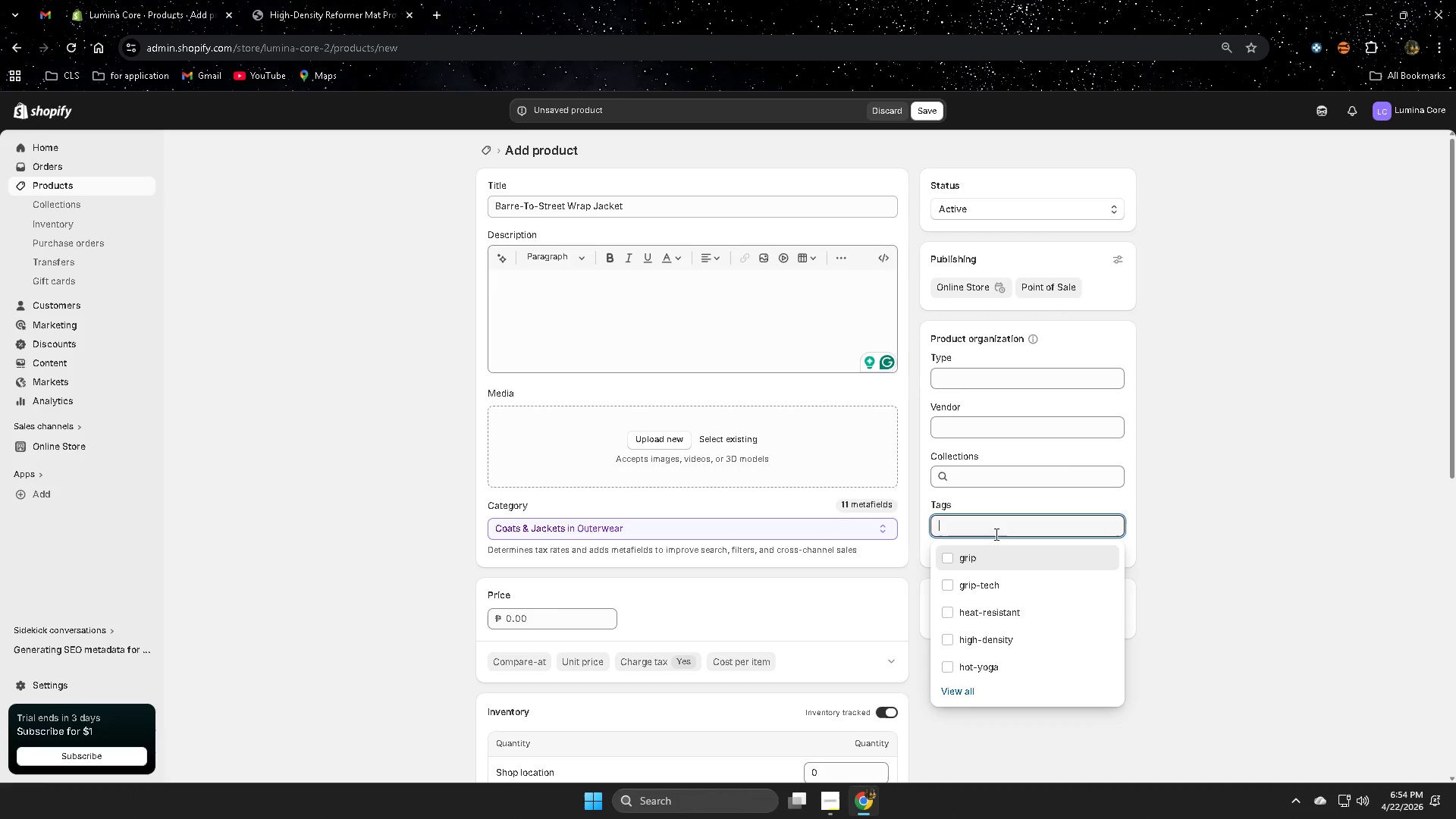 
left_click([995, 534])
 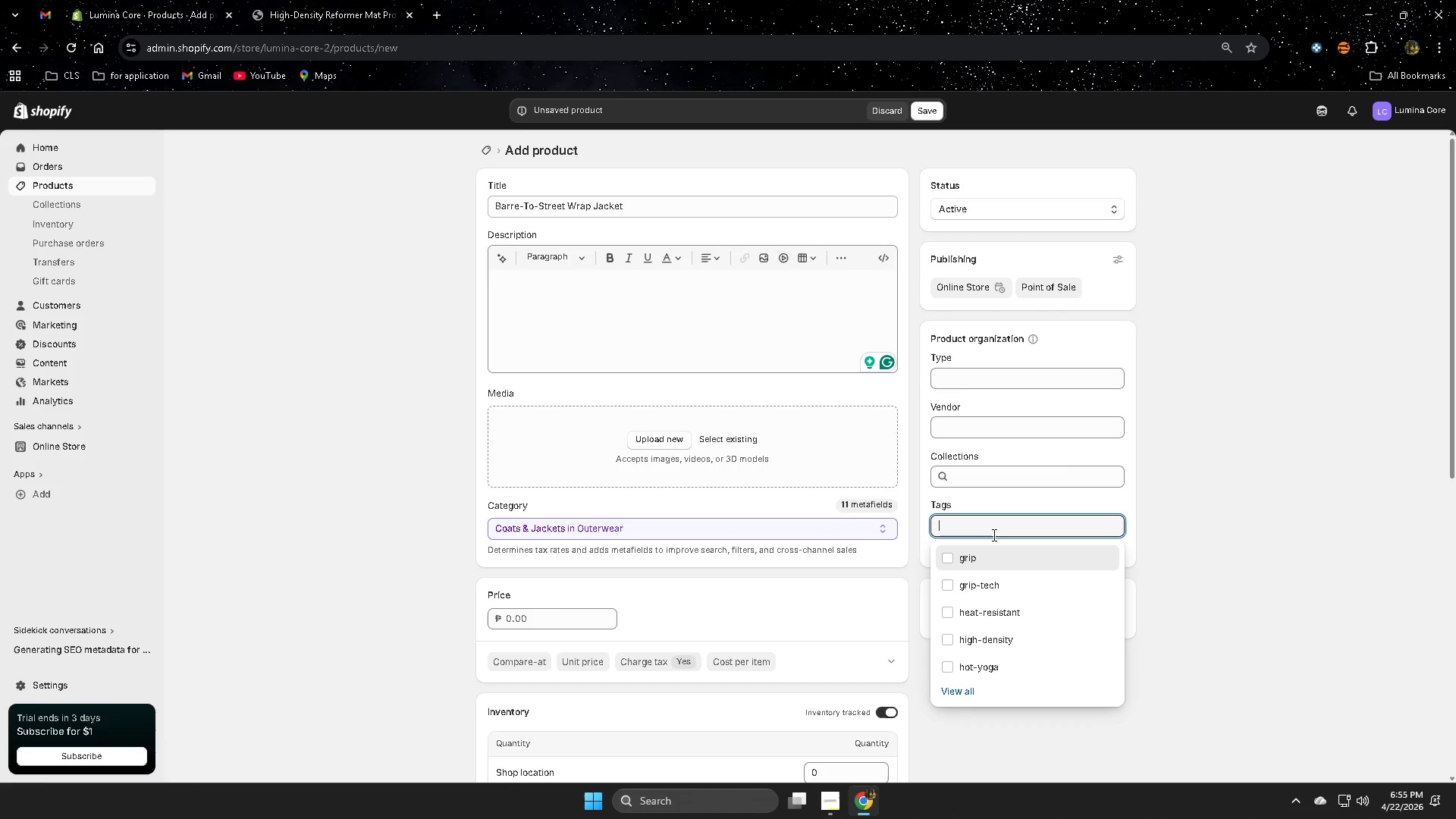 
type(;)
key(Backspace)
type(Li)
key(Backspace)
key(Backspace)
key(Backspace)
type(lifestlye)
 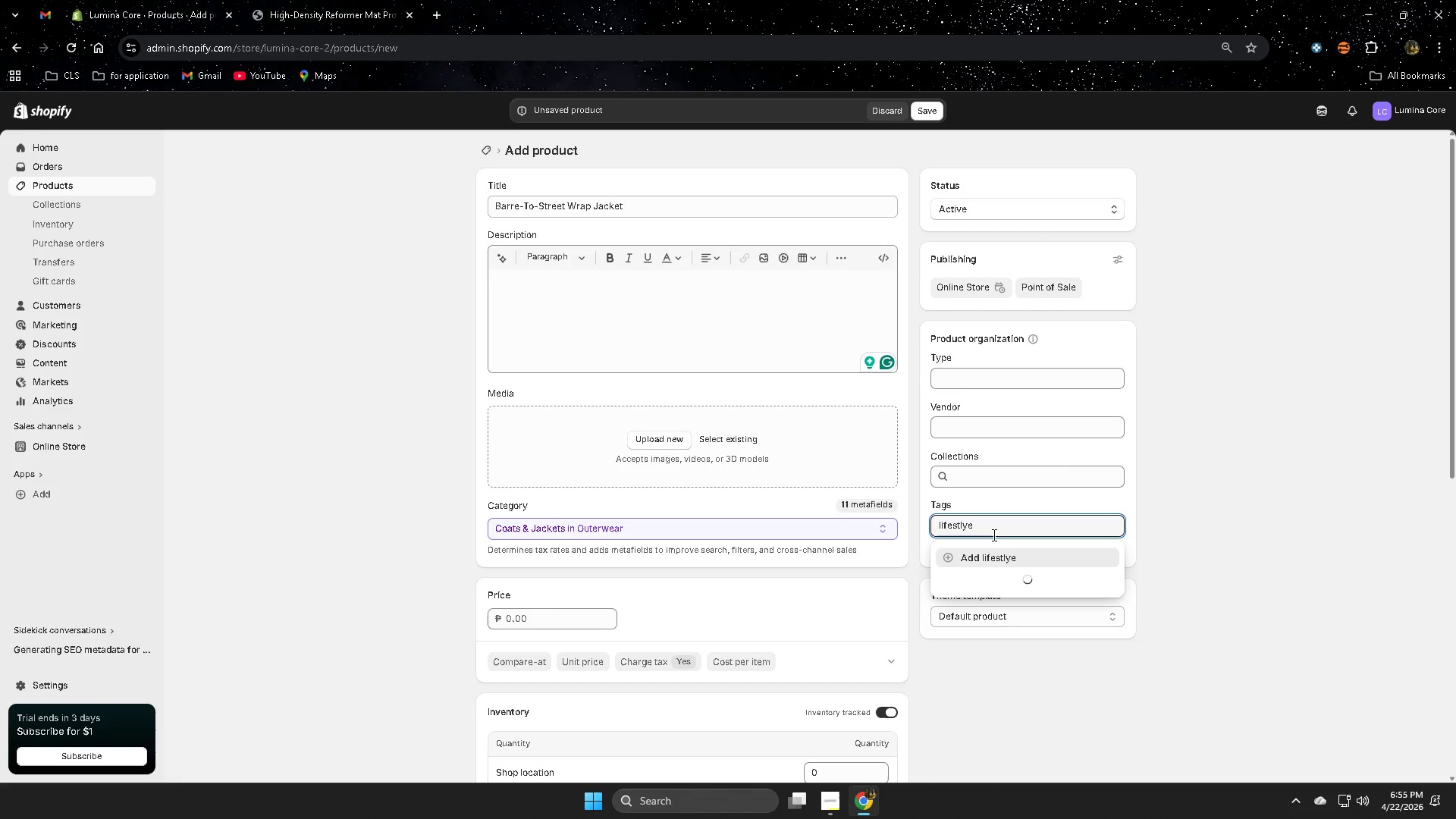 
wait(8.64)
 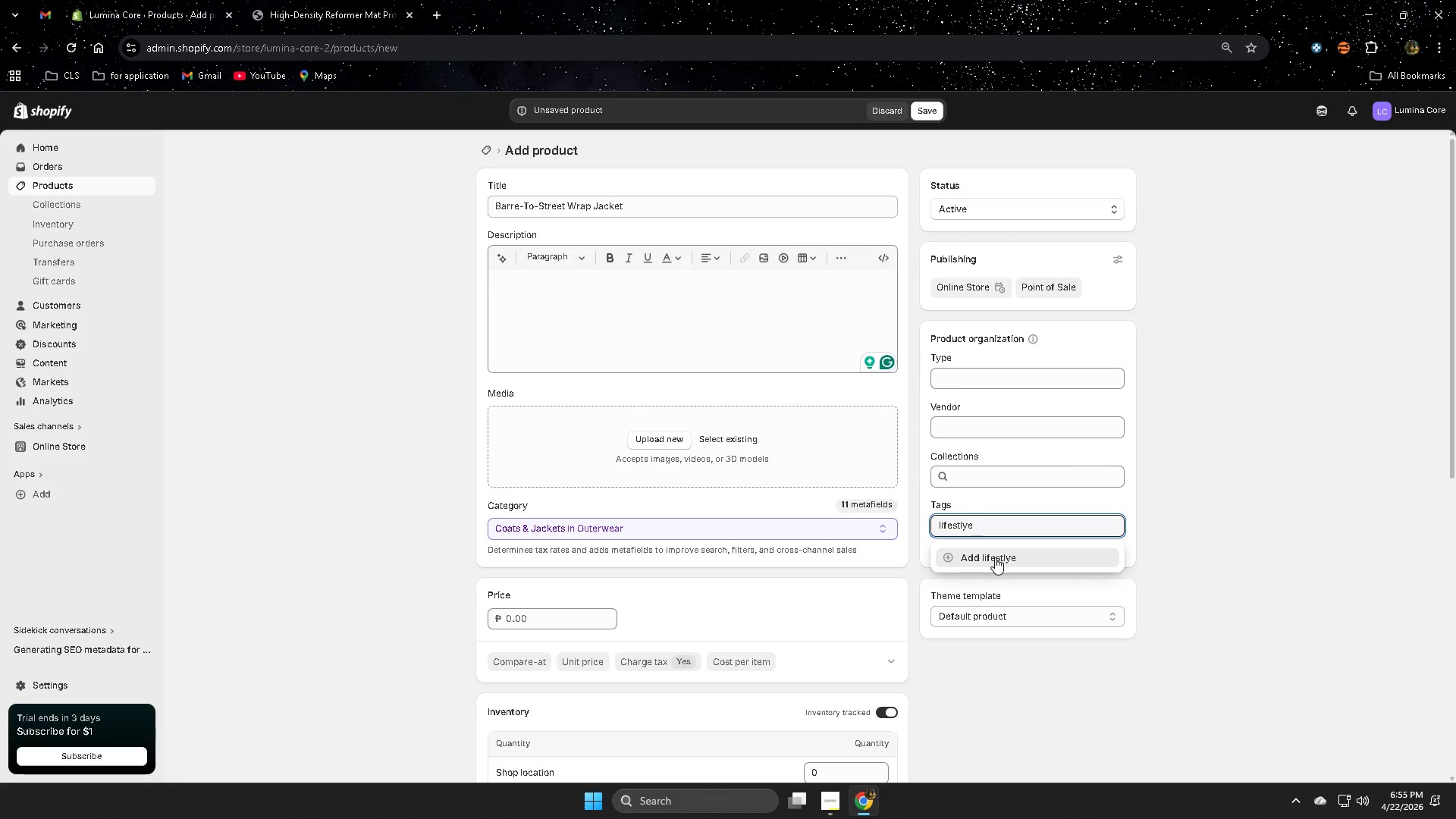 
key(Backspace)
key(Backspace)
key(Backspace)
type(yle)
 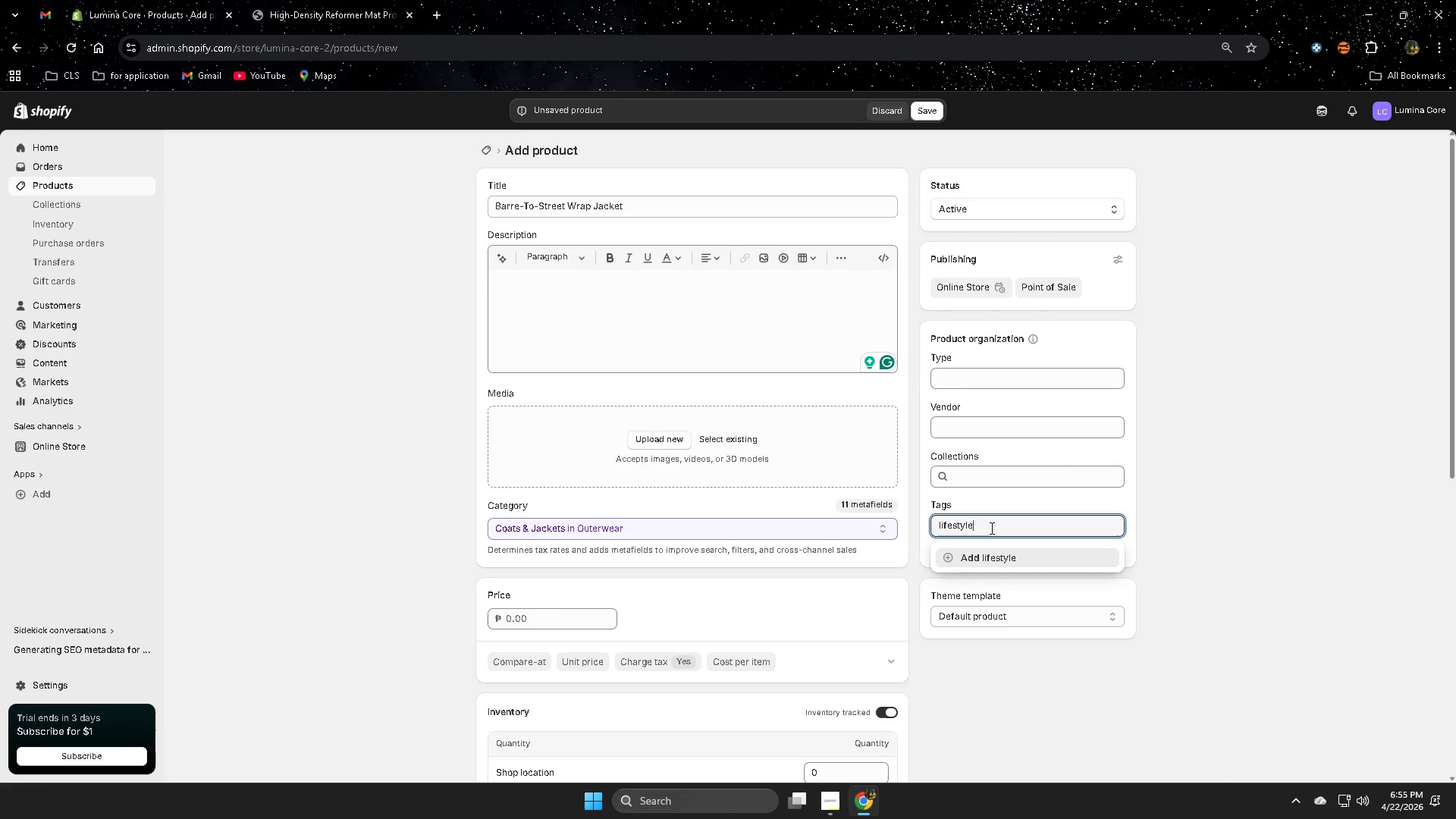 
wait(14.73)
 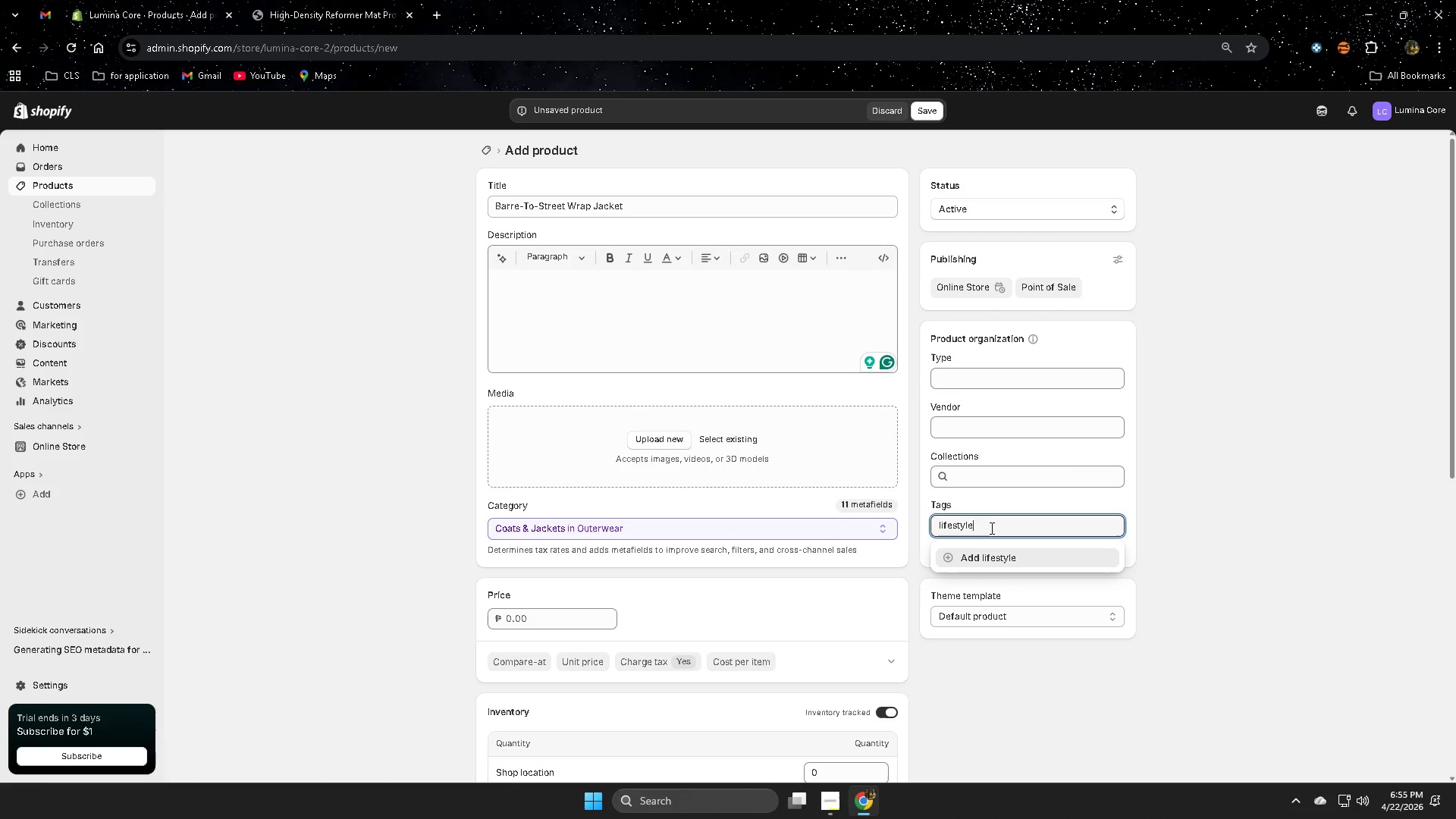 
left_click([1006, 555])
 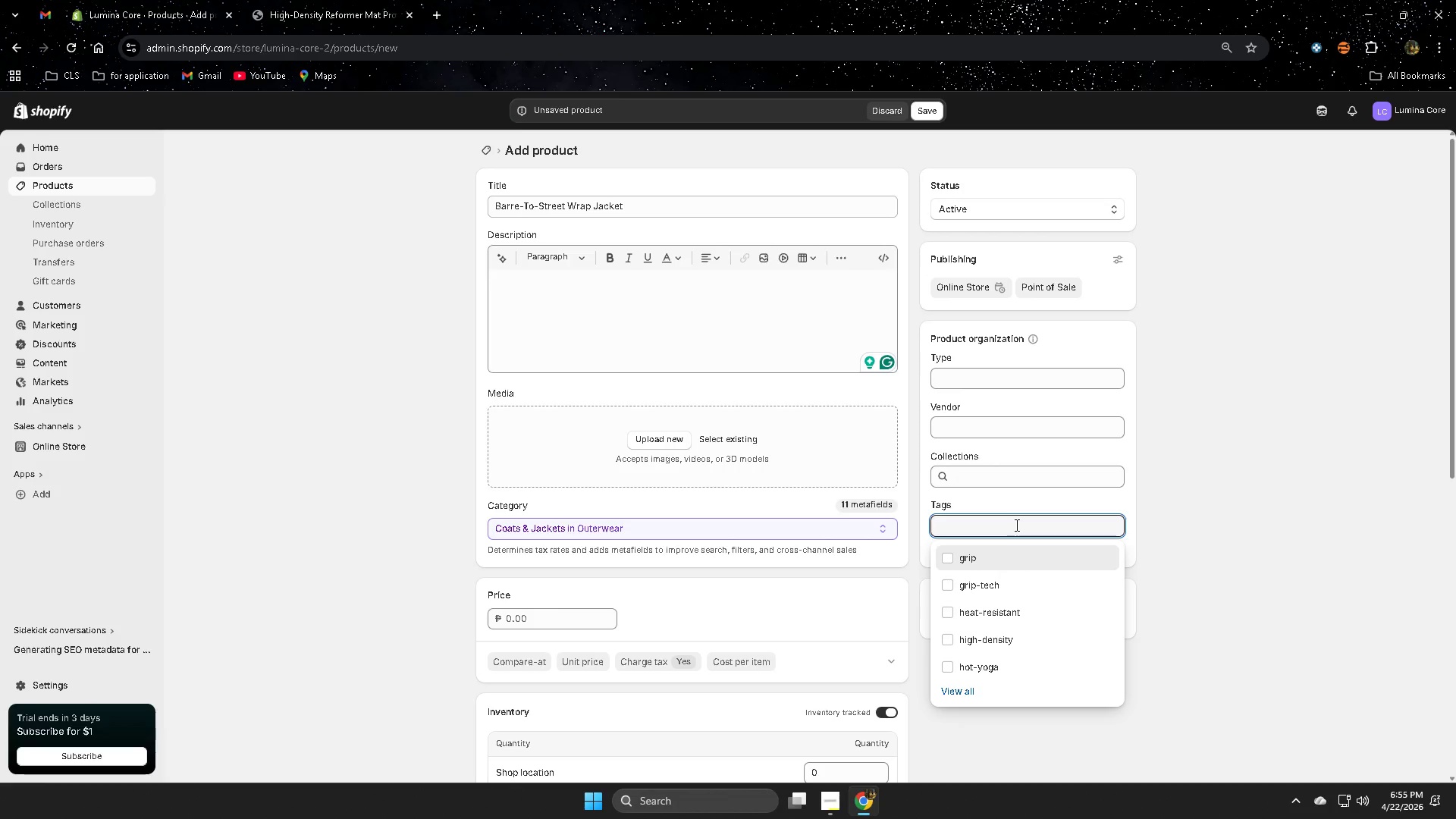 
left_click([1015, 525])
 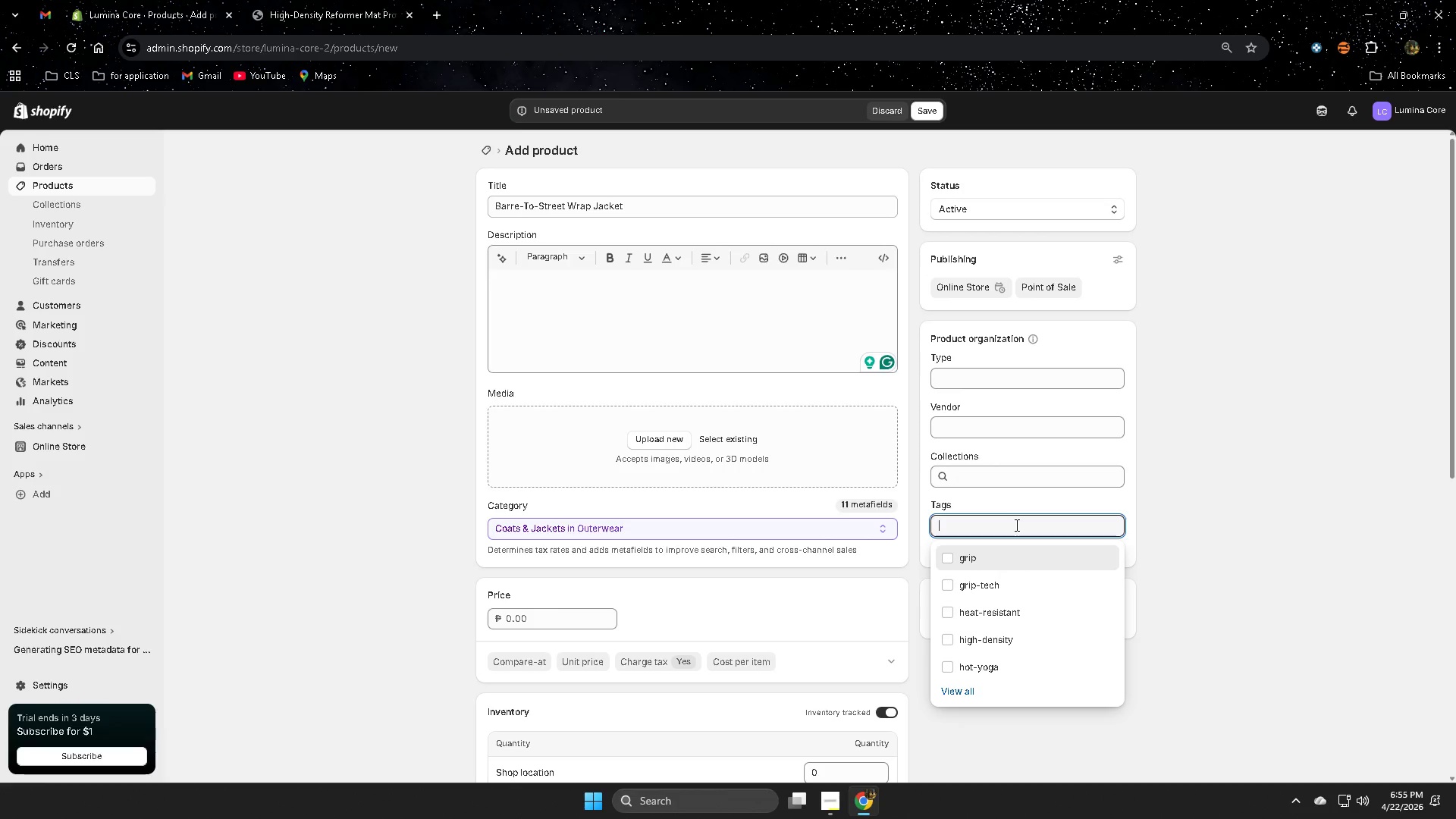 
type(wrap)
 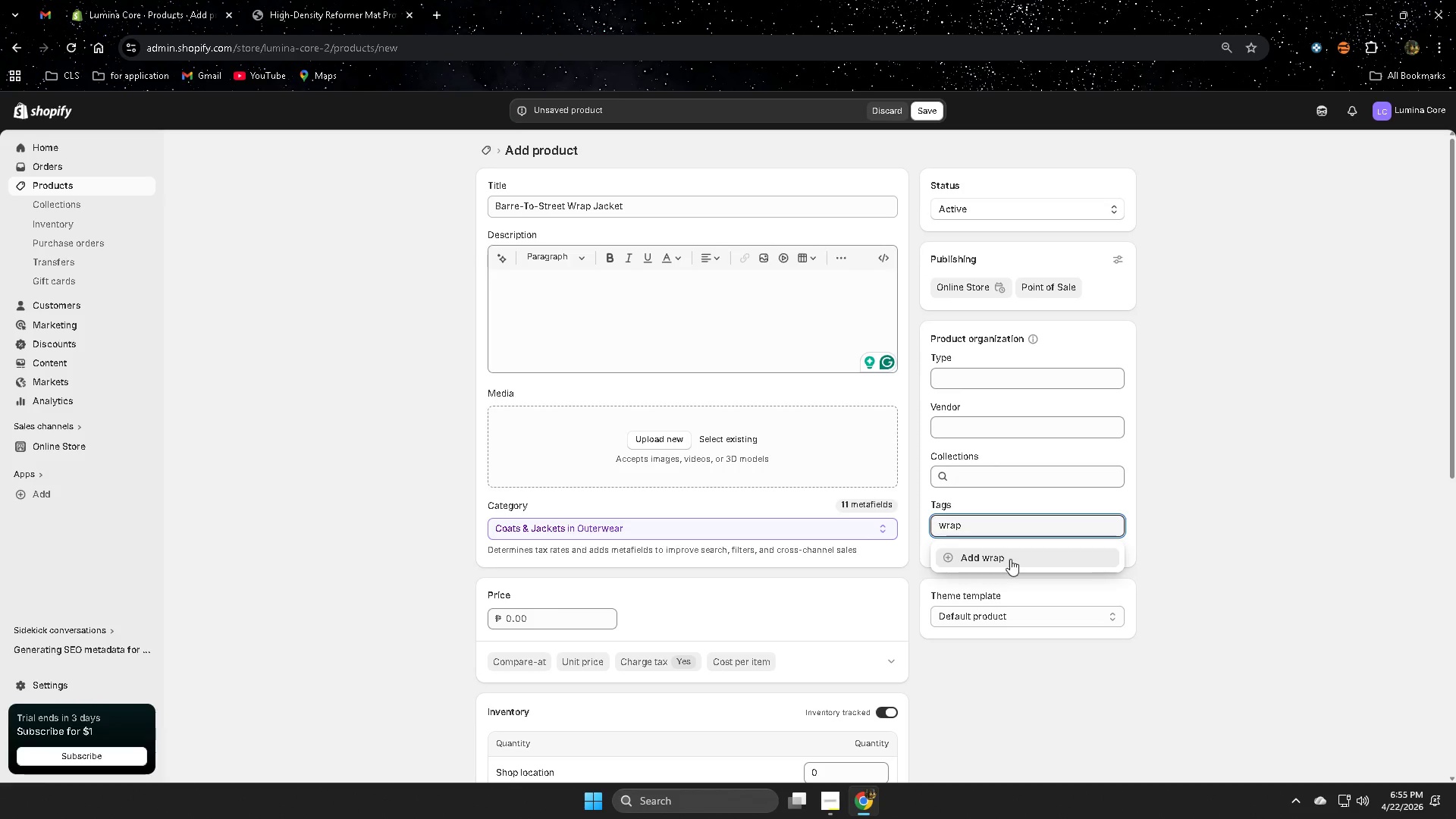 
left_click([1010, 559])
 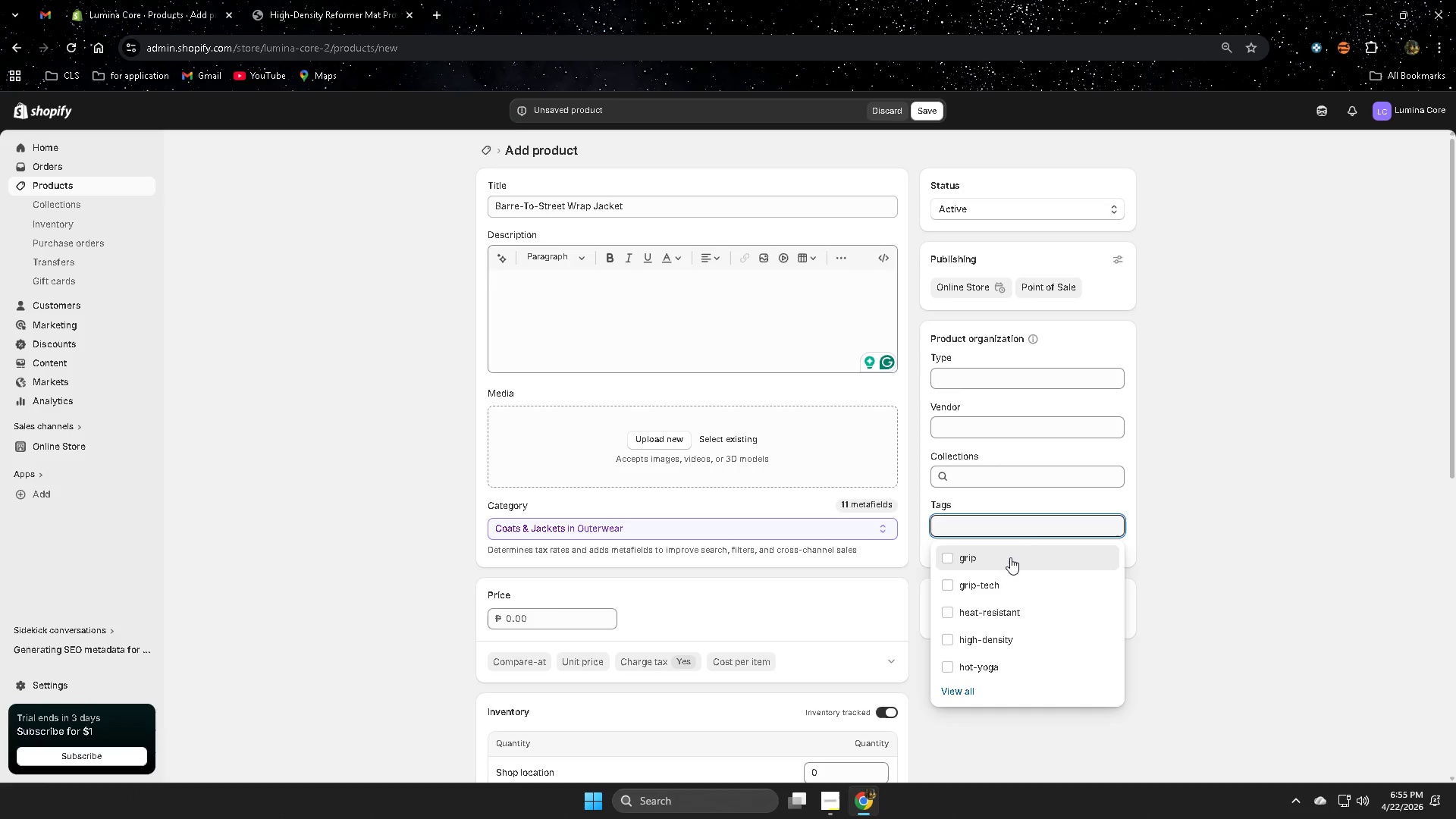 
left_click([1018, 526])
 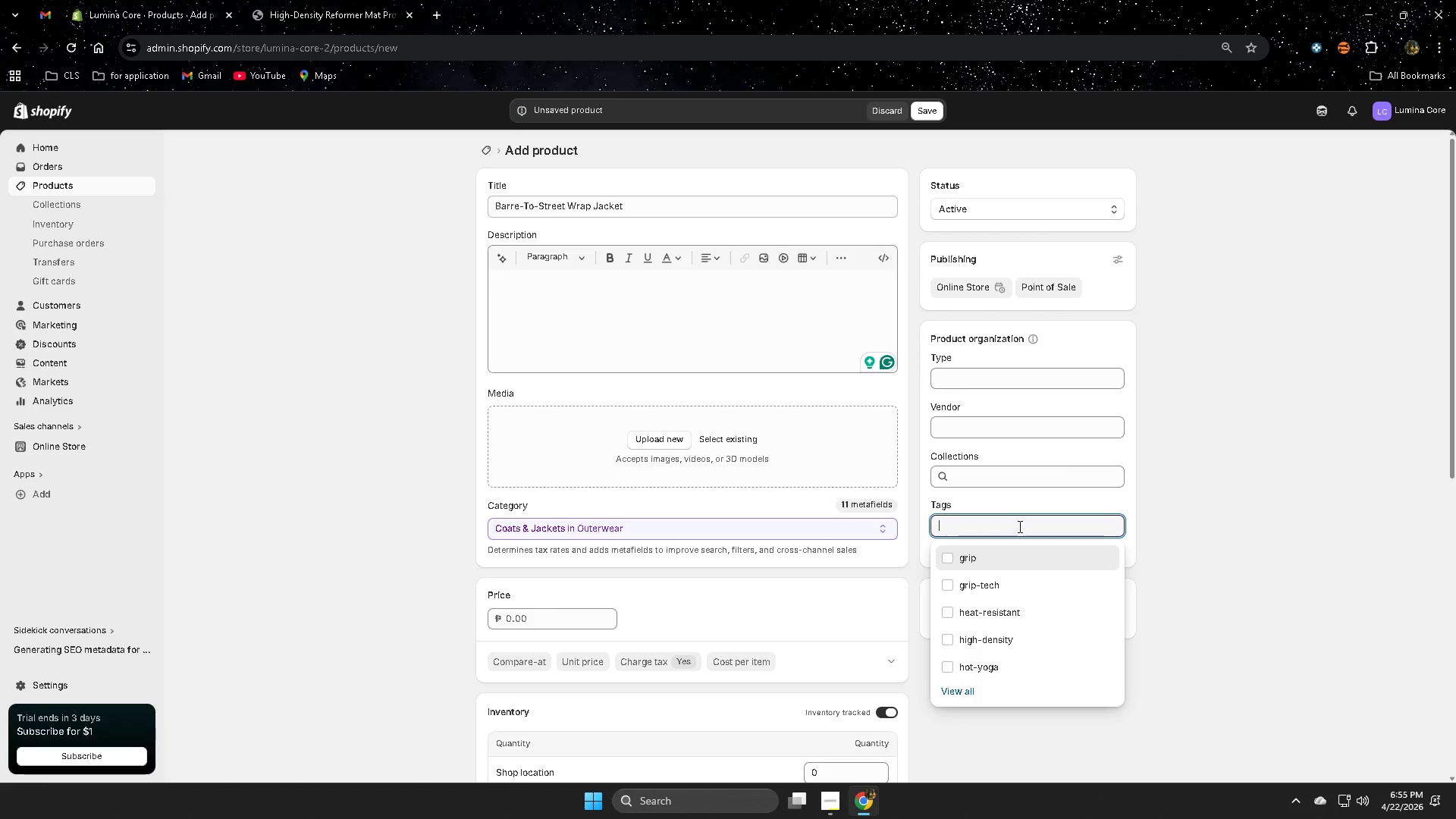 
type(atl)
key(Backspace)
type(hleu)
key(Backspace)
type(isure)
 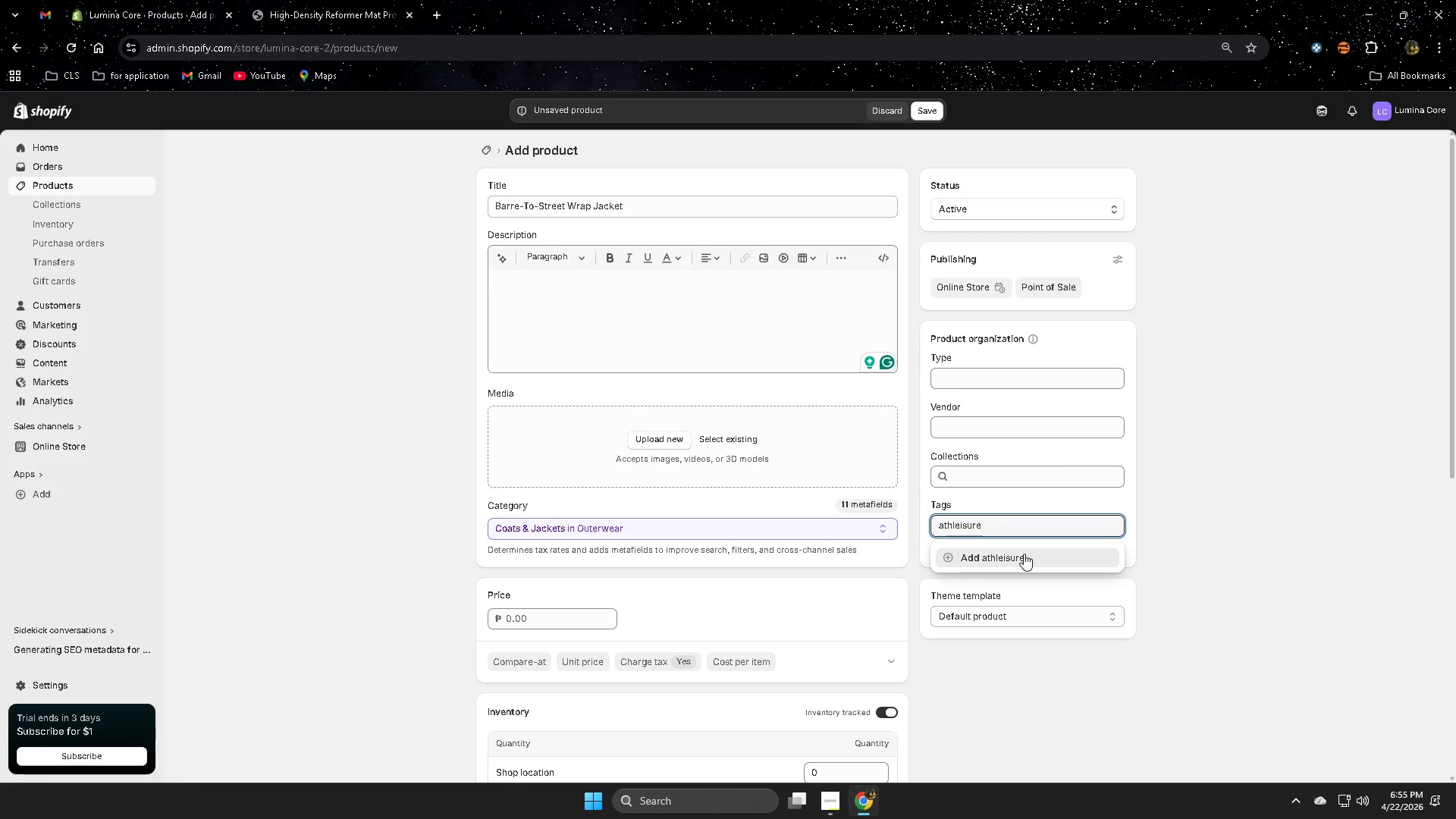 
left_click([1024, 555])
 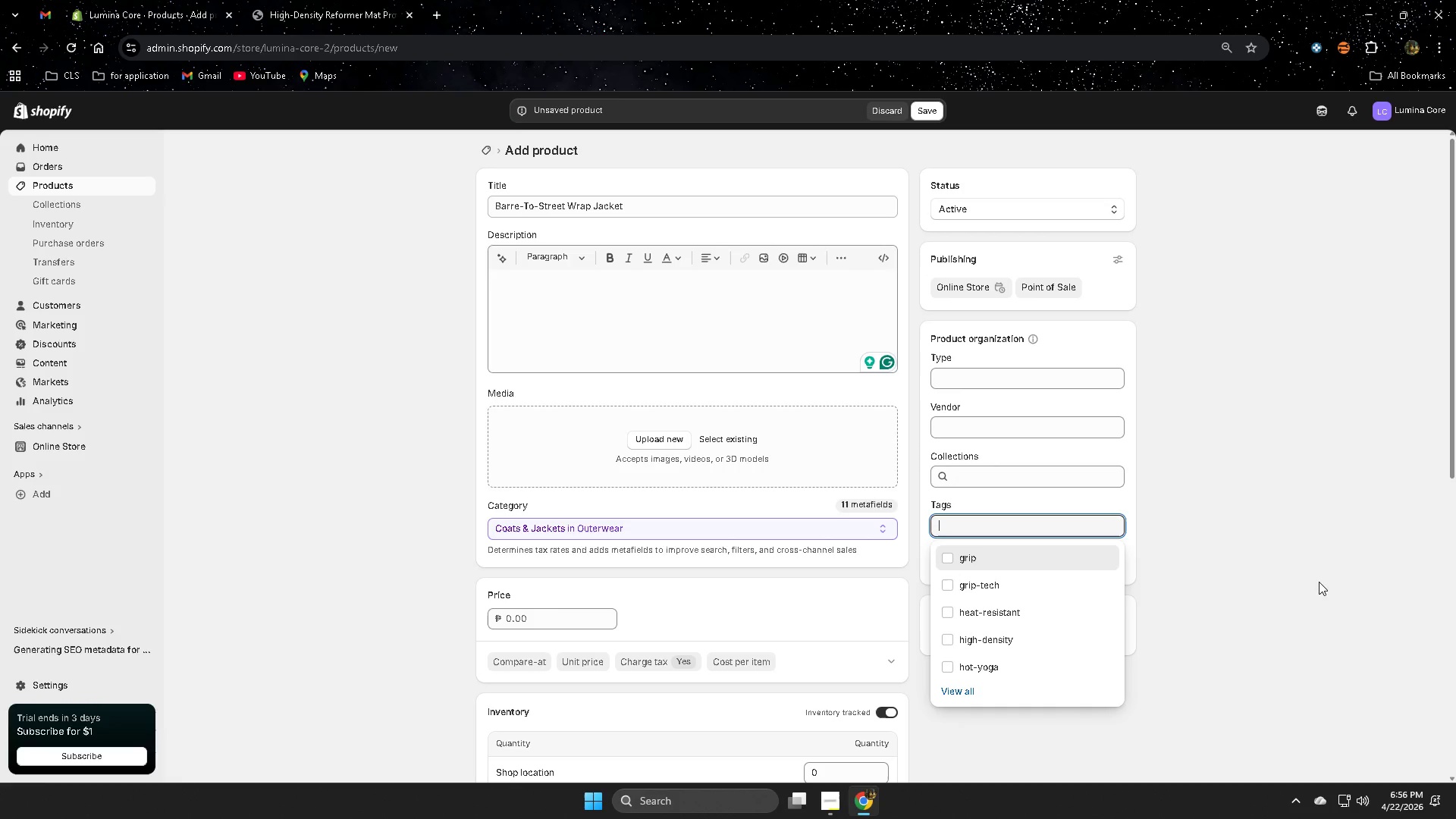 
left_click([1319, 582])
 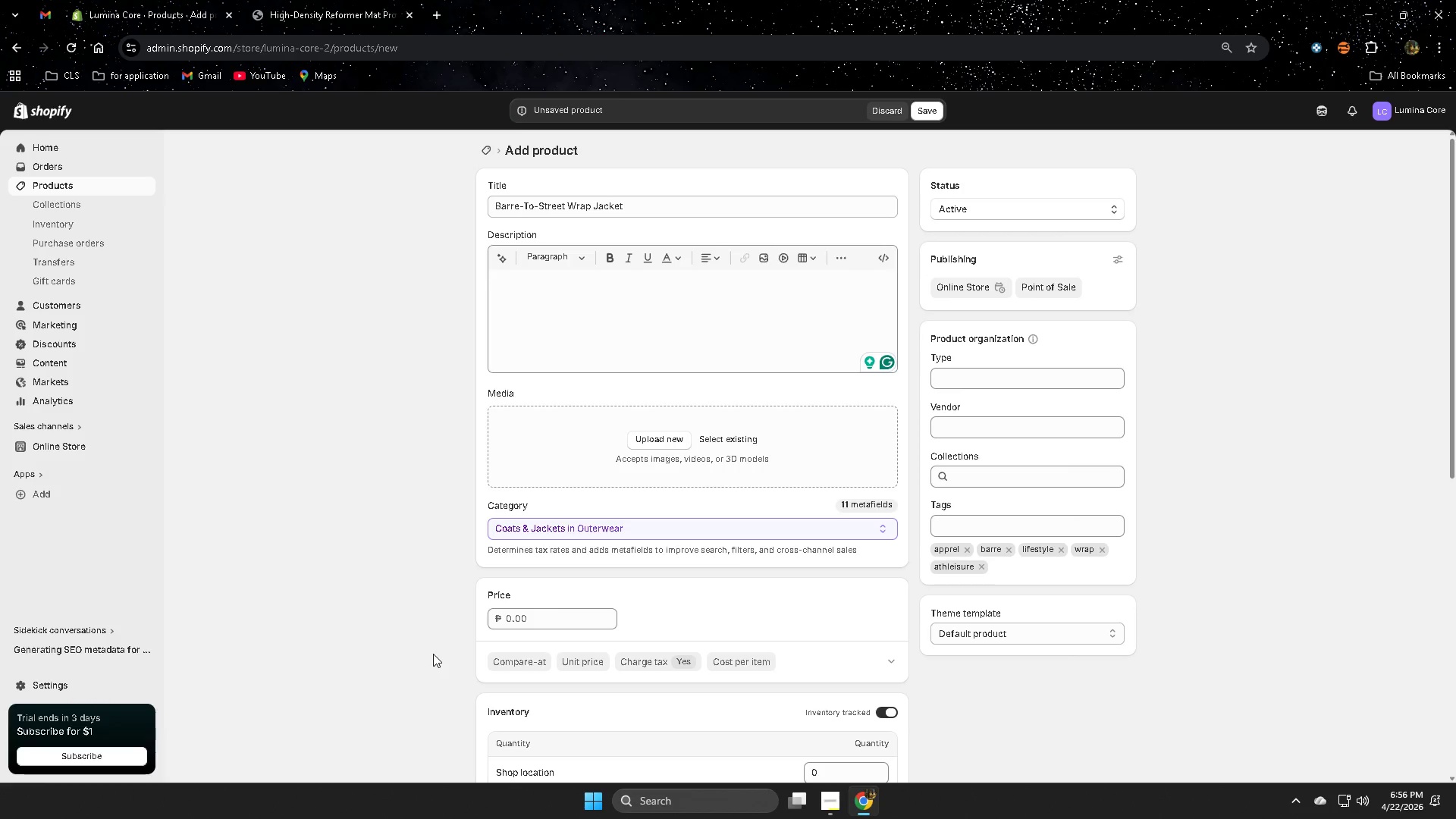 
wait(29.22)
 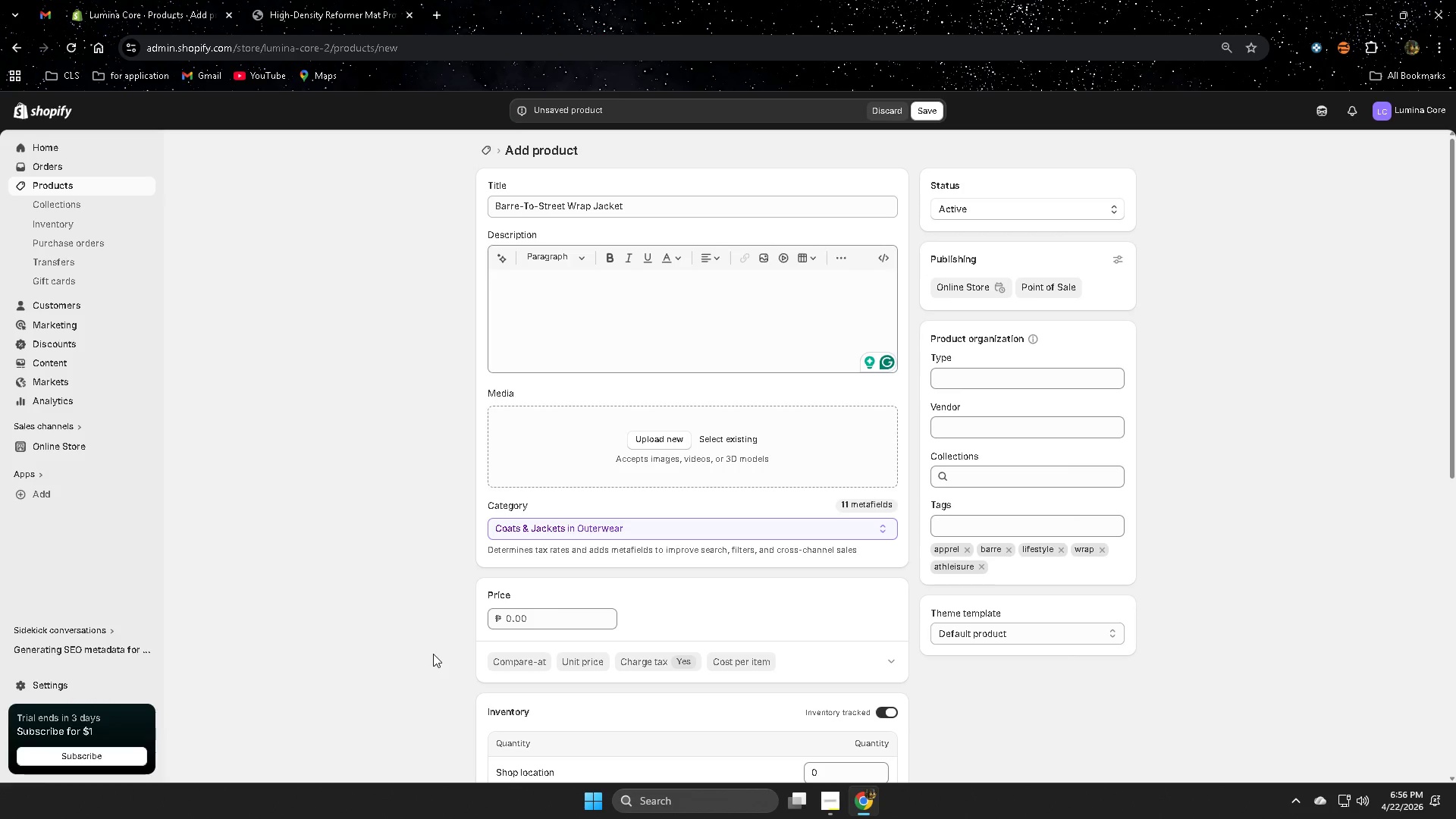 
scroll: coordinate [937, 676], scroll_direction: down, amount: 12.0
 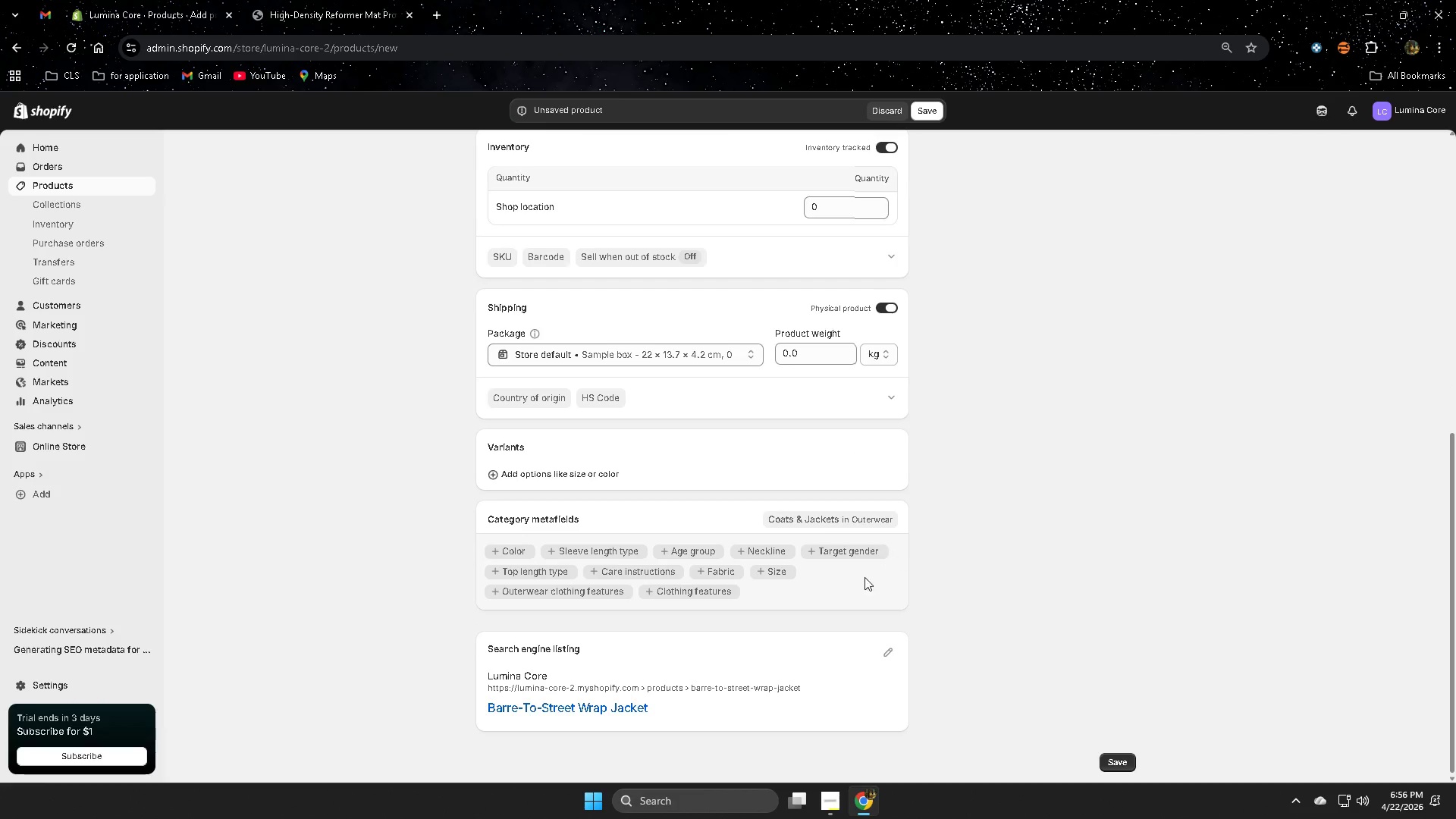 
scroll: coordinate [736, 572], scroll_direction: up, amount: 9.0
 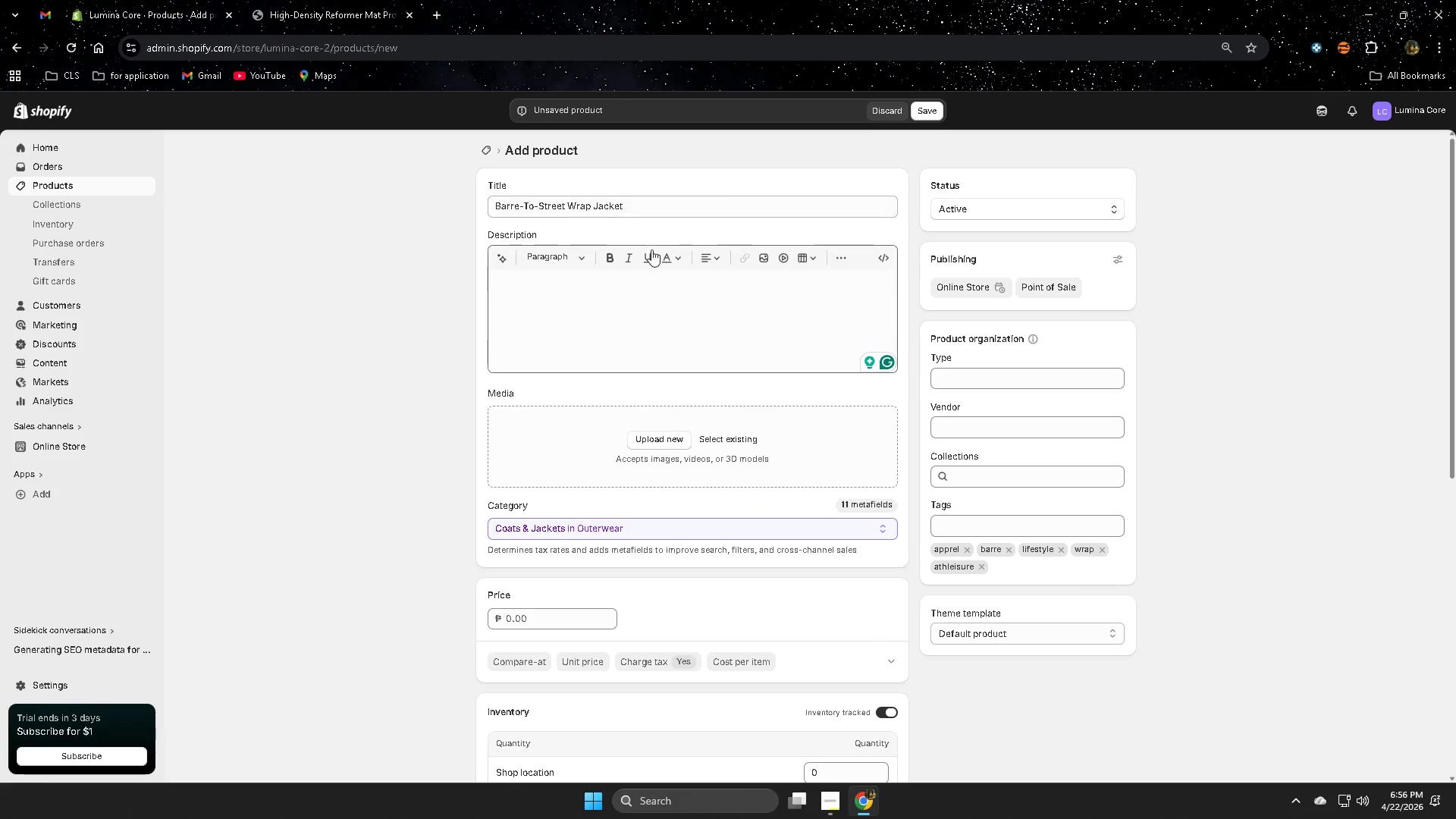 
left_click([617, 290])
 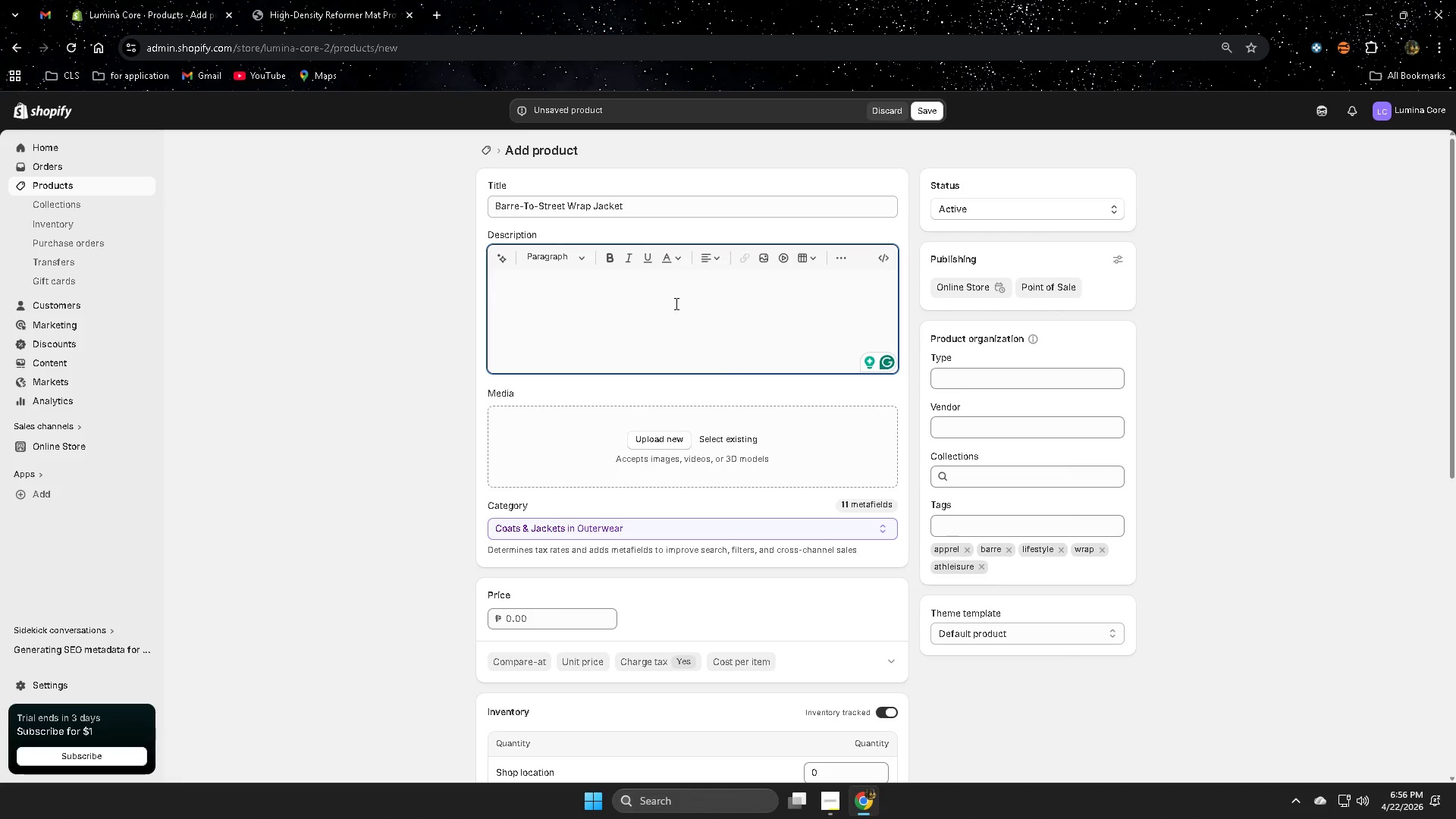 
type(Eve)
key(Backspace)
key(Backspace)
type(levate your studio)
 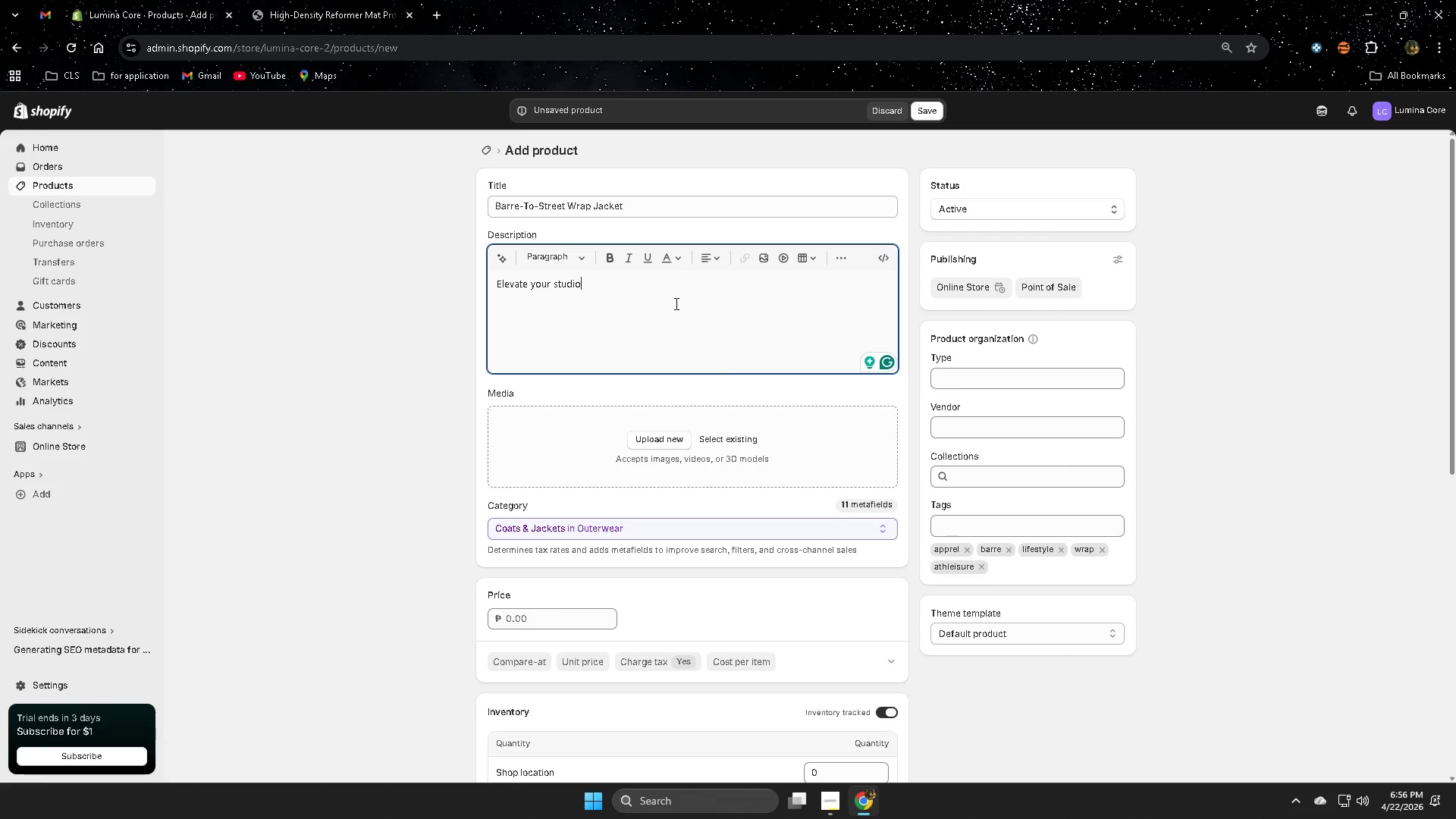 
wait(12.47)
 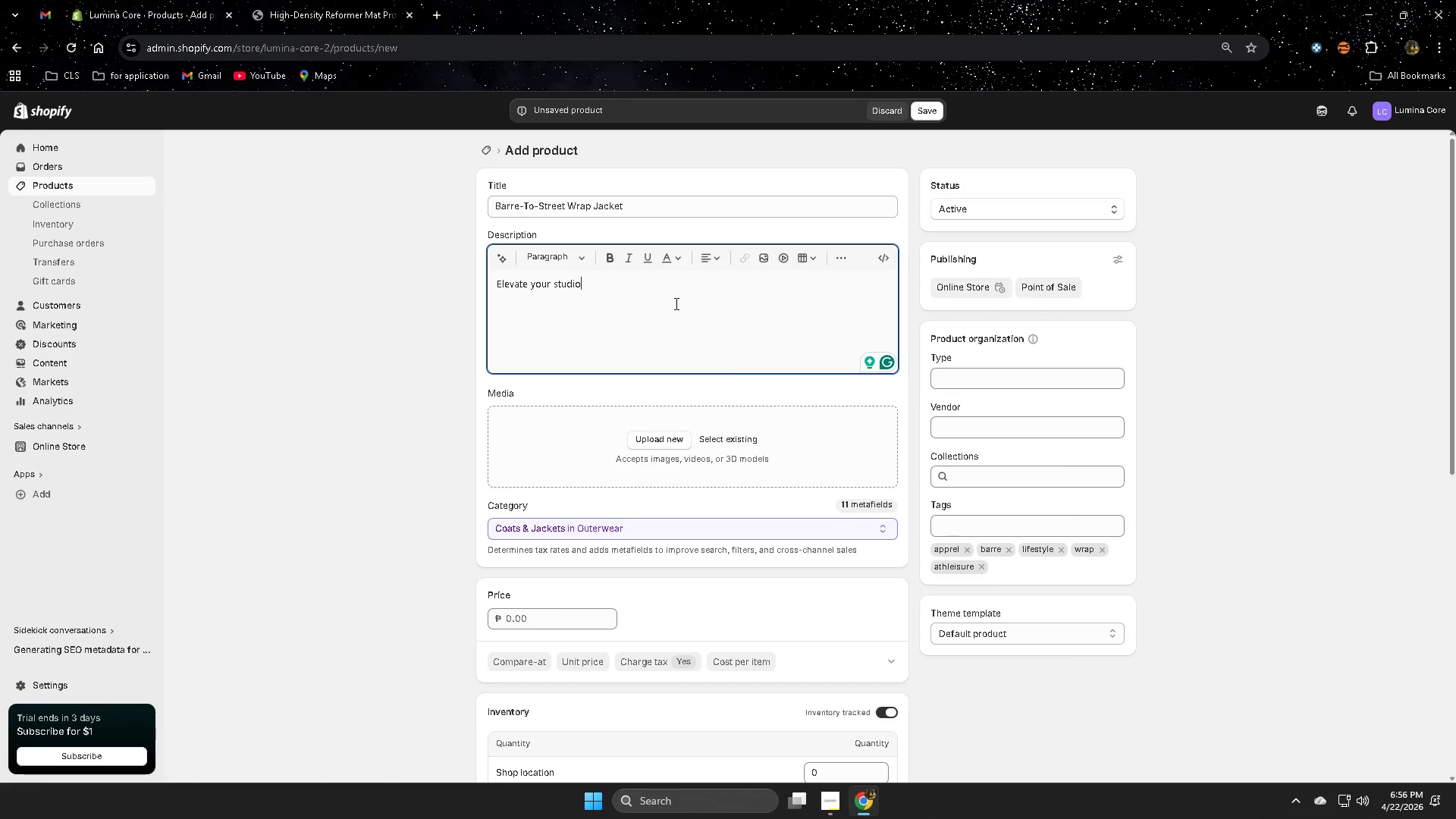 
type( ardrobe with )
 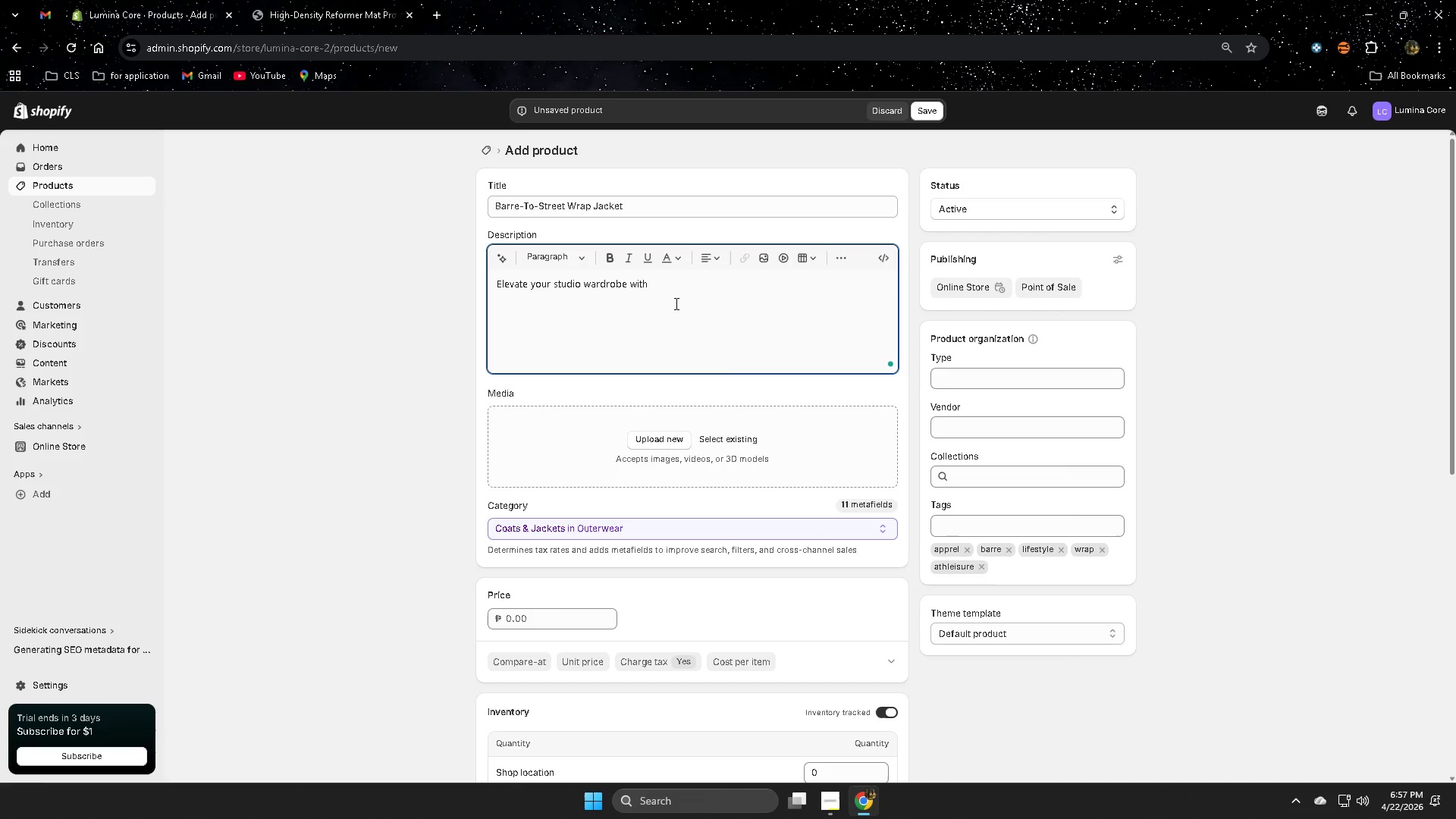 
type(barre-to-street)
 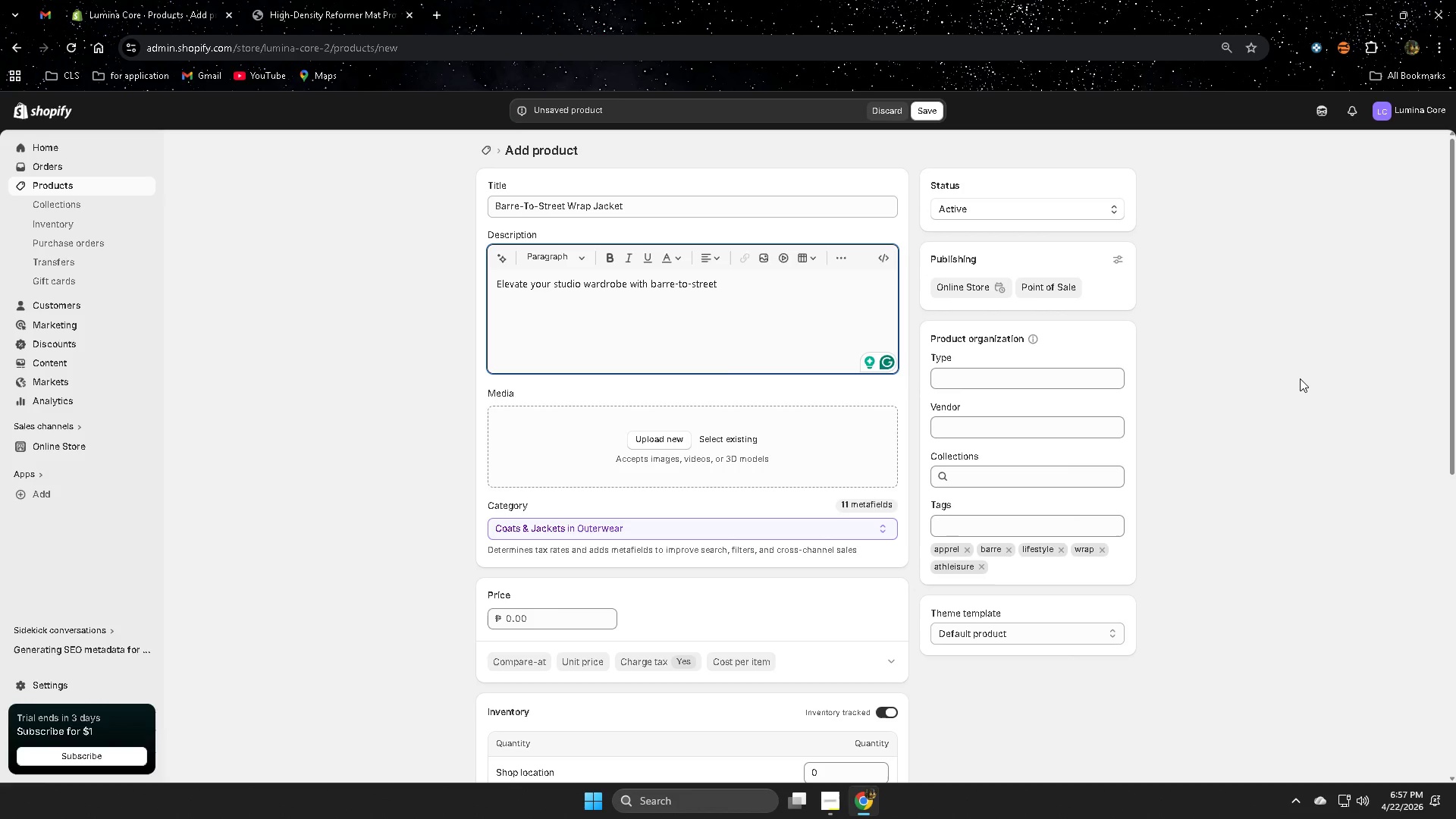 
wait(17.19)
 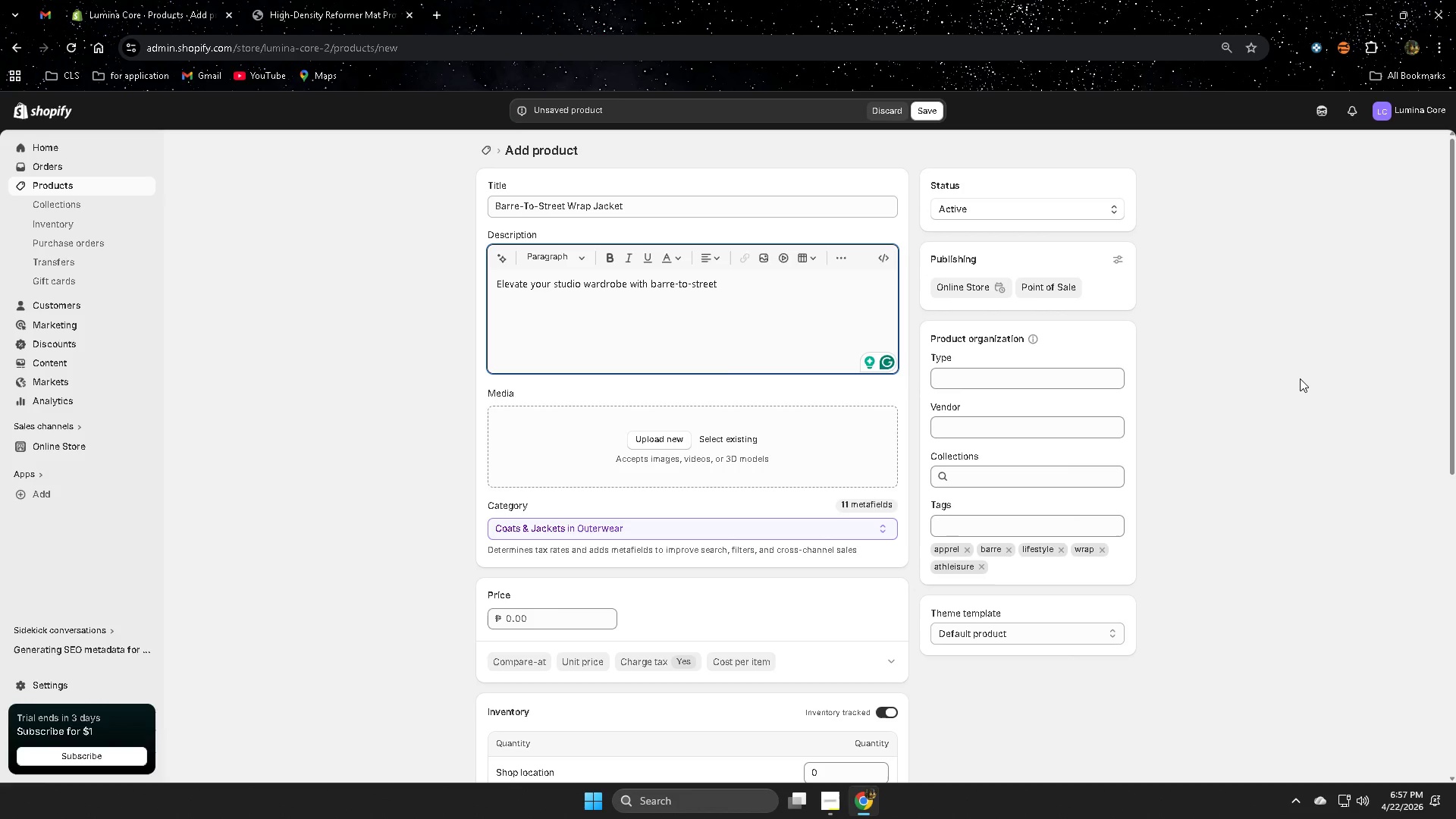 
key(Space)
 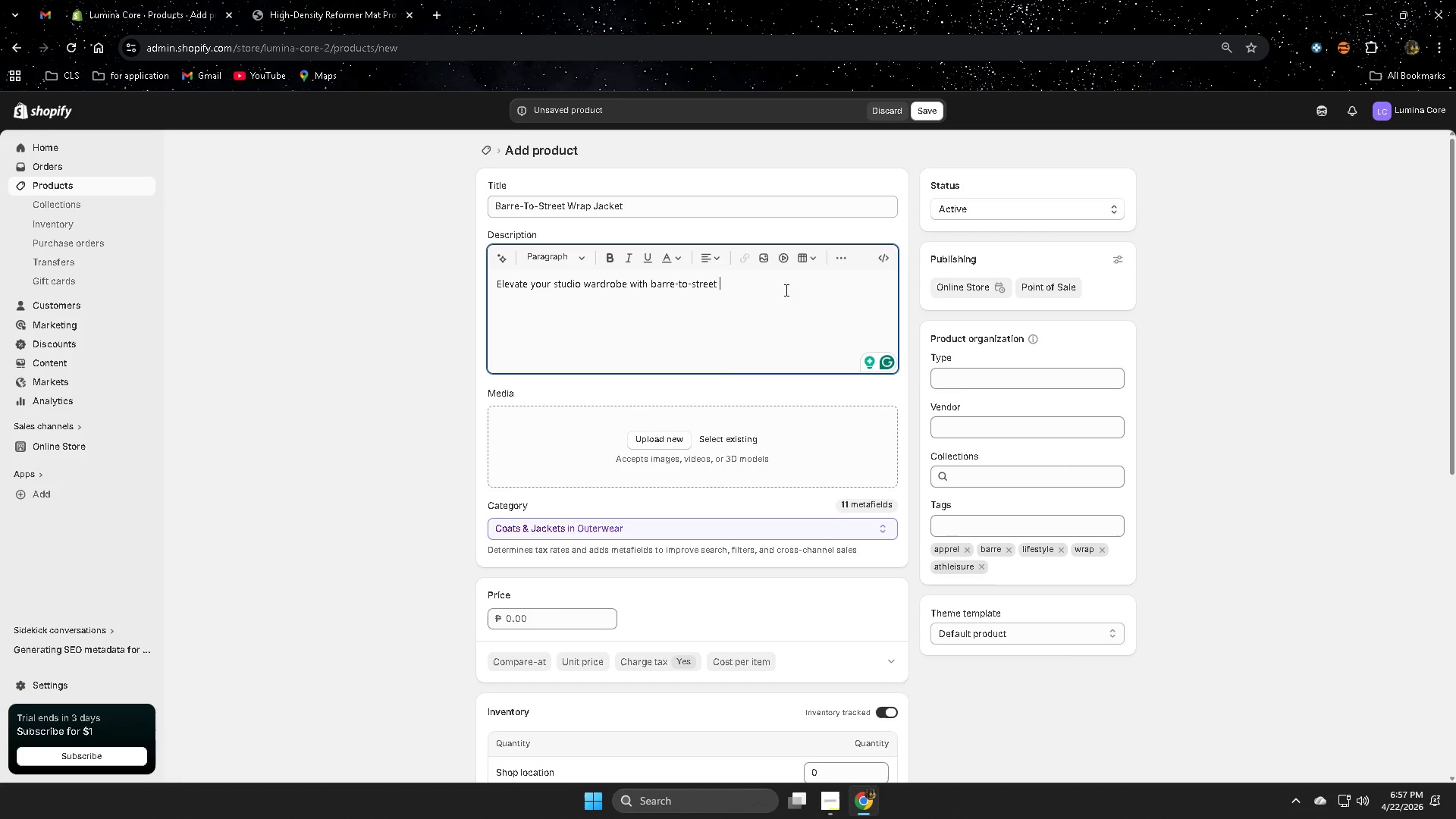 
key(W)
 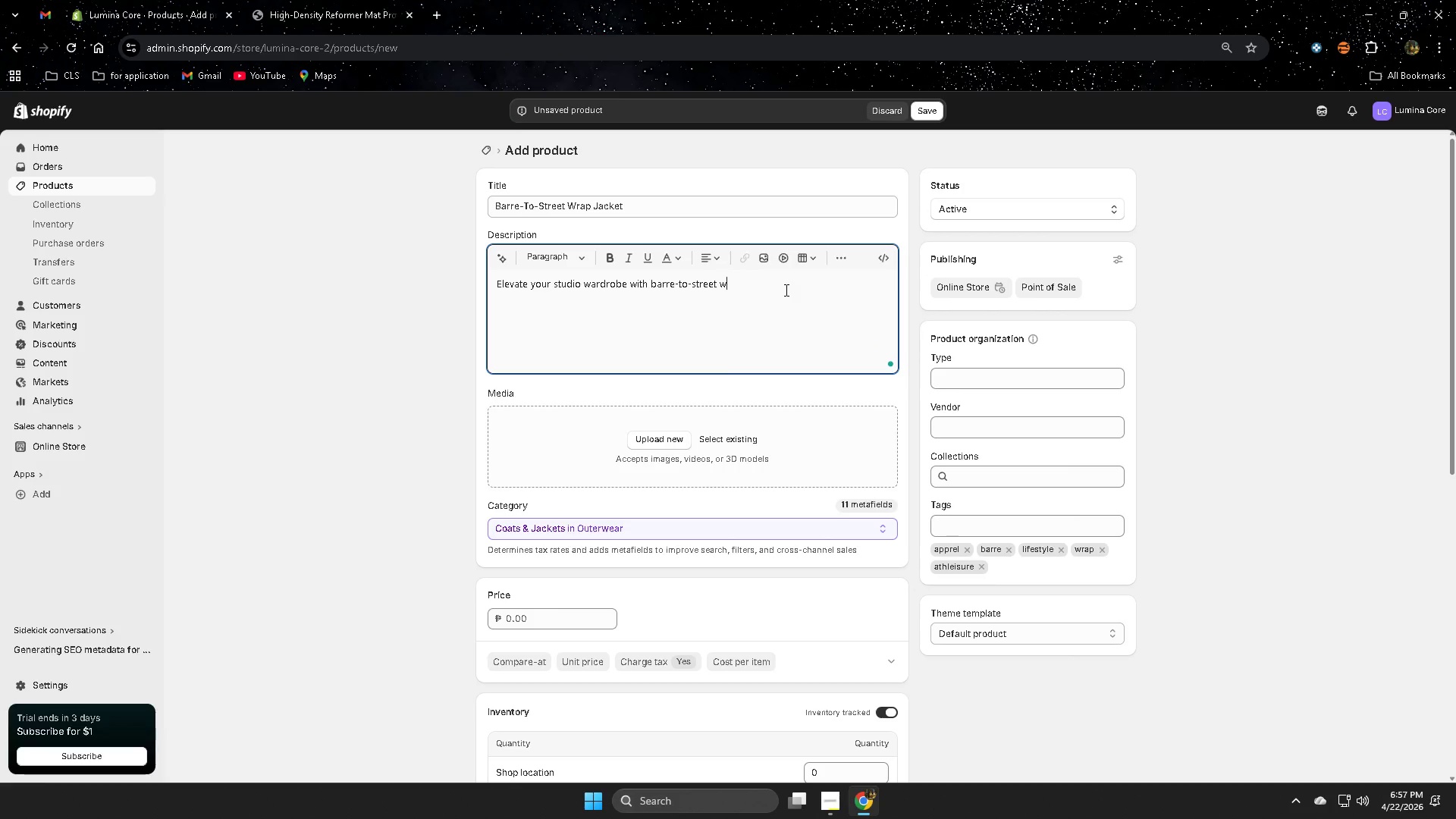 
key(Backspace)
 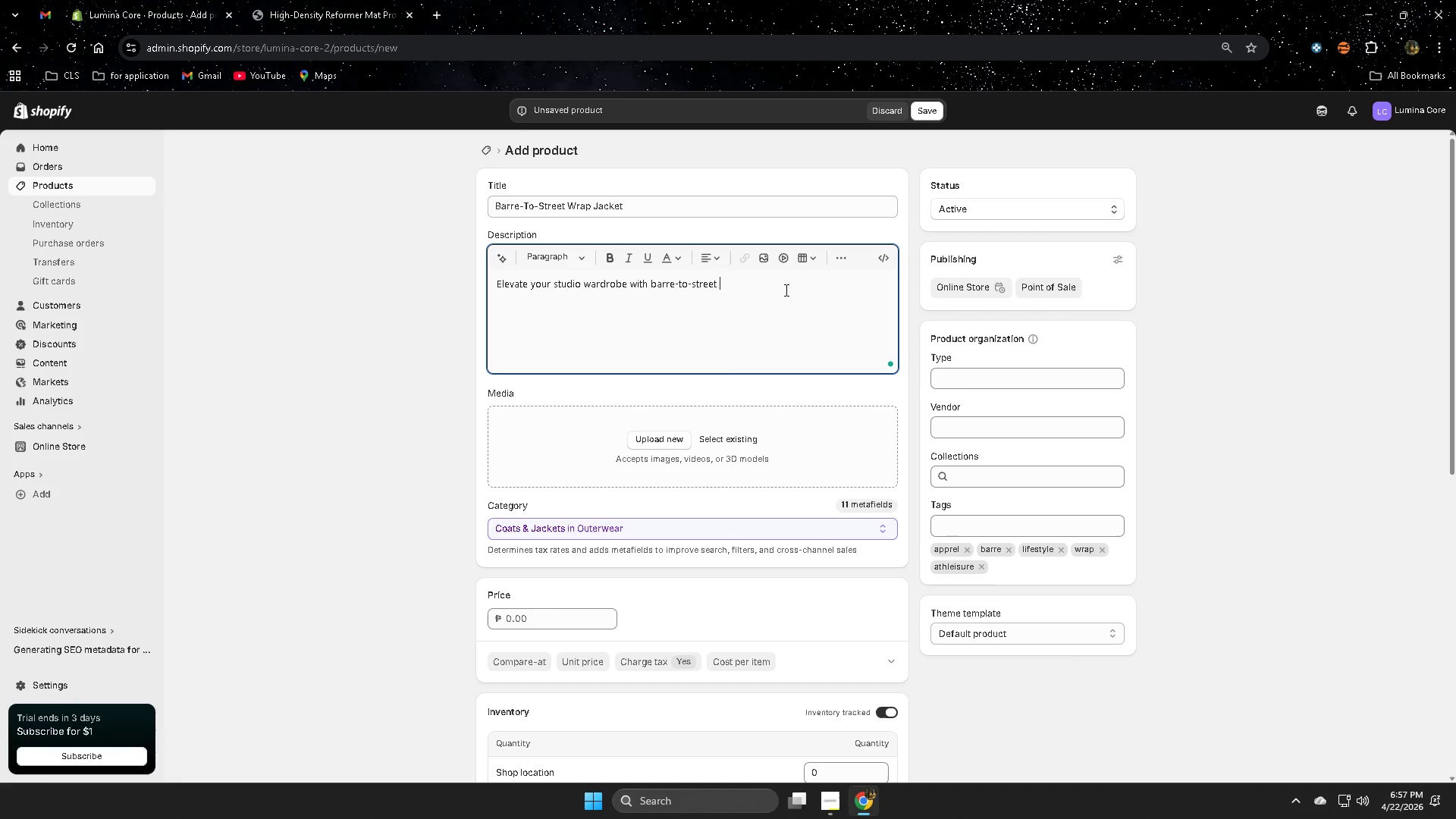 
key(Shift+ShiftRight)
 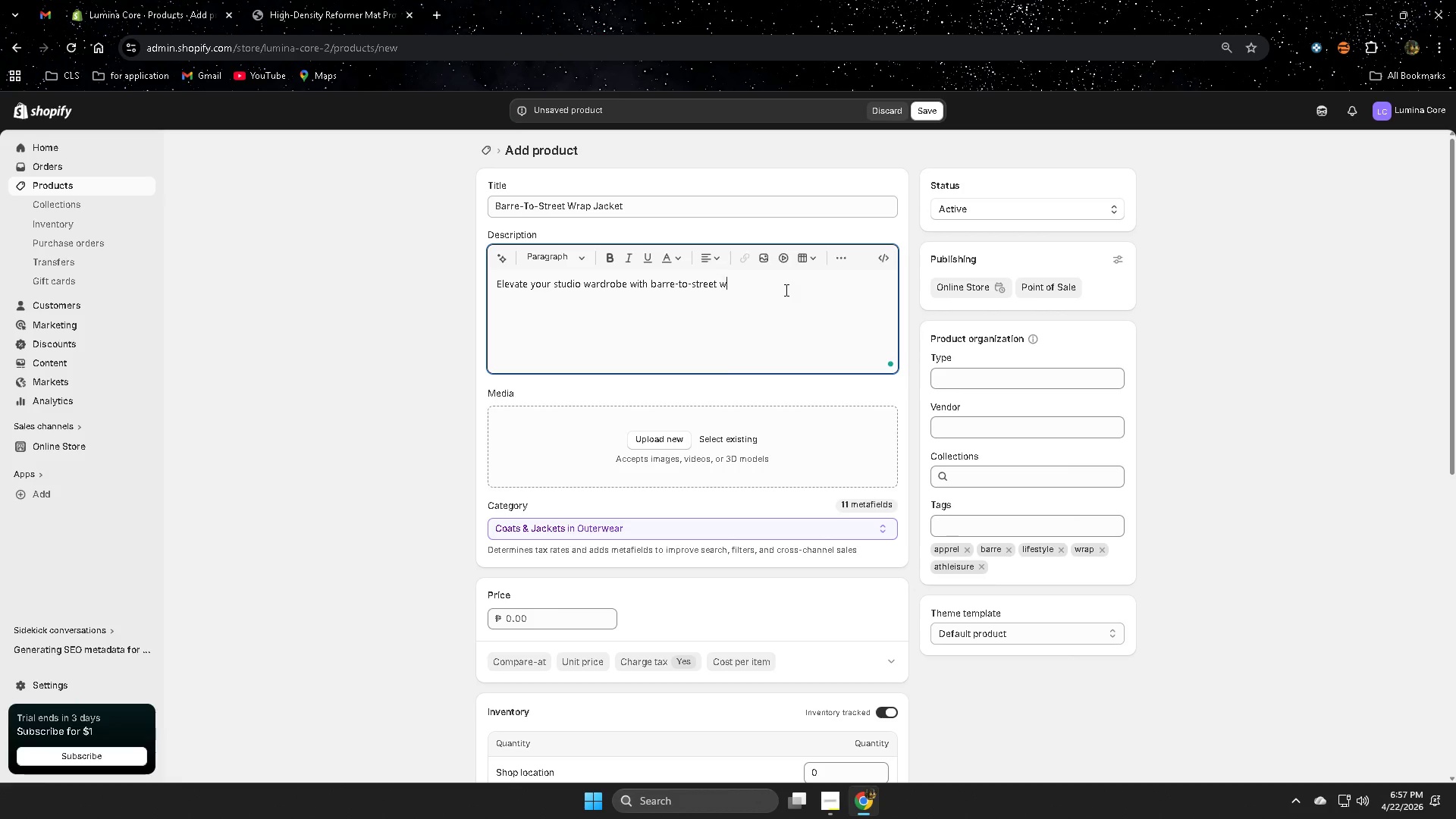 
key(W)
 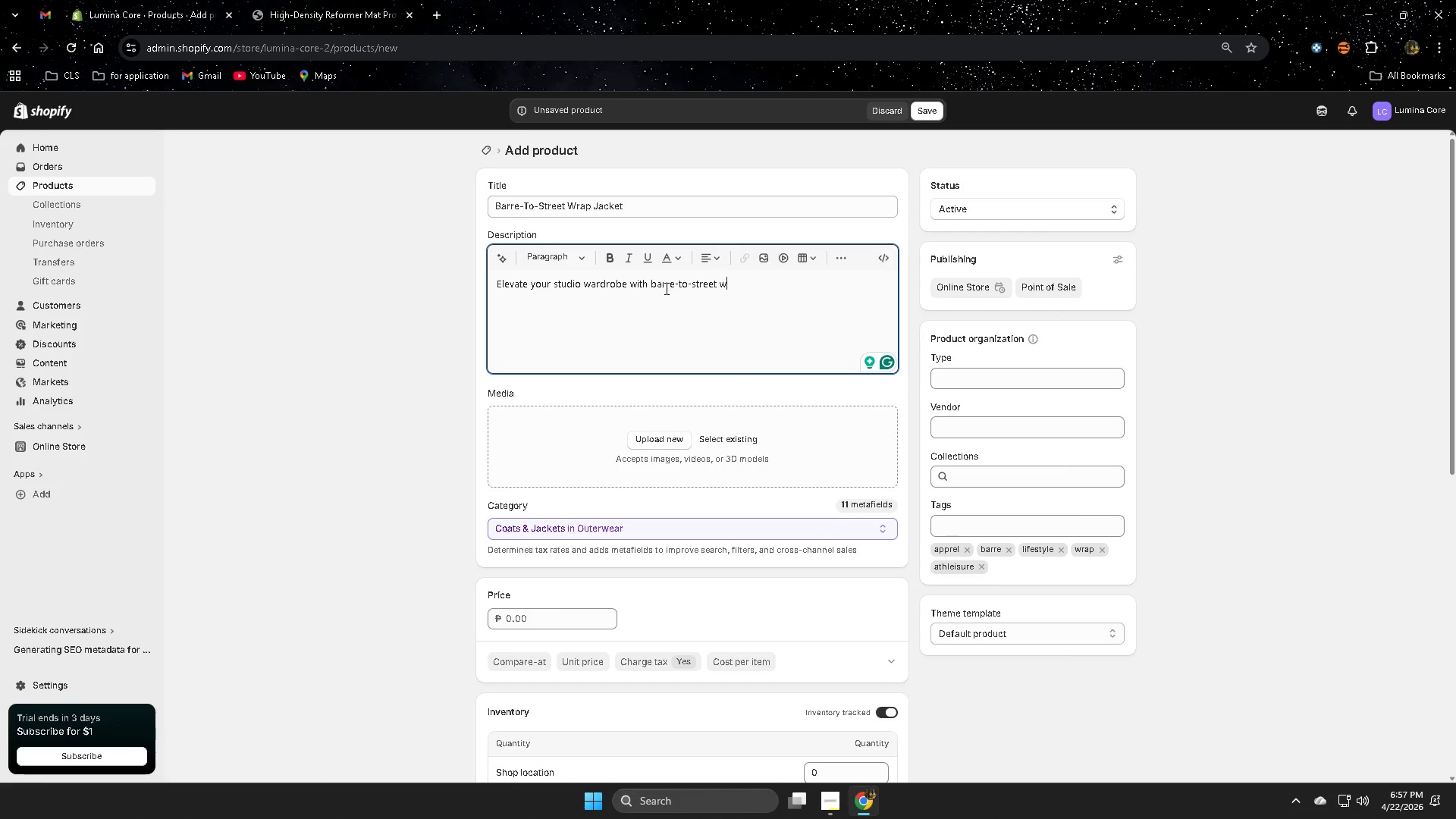 
left_click([654, 283])
 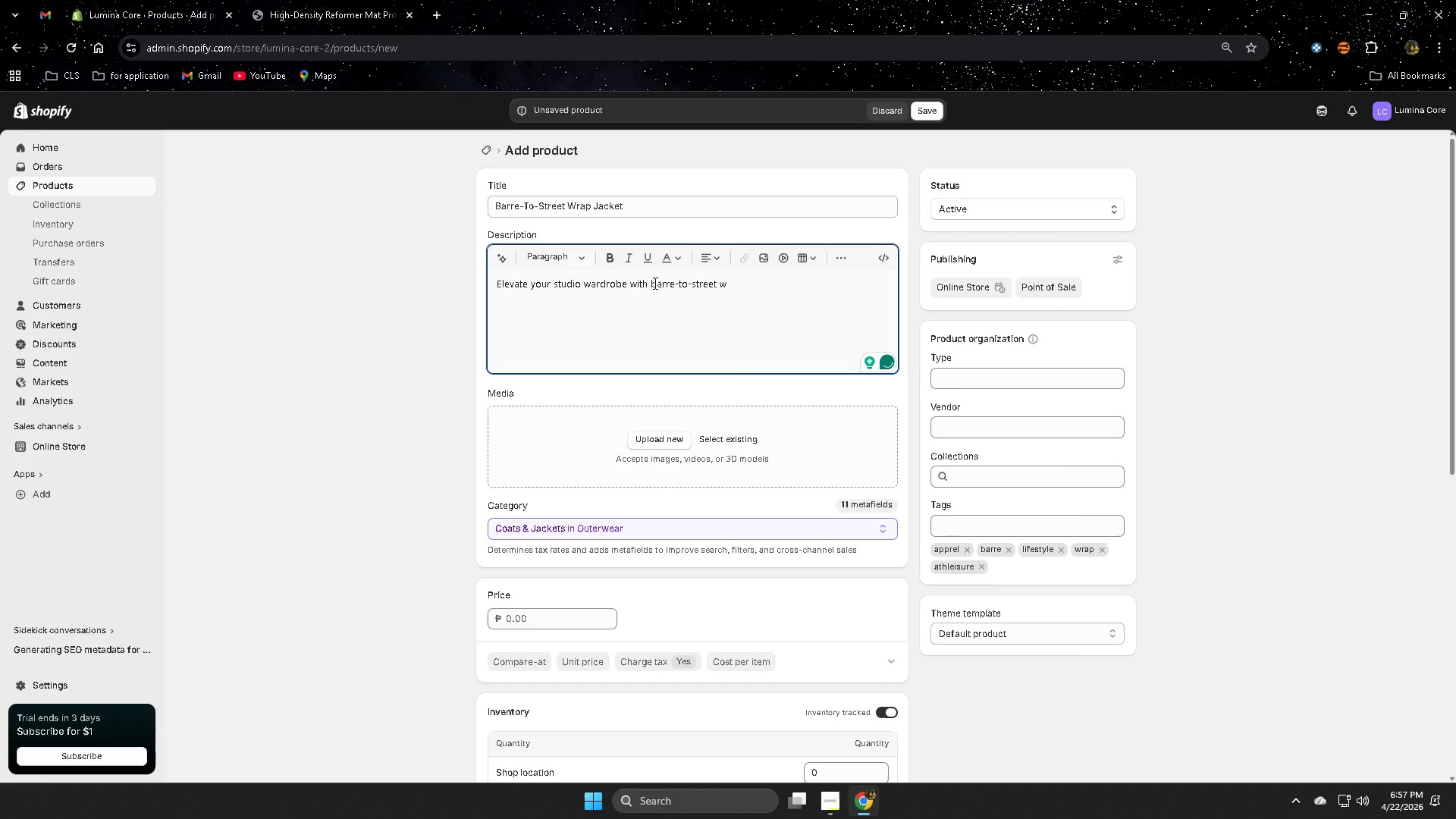 
key(Backspace)
 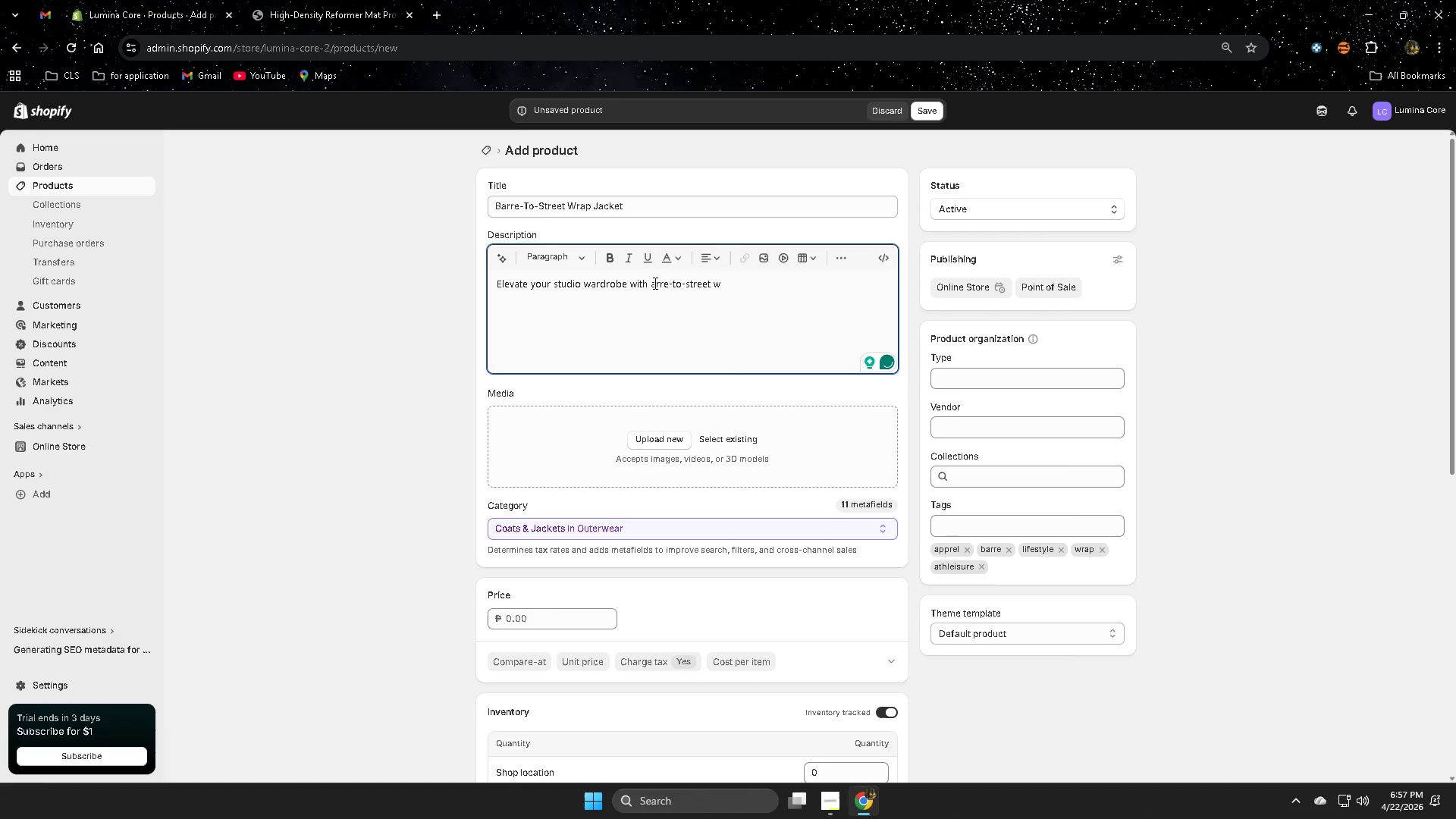 
key(Shift+ShiftRight)
 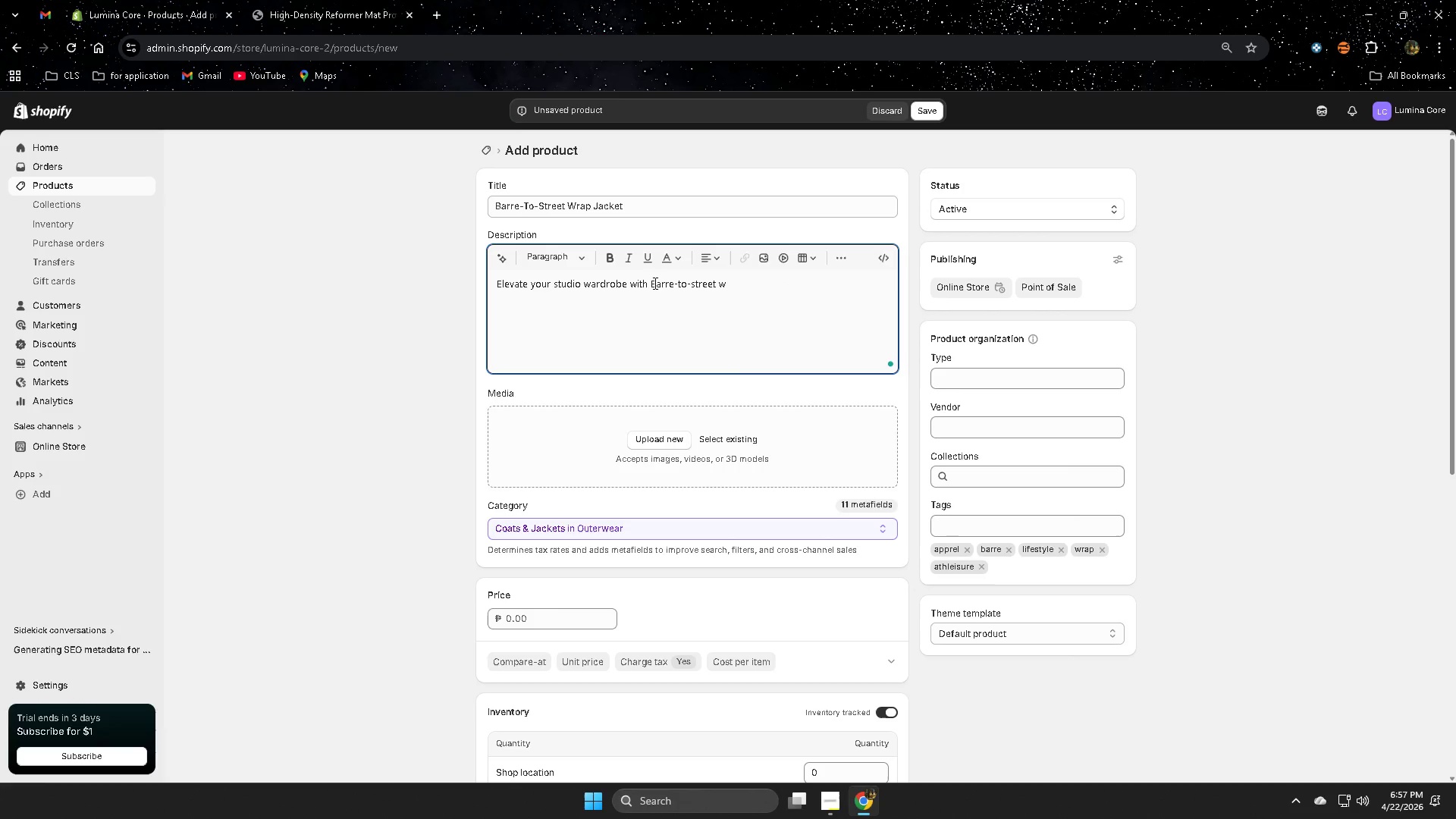 
key(Shift+B)
 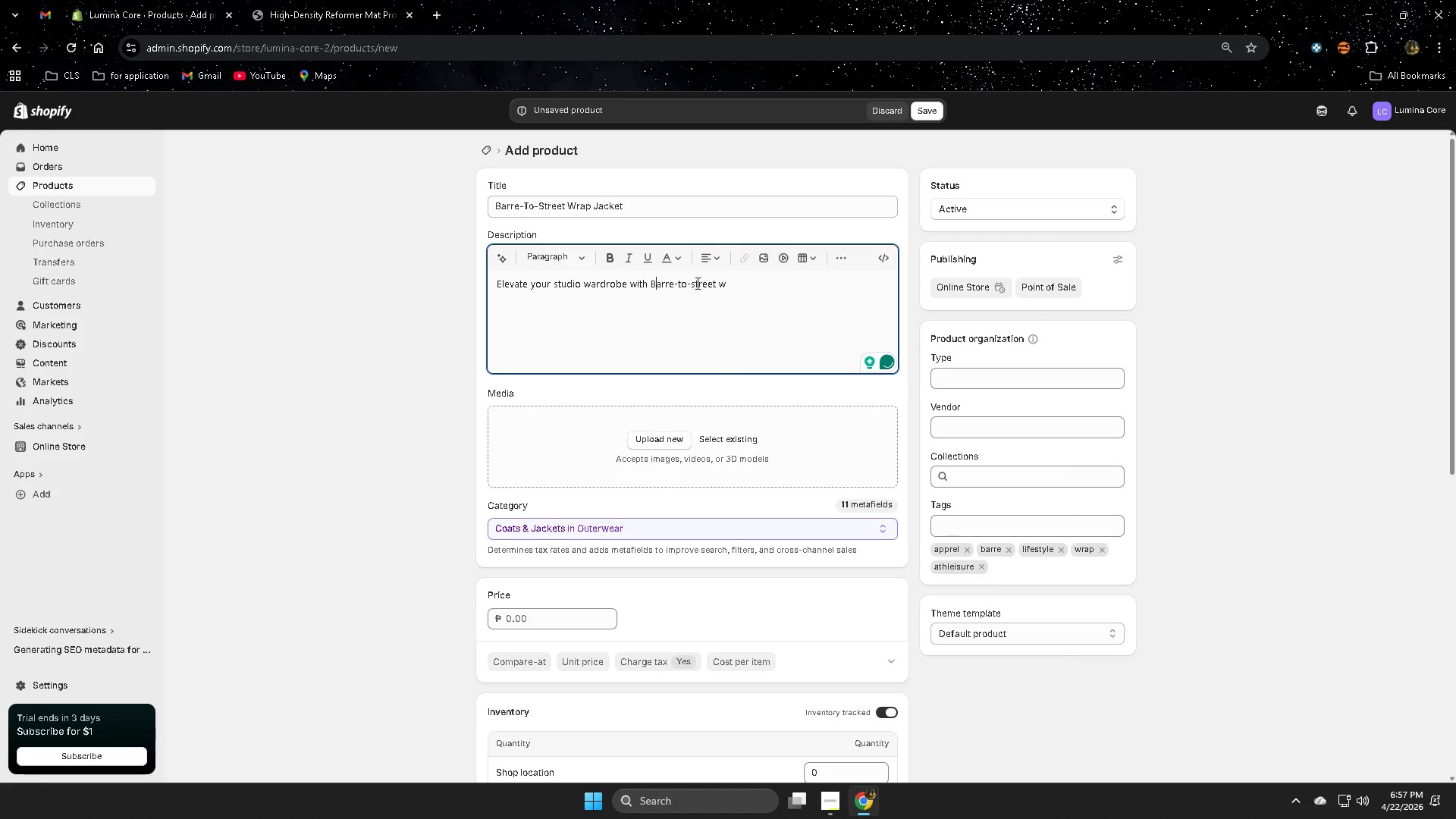 
left_click([693, 283])
 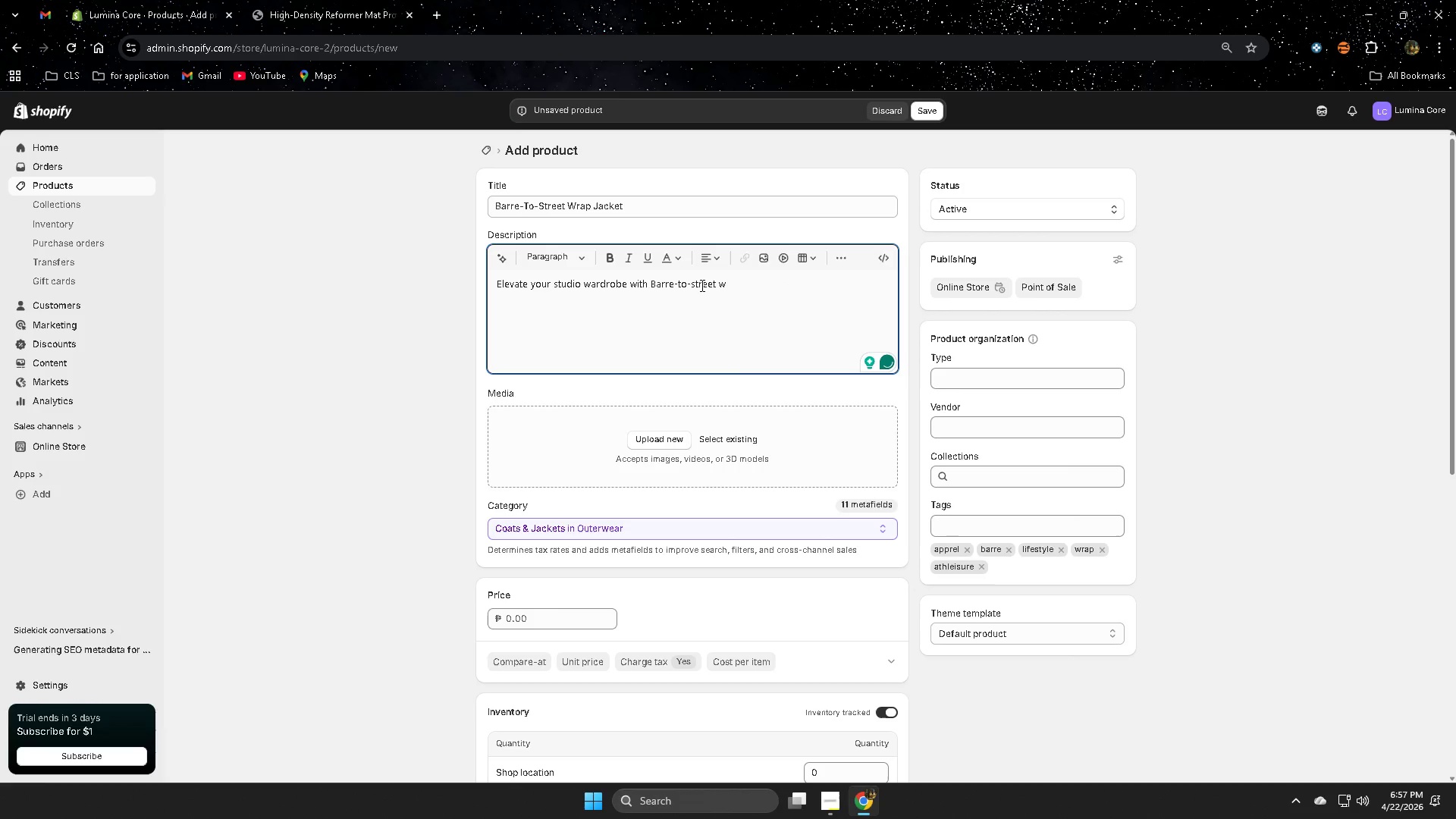 
key(Backspace)
 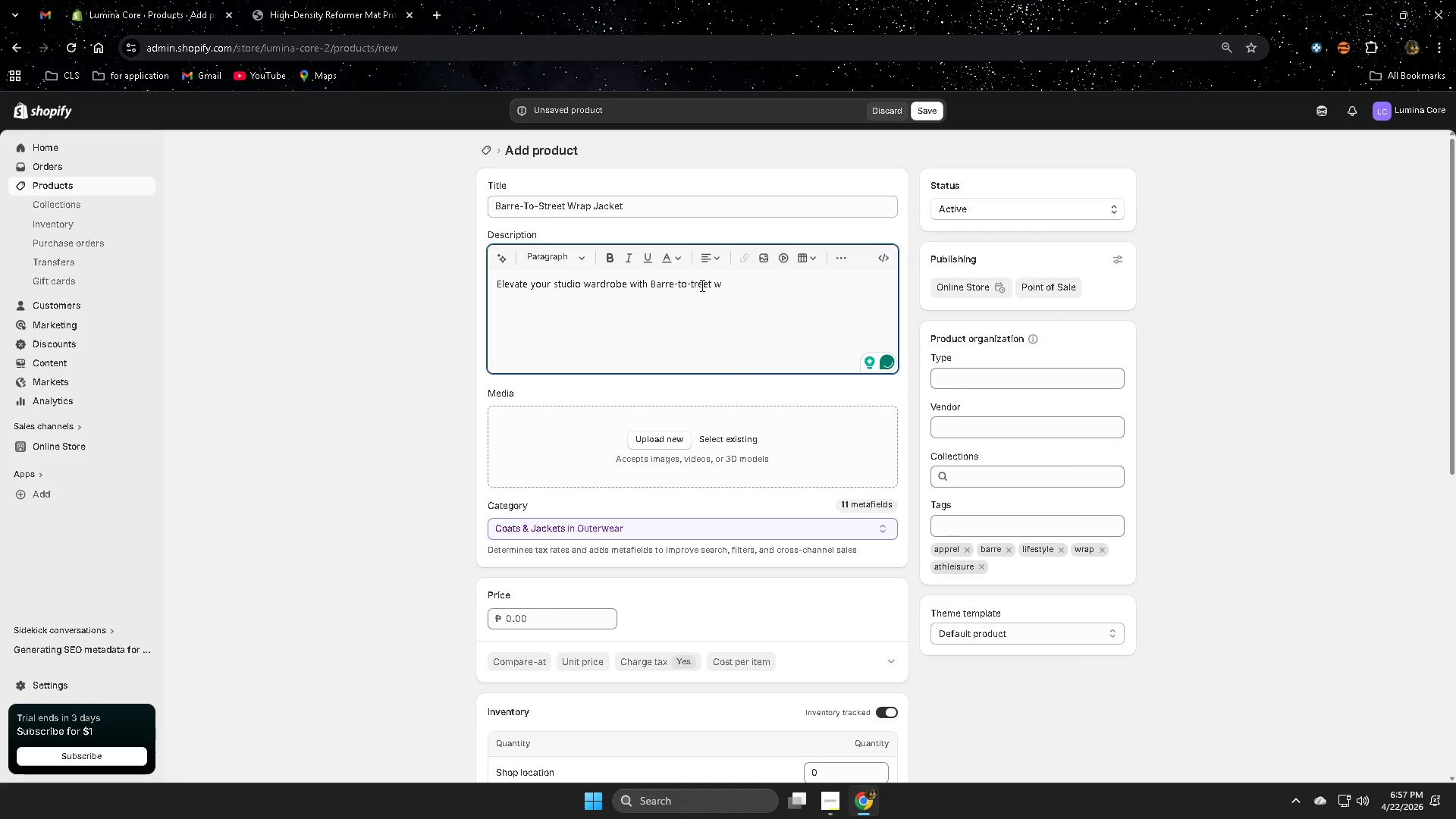 
key(Shift+S)
 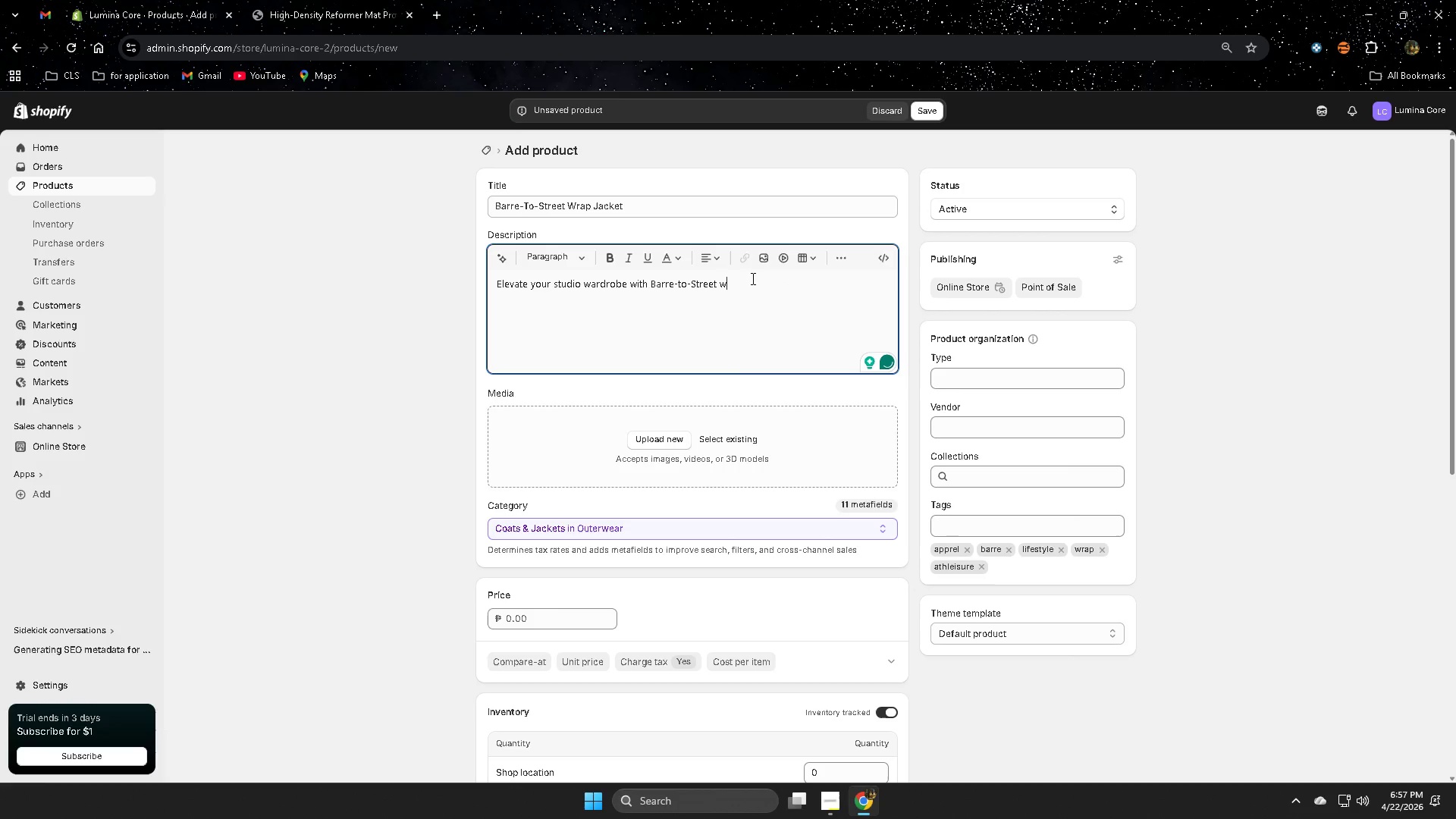 
key(Backspace)
type(Wrap JAcket)
 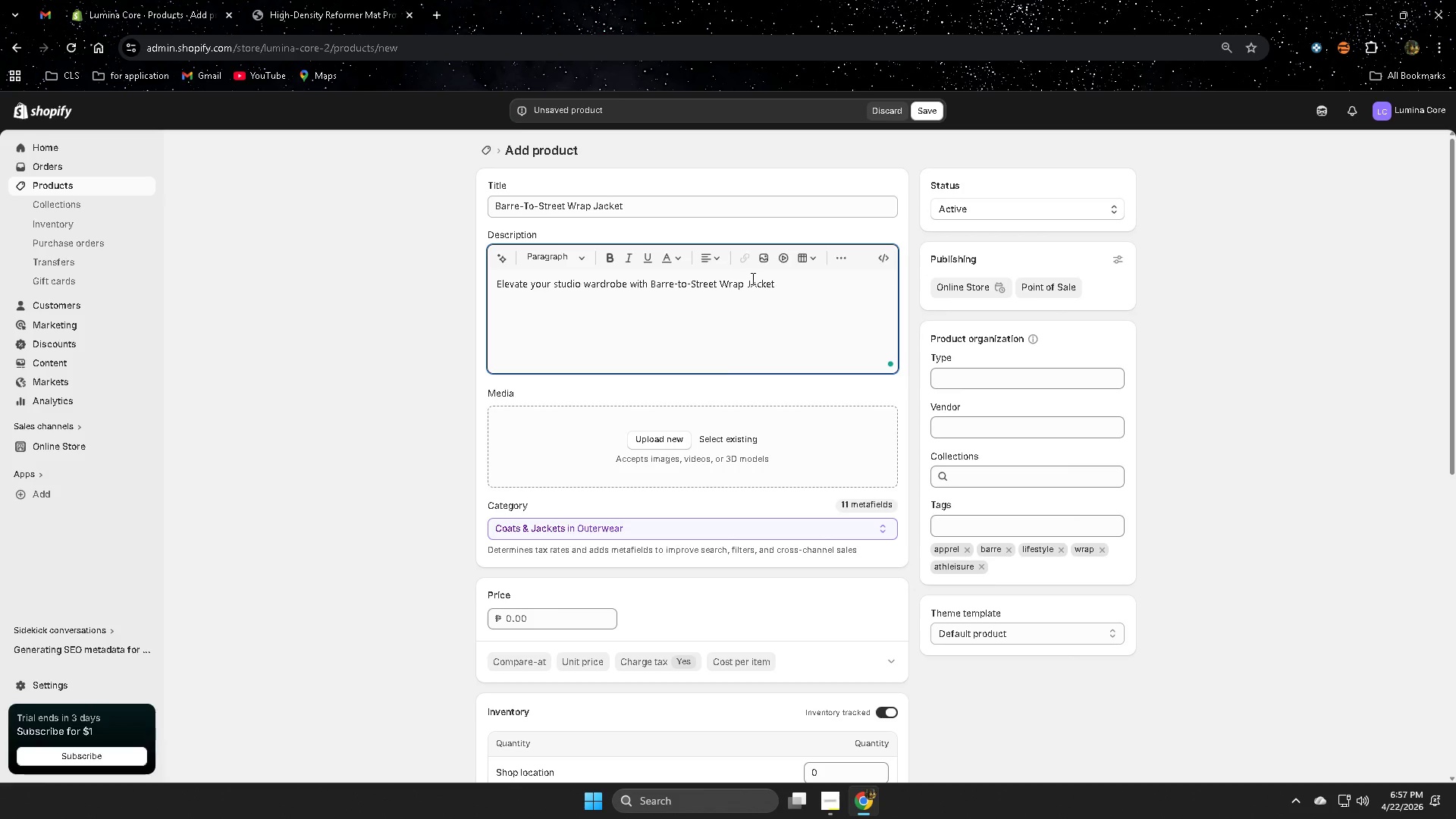 
left_click([765, 325])
 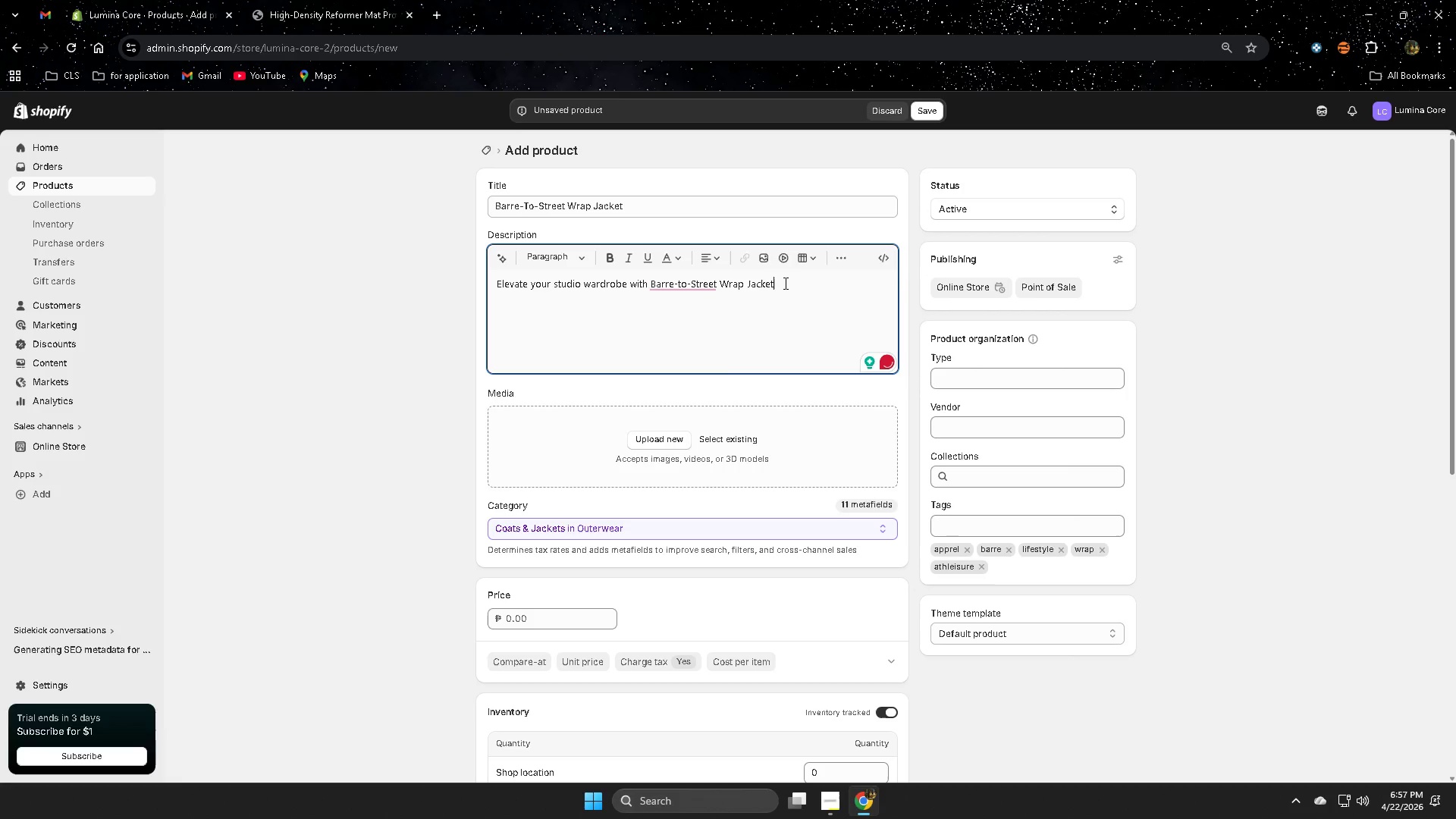 
left_click_drag(start_coordinate=[794, 281], to_coordinate=[679, 284])
 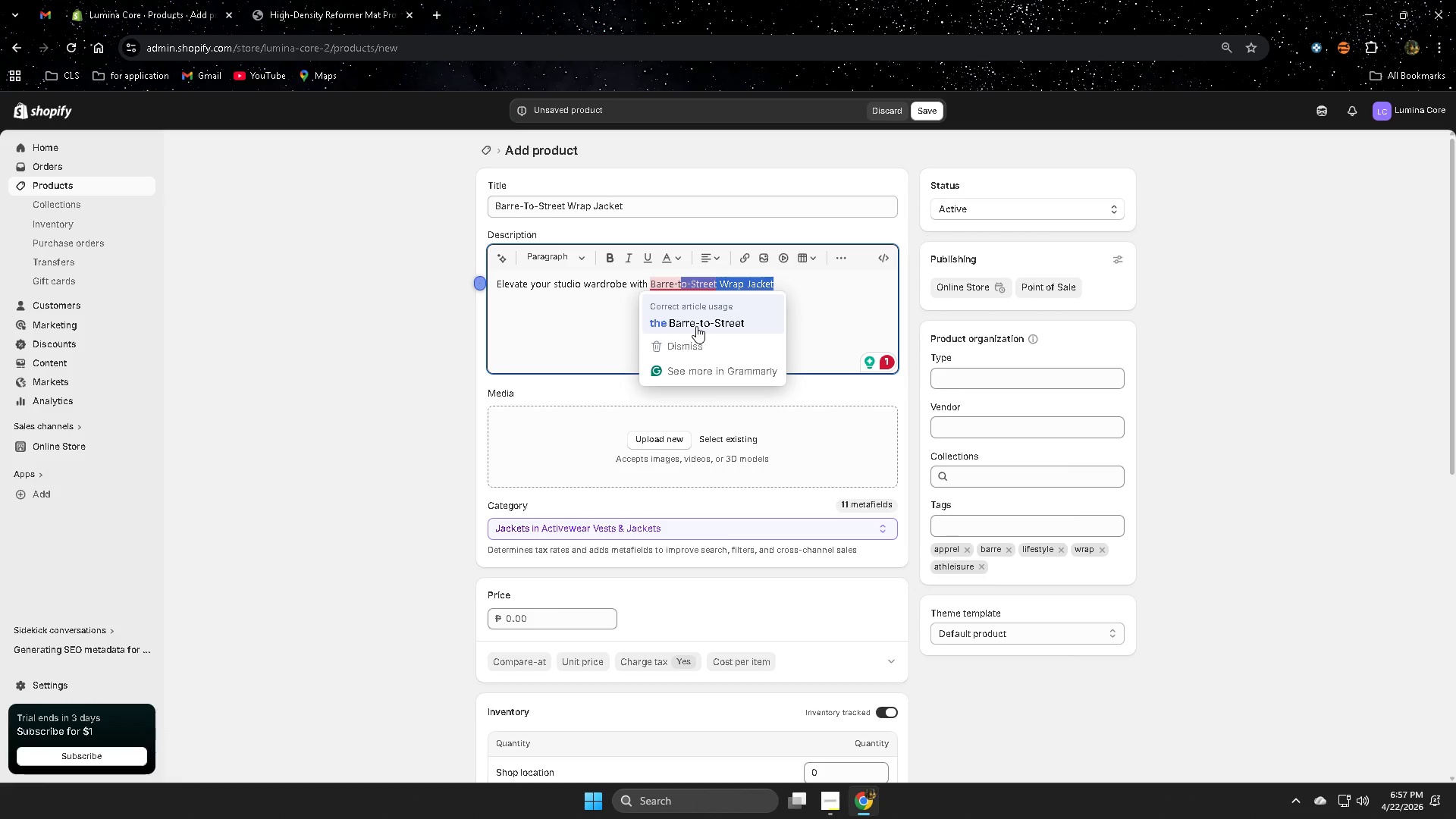 
left_click([696, 326])
 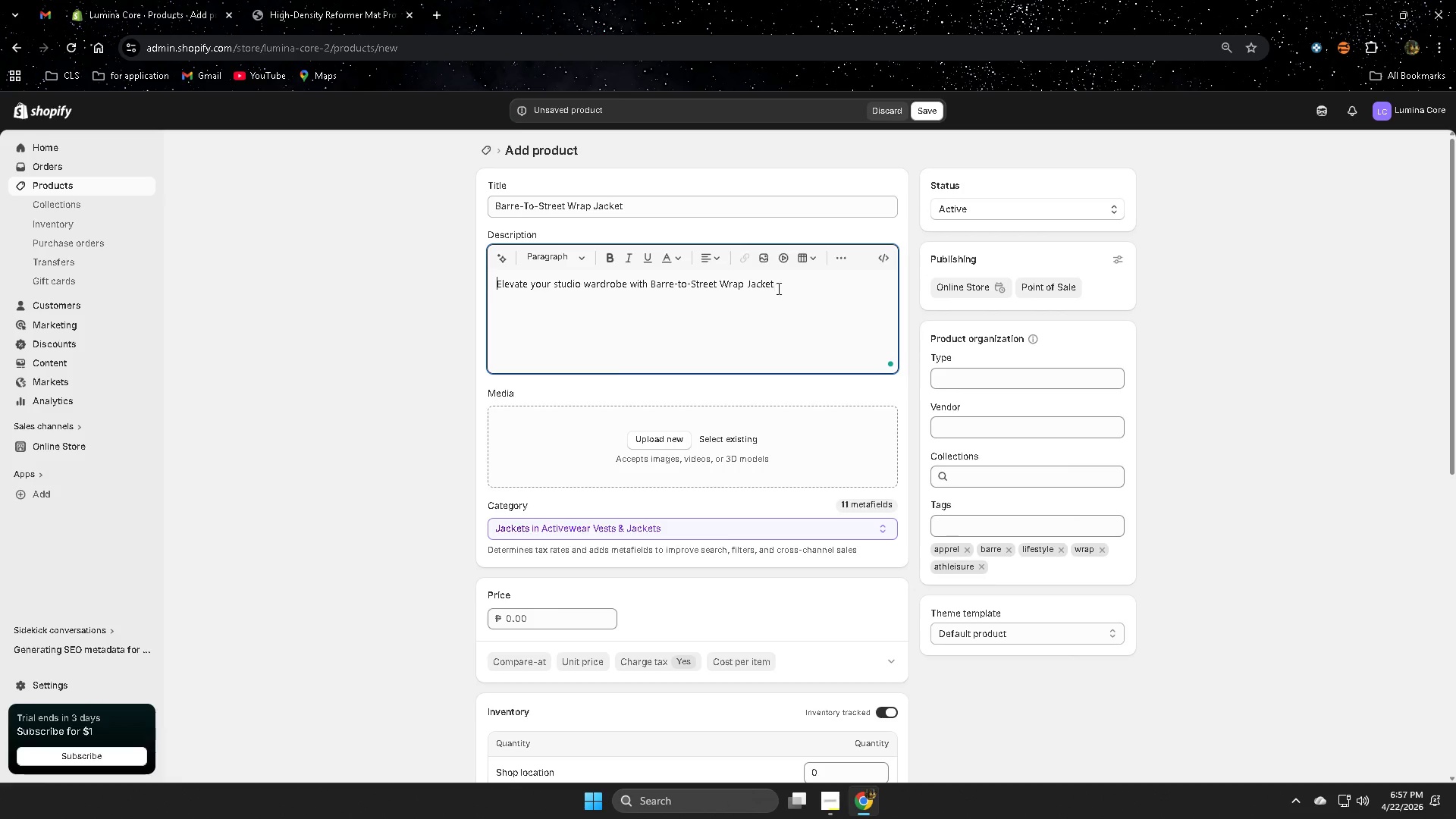 
left_click_drag(start_coordinate=[777, 287], to_coordinate=[650, 282])
 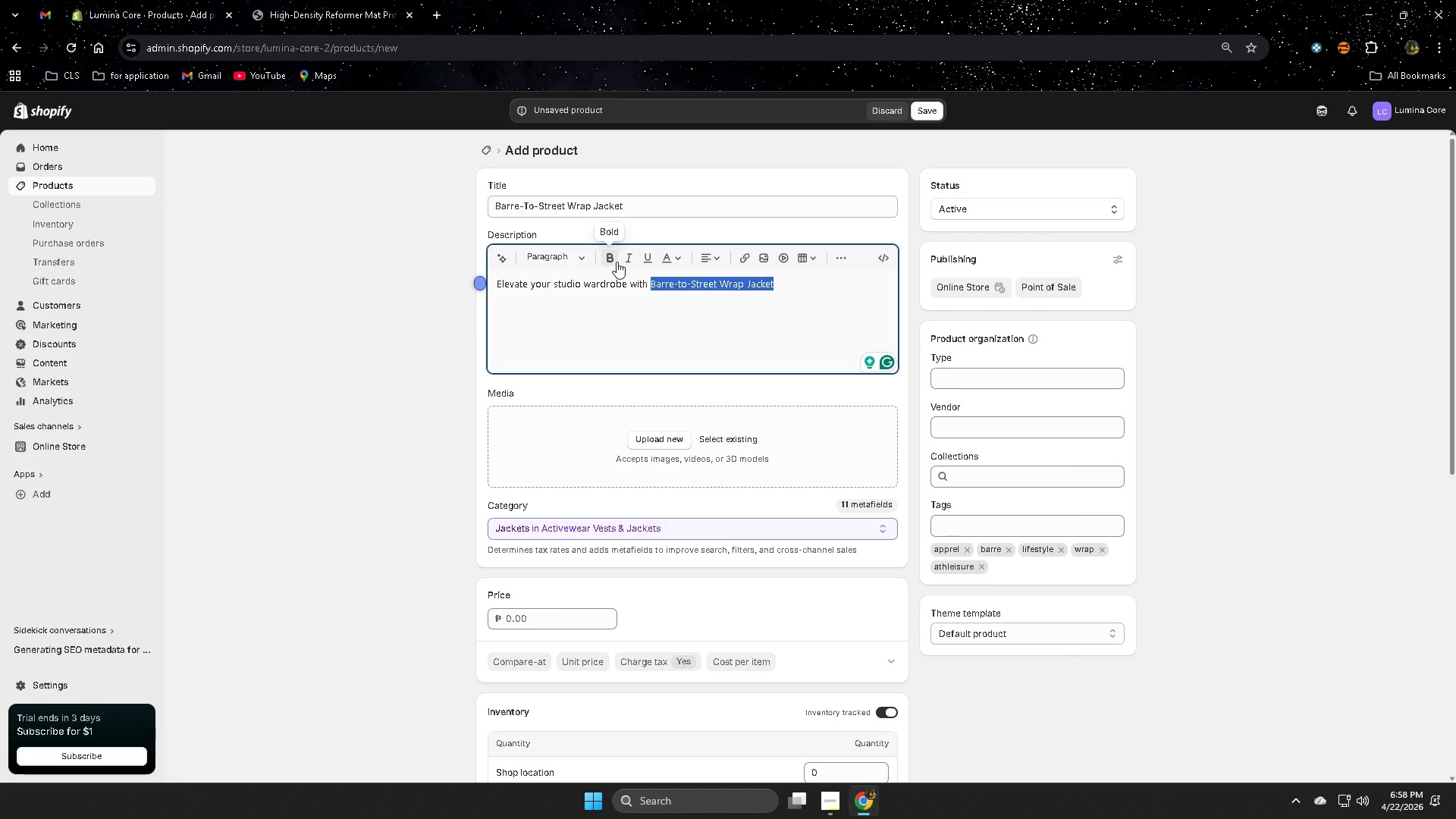 
left_click([616, 261])
 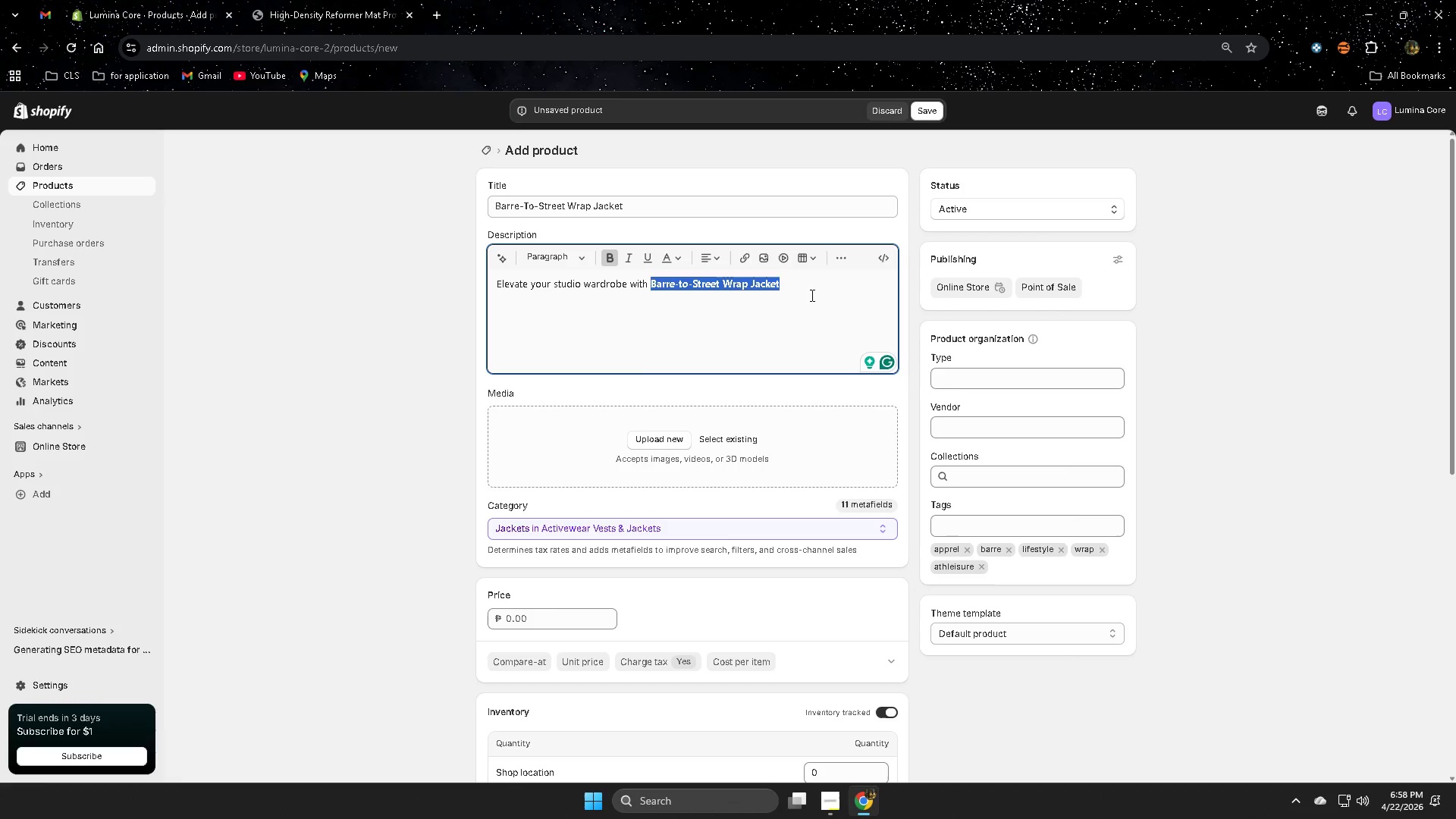 
left_click([811, 295])
 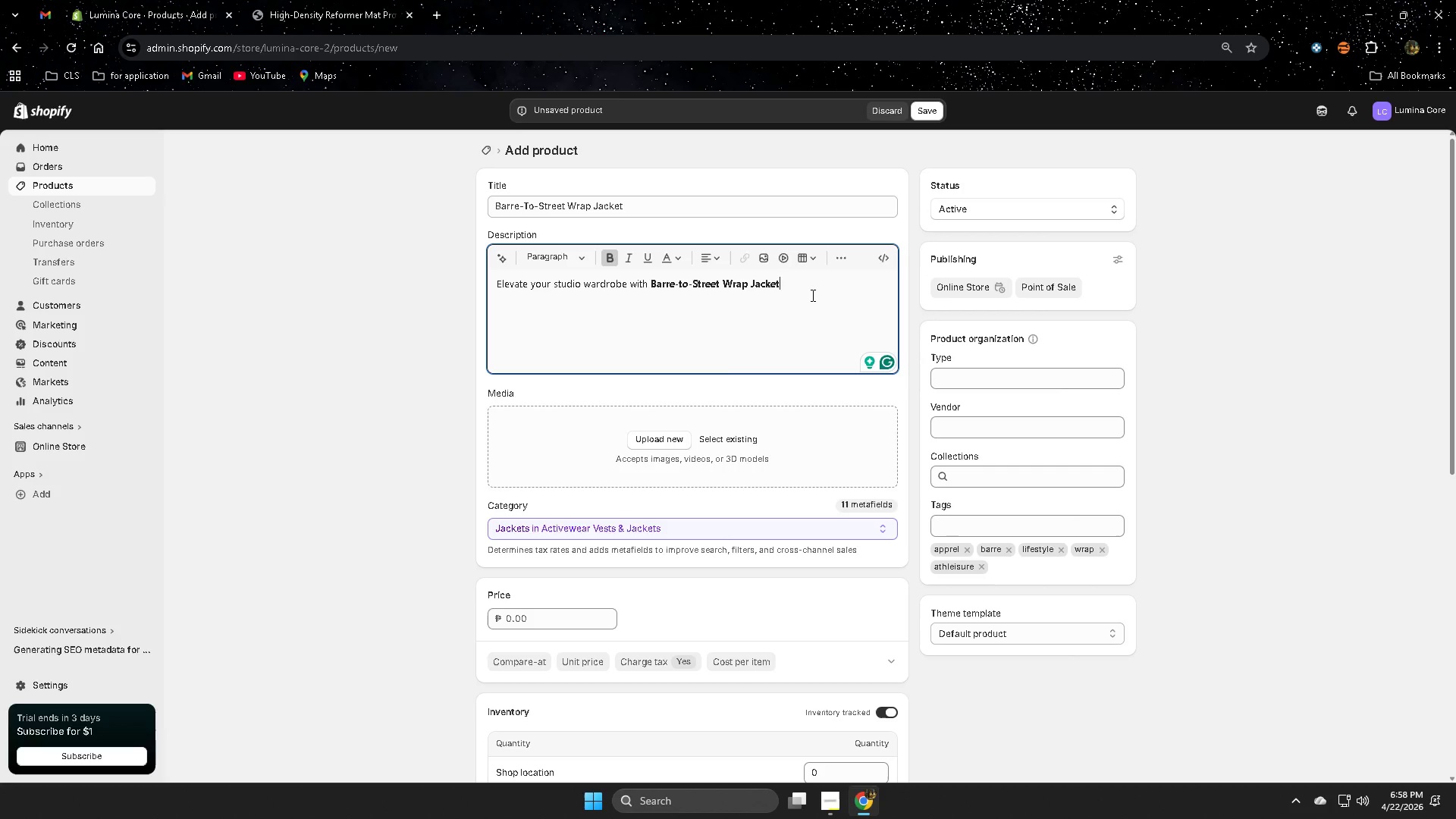 
key(Space)
 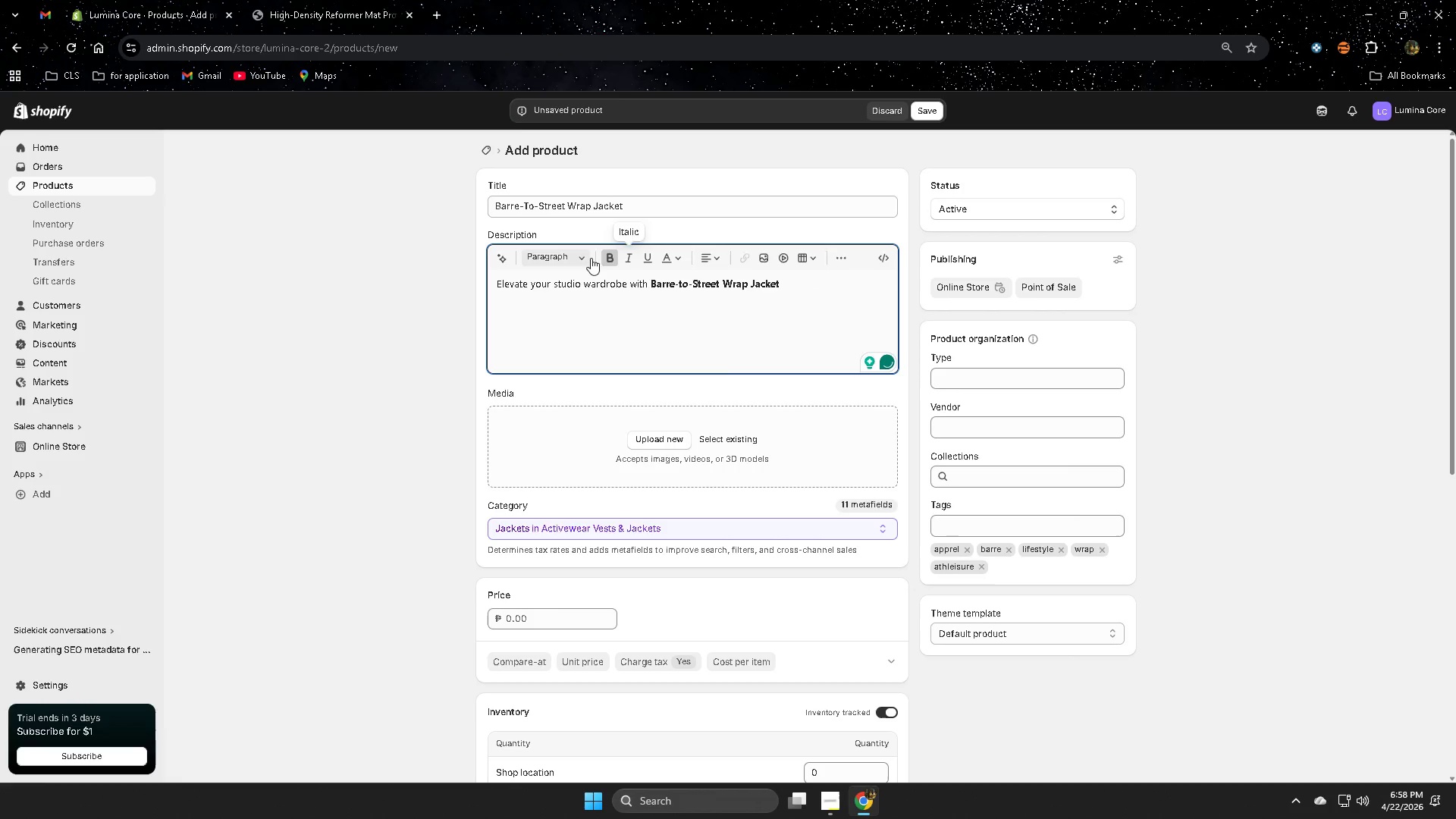 
left_click([620, 258])
 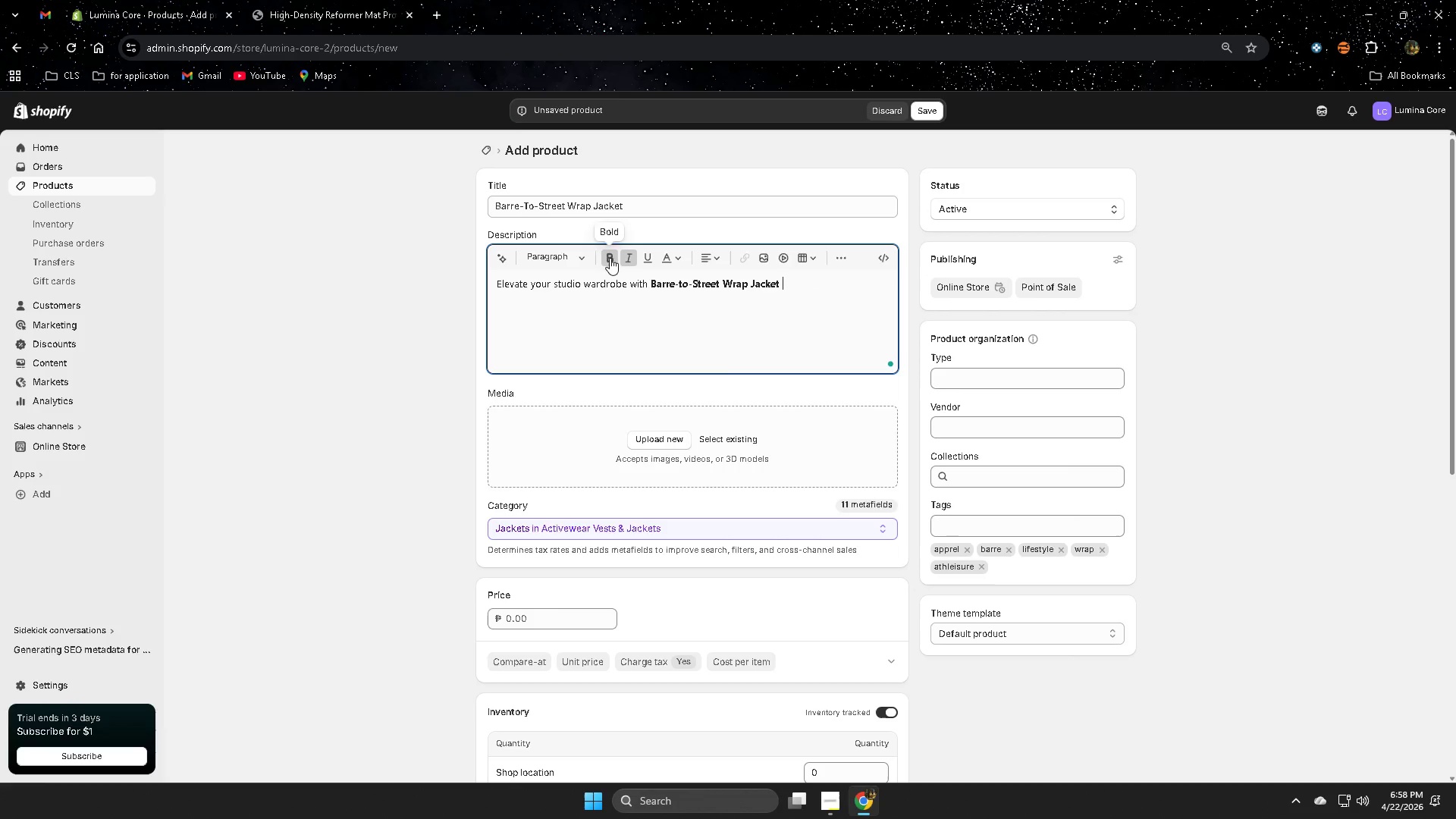 
left_click([626, 258])
 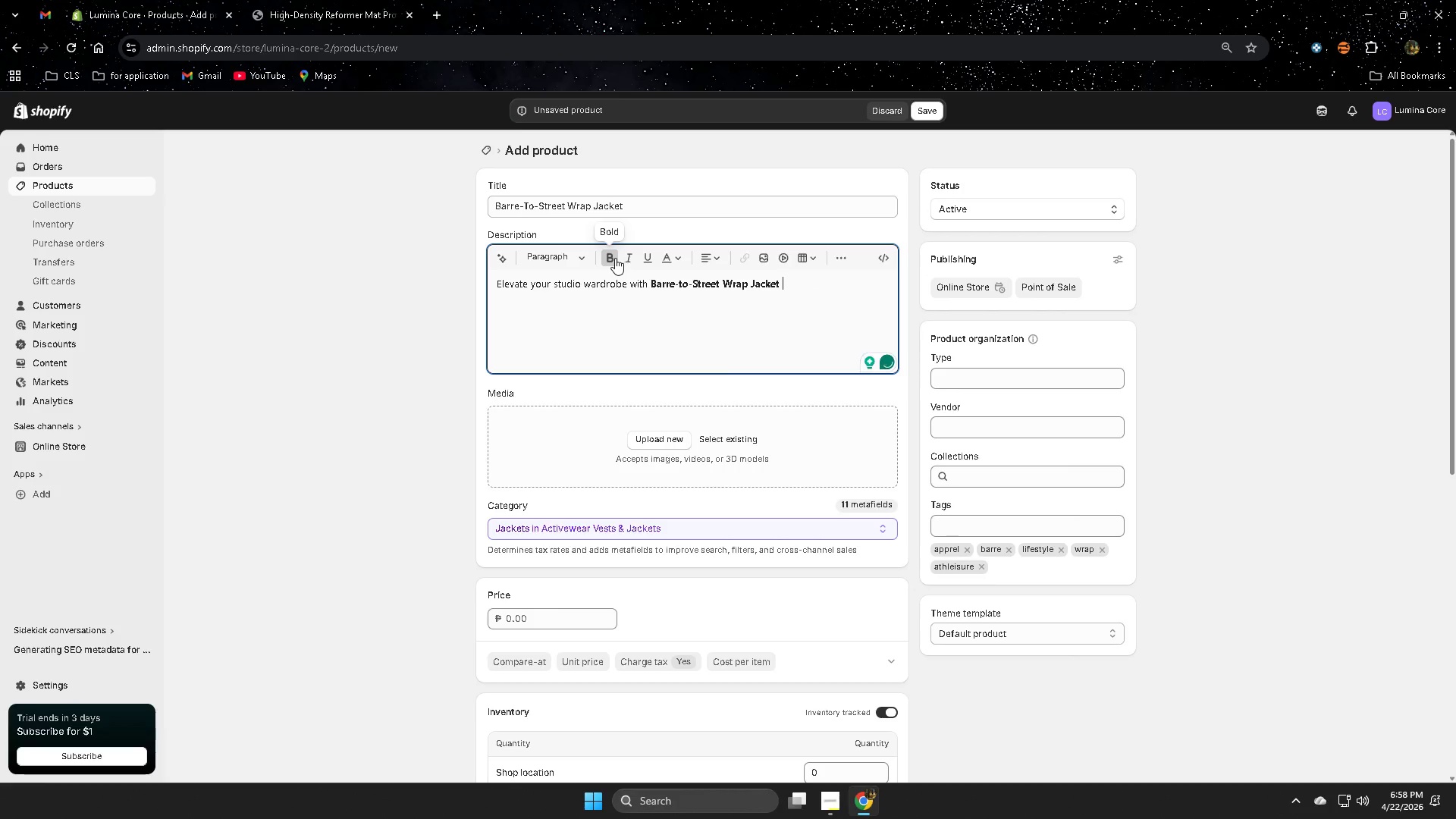 
left_click([615, 258])
 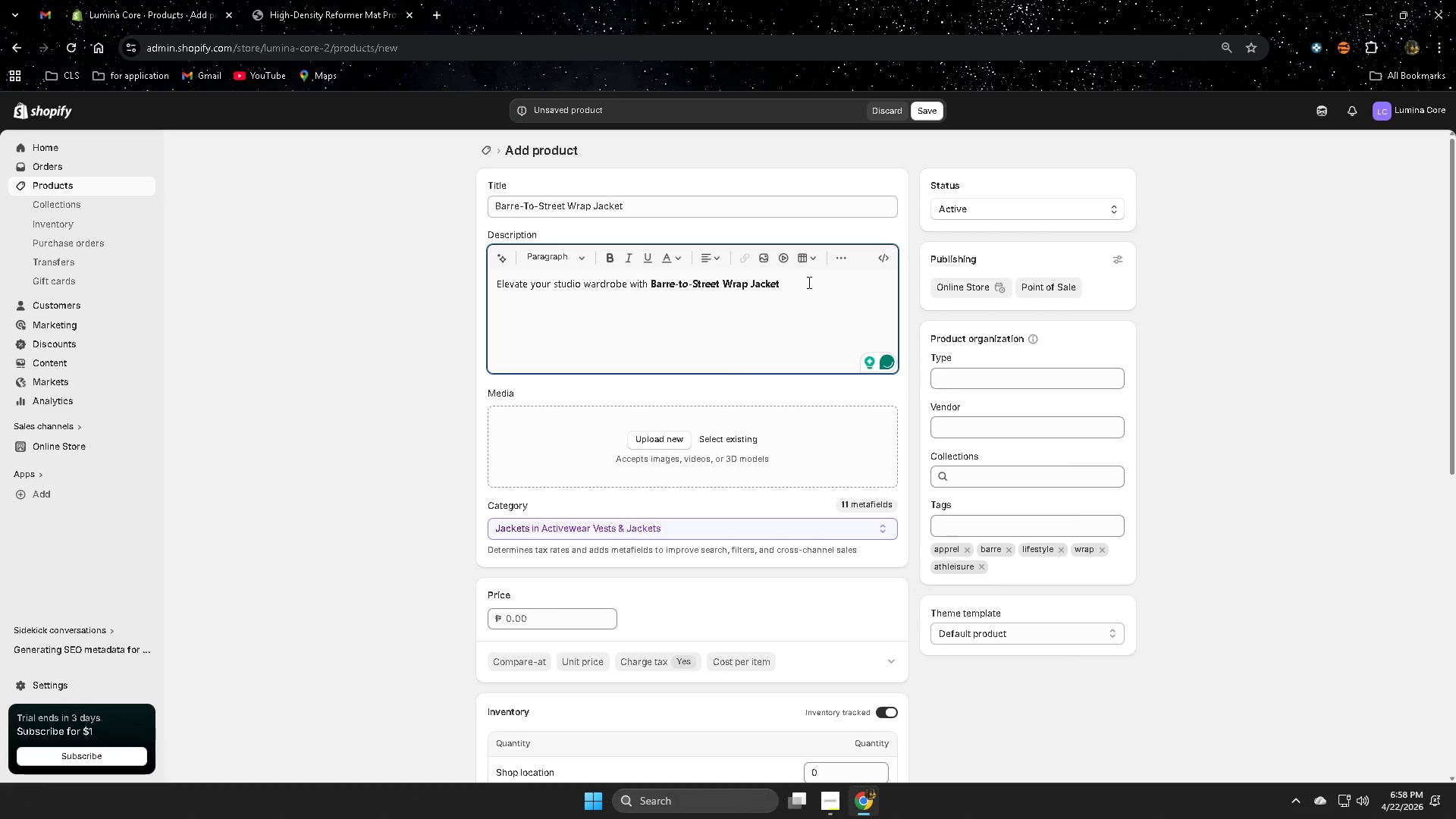 
left_click([808, 282])
 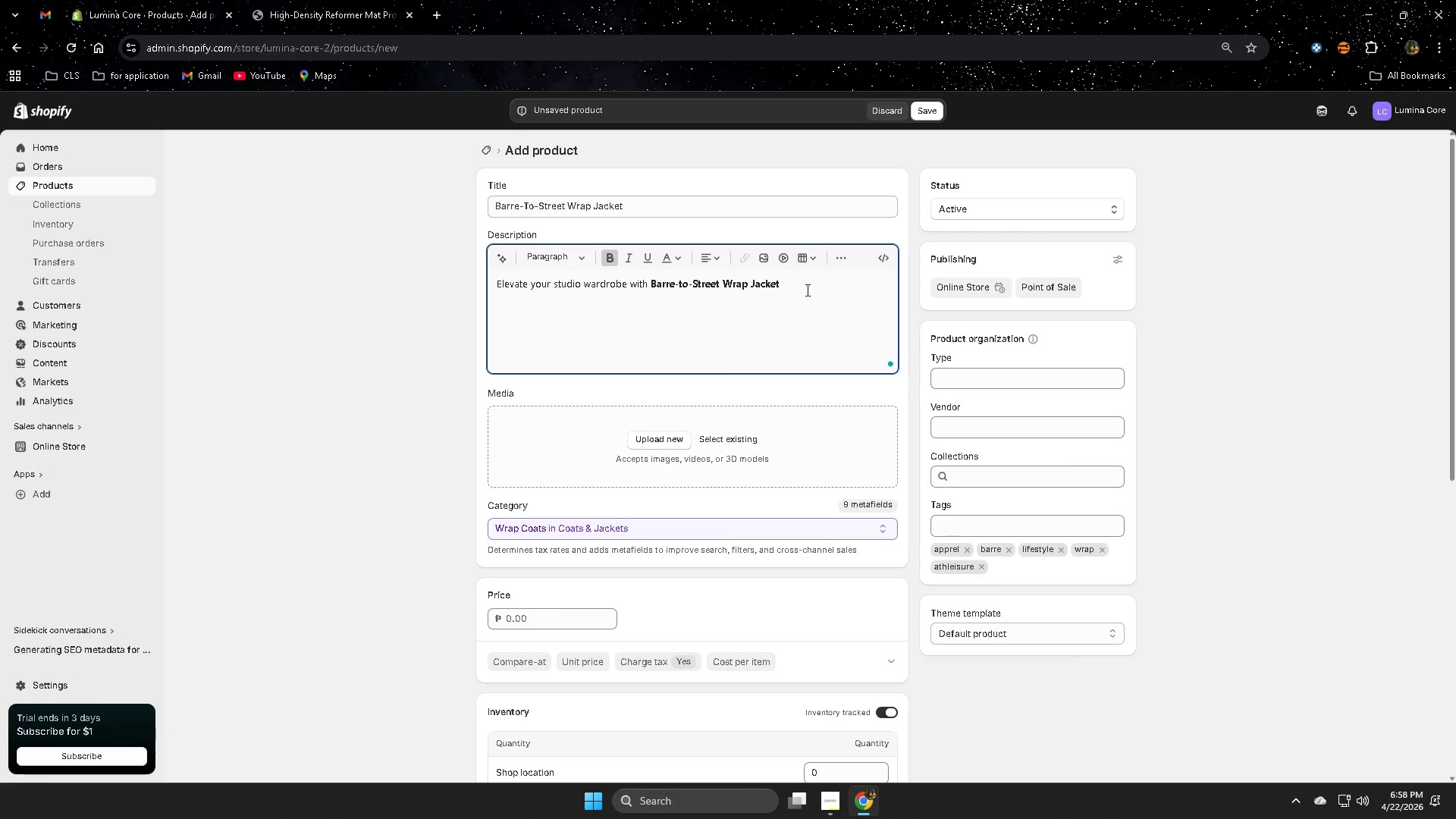 
key(Backspace)
 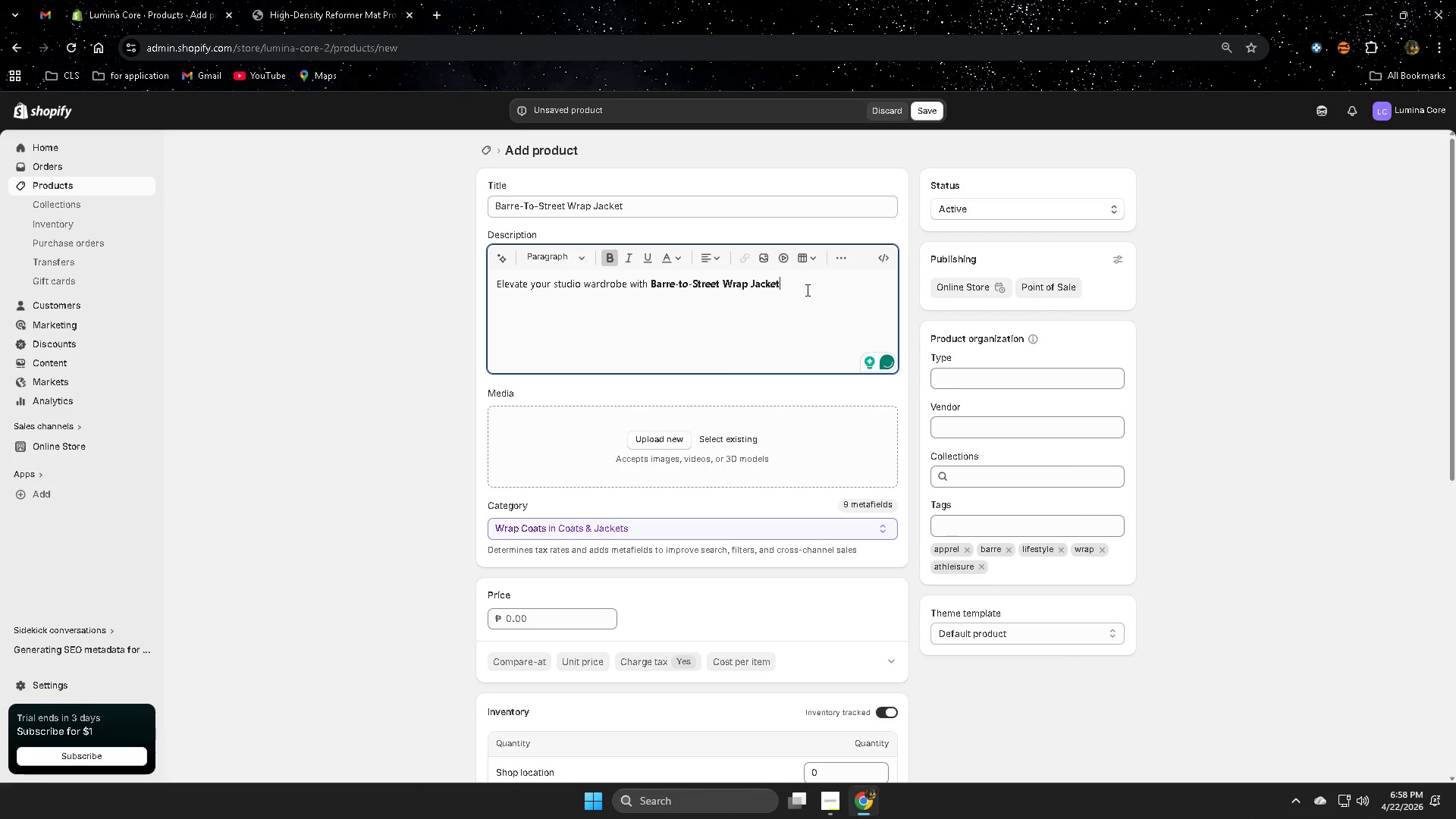 
key(Comma)
 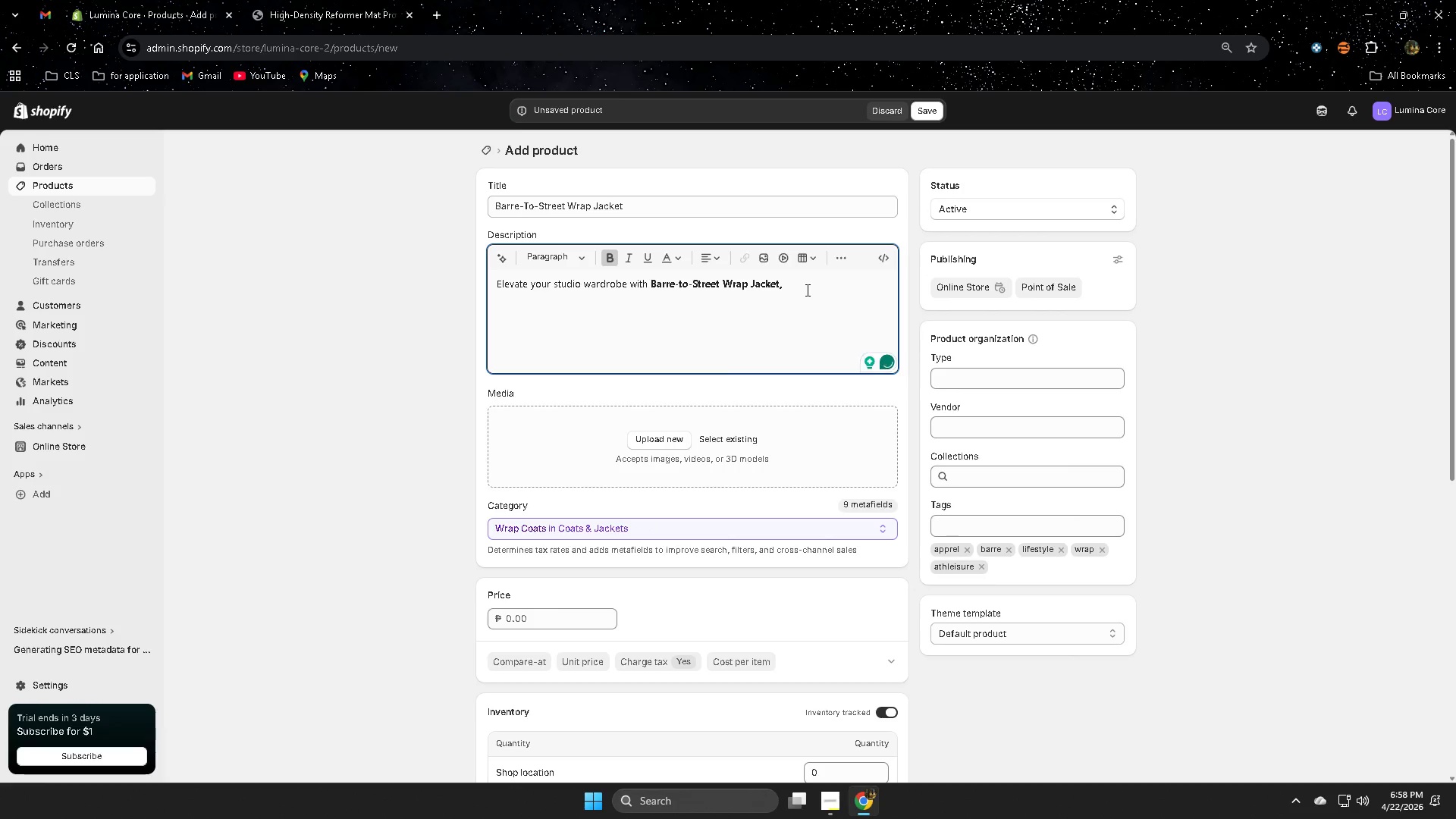 
key(Backspace)
 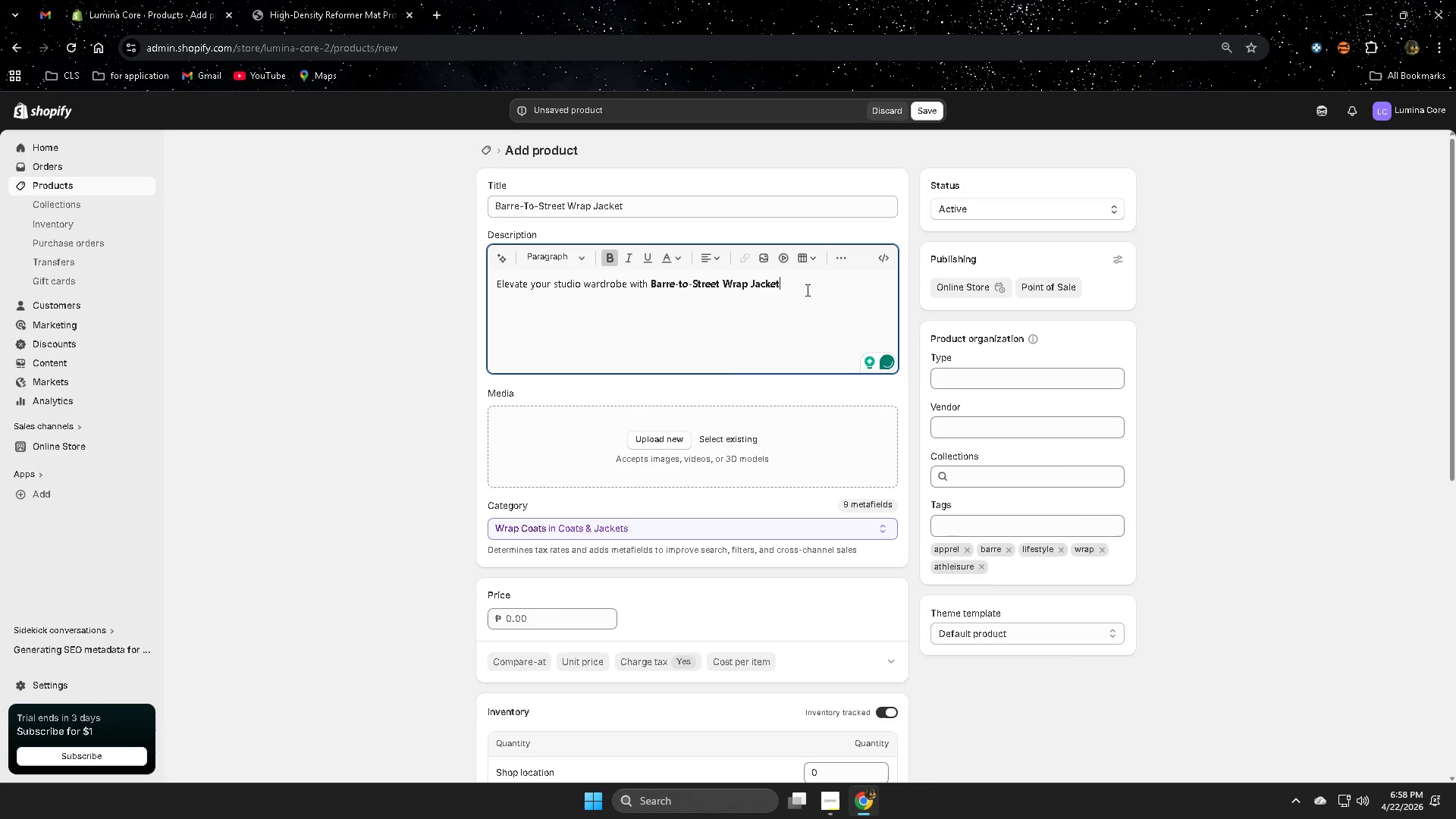 
key(Space)
 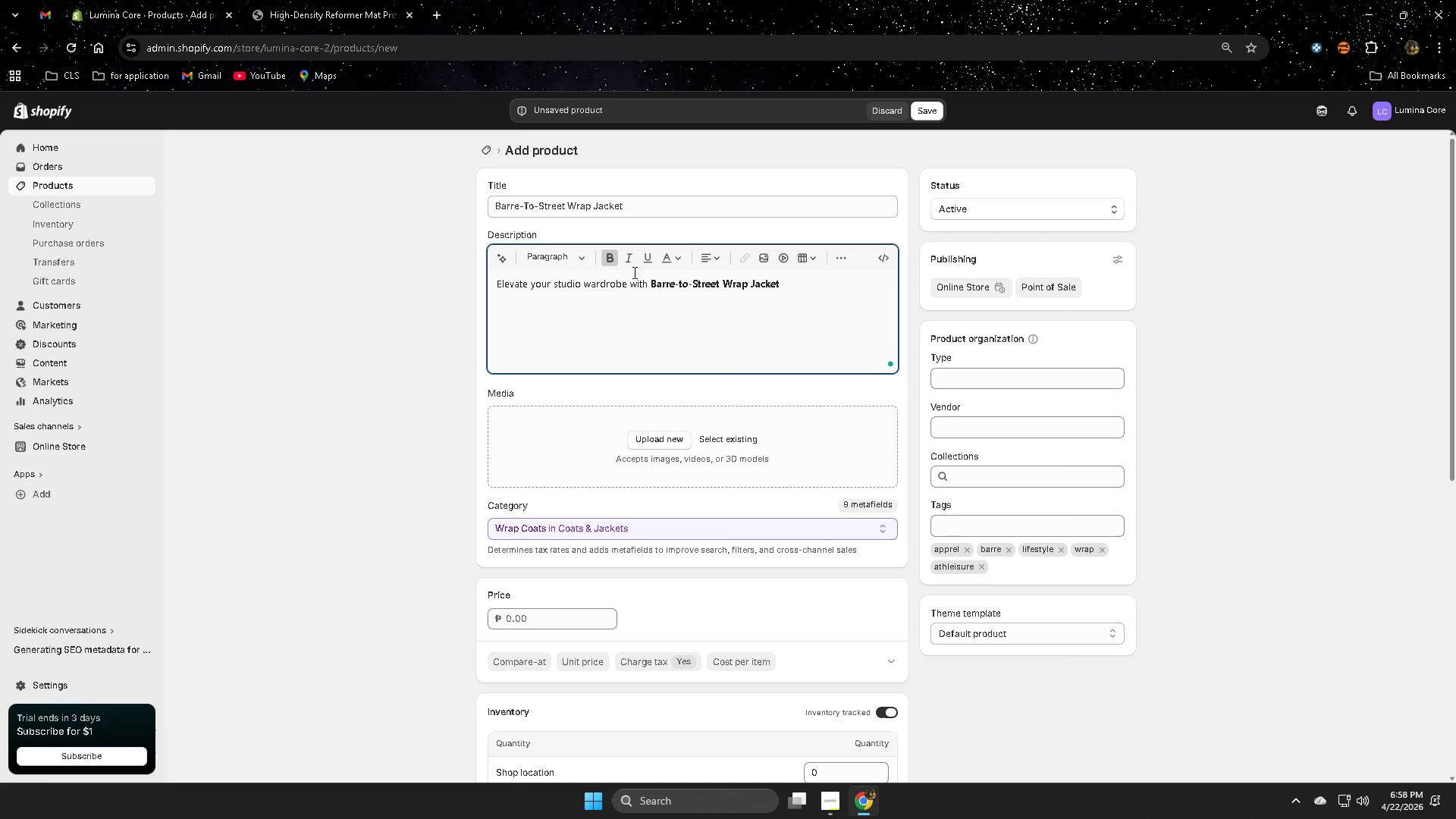 
left_click([608, 255])
 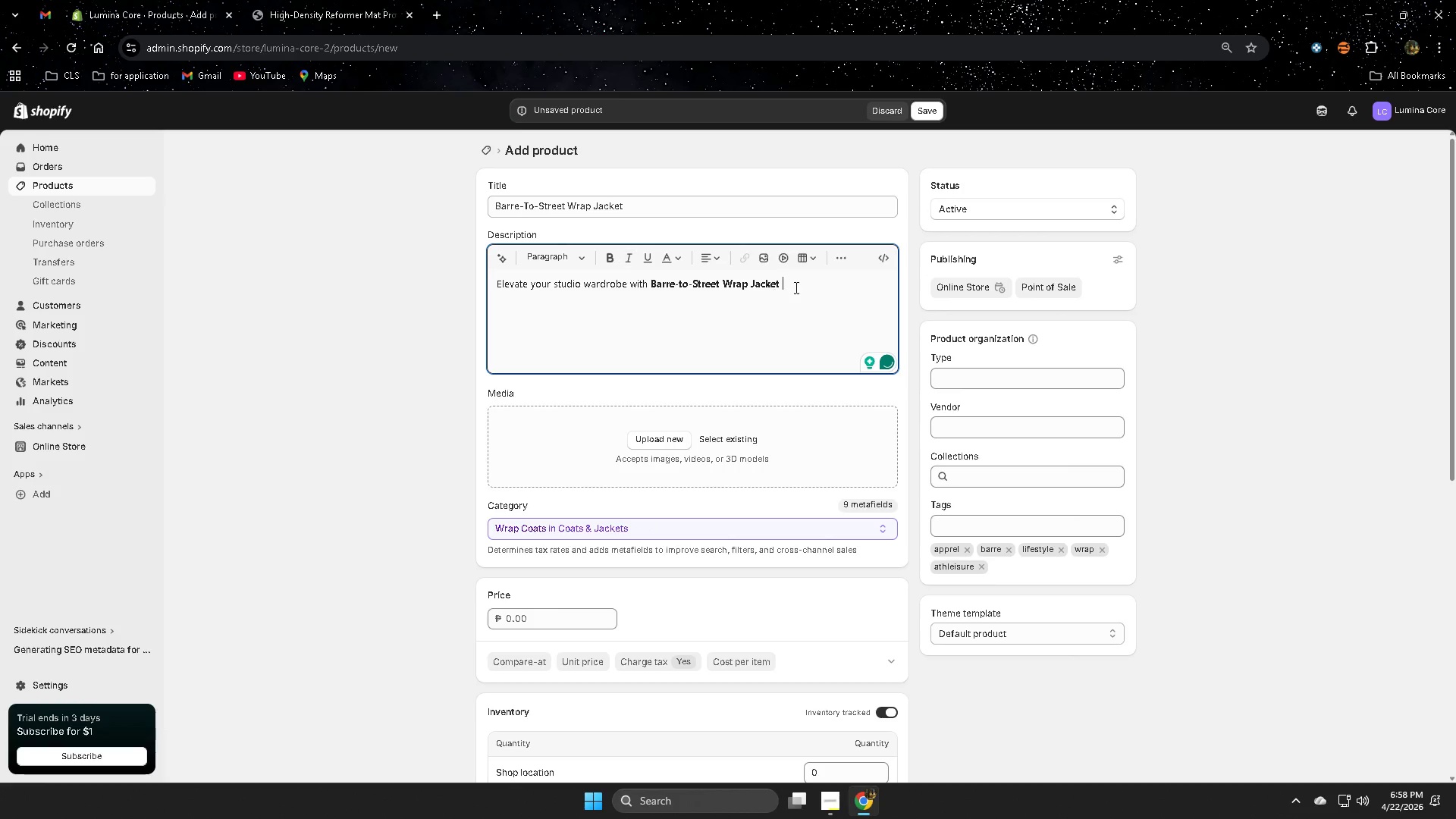 
left_click([796, 284])
 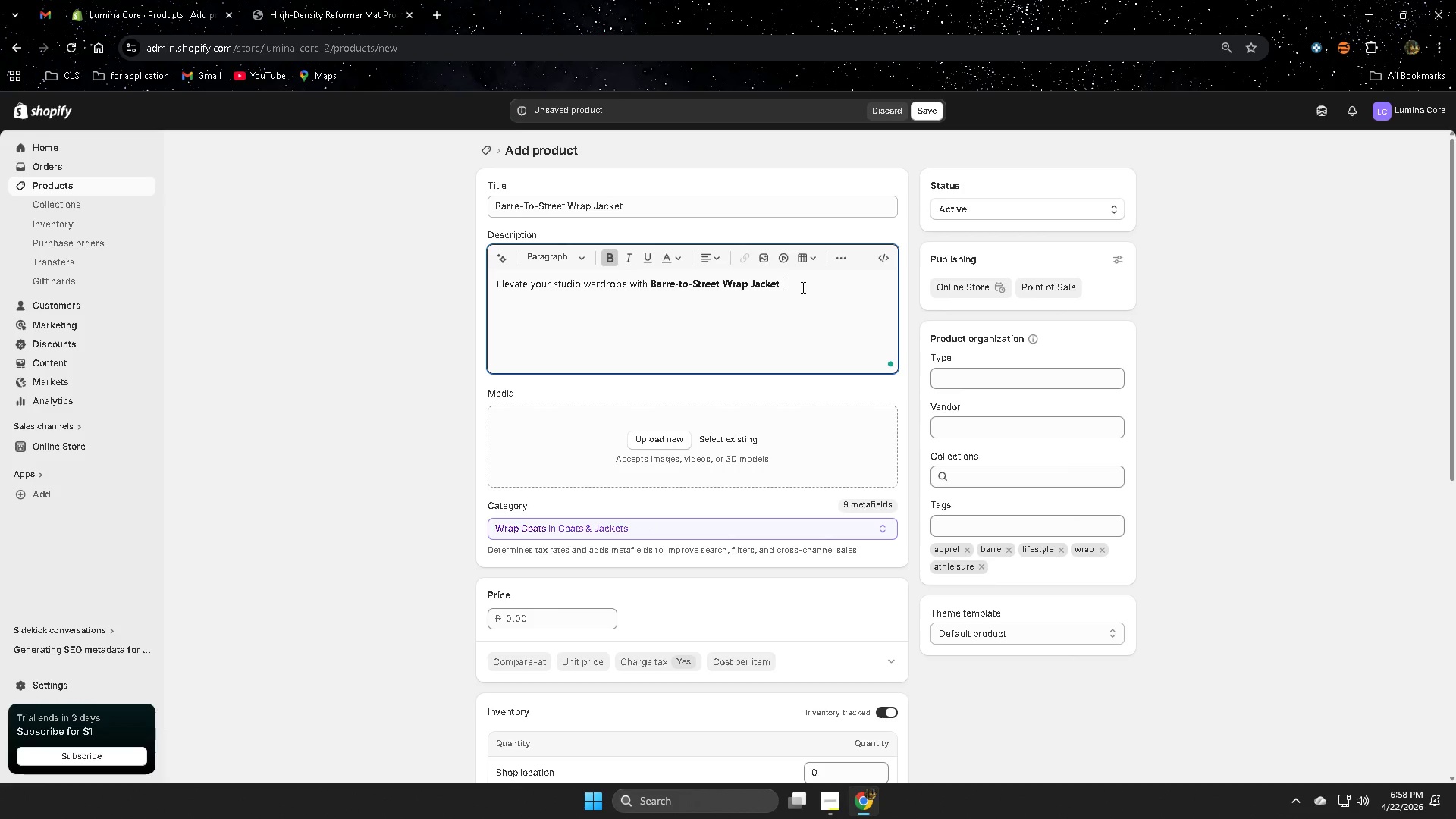 
key(S)
 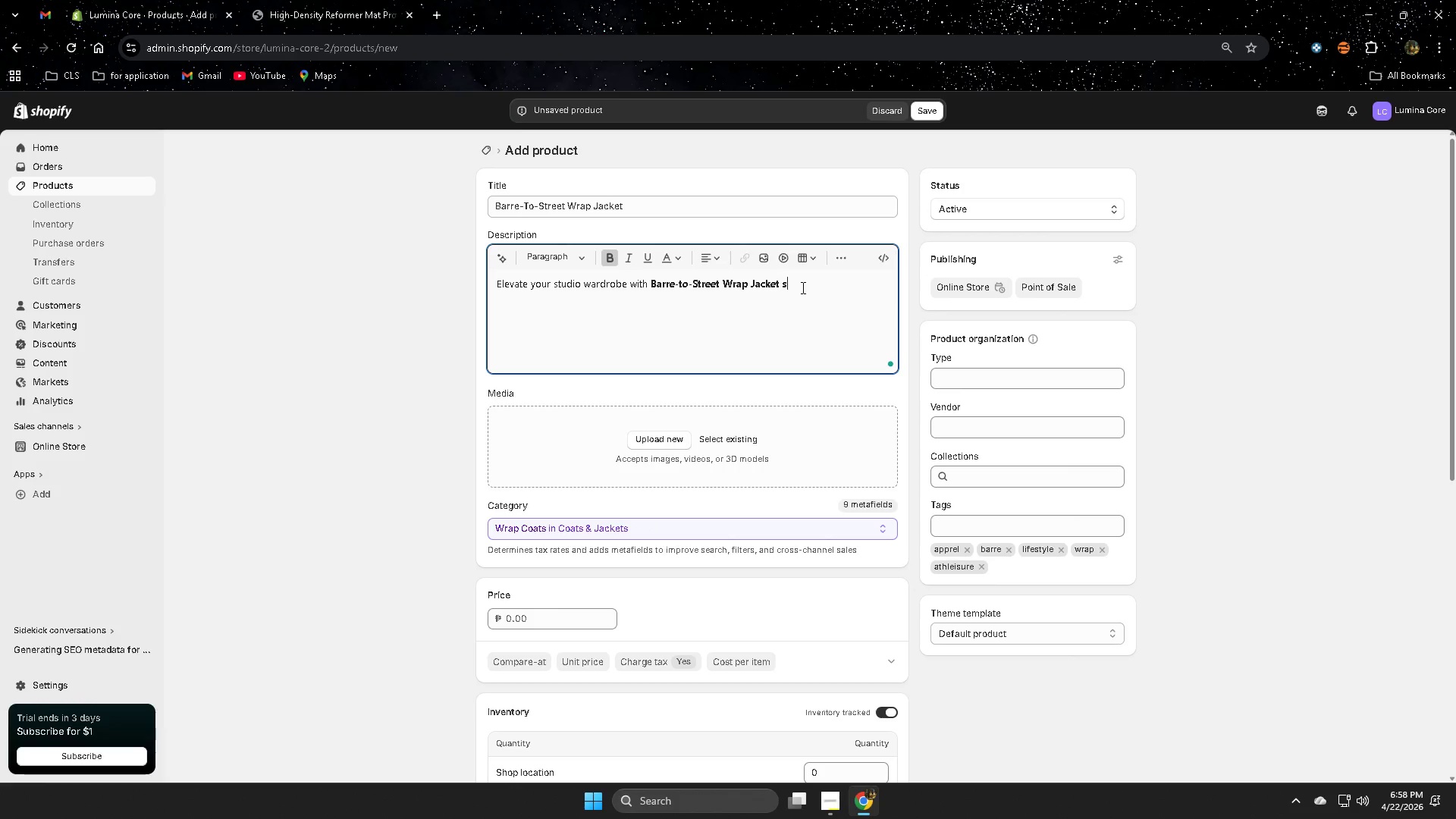 
key(Backspace)
 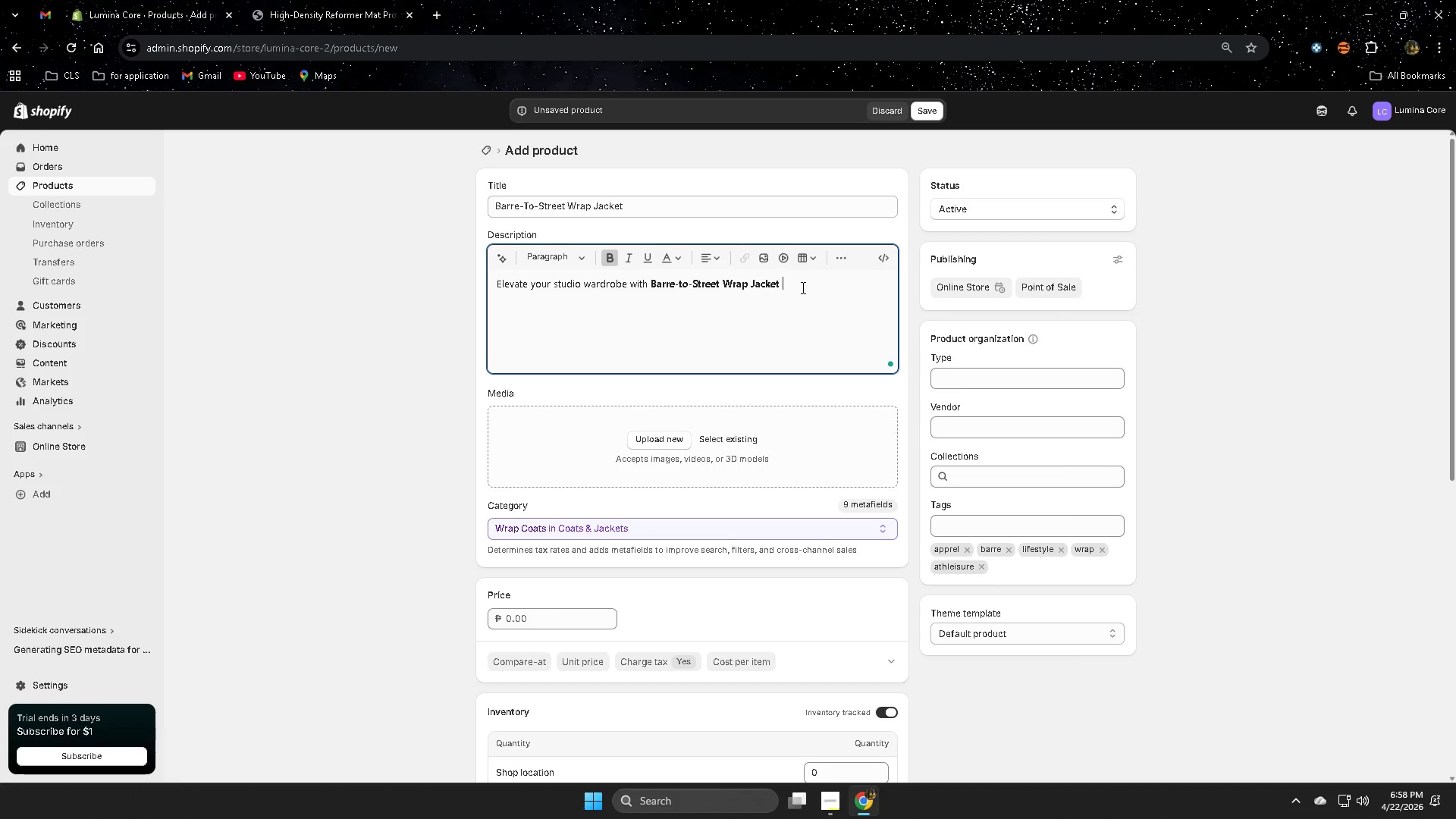 
key(Backspace)
 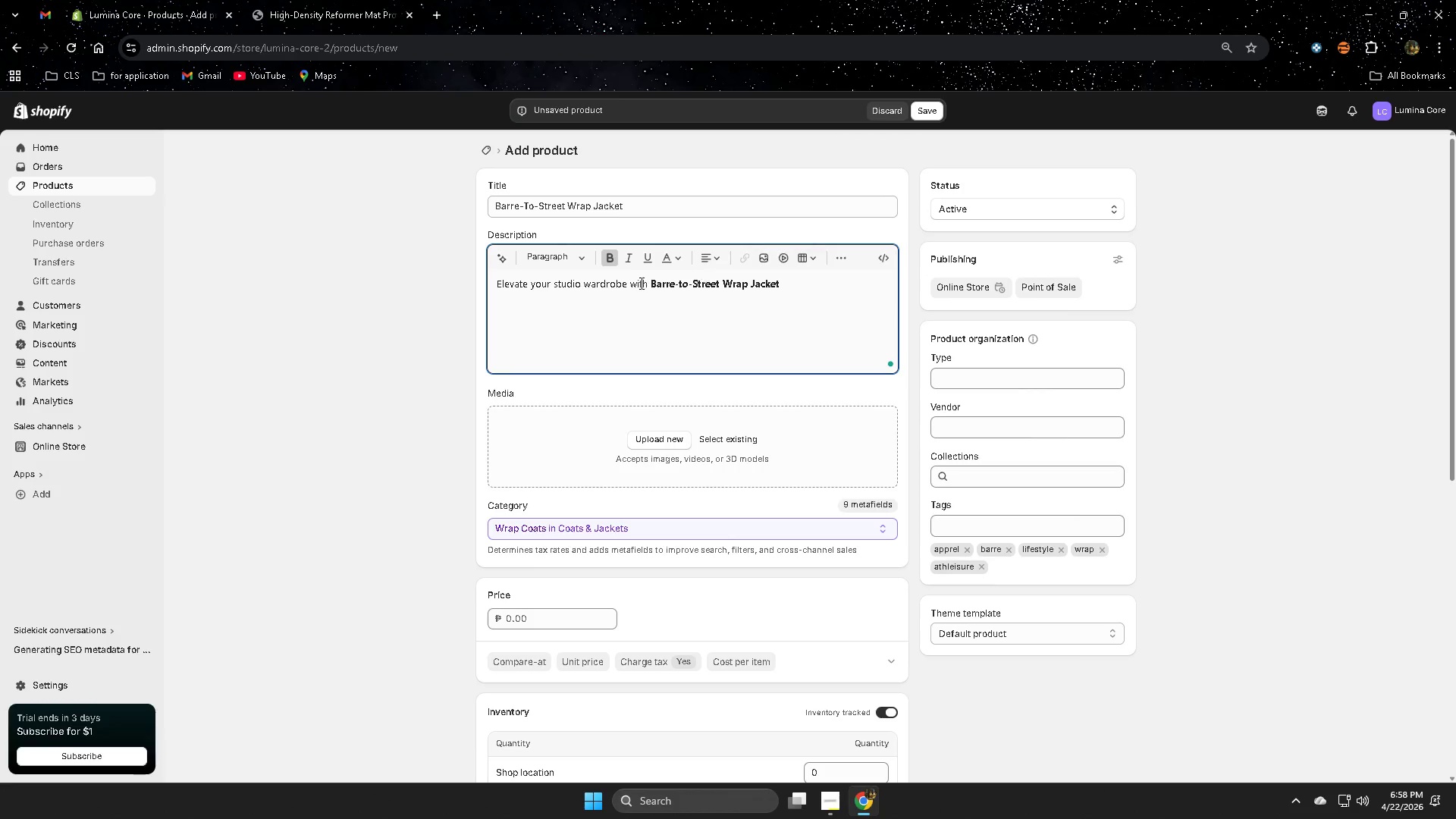 
left_click([601, 265])
 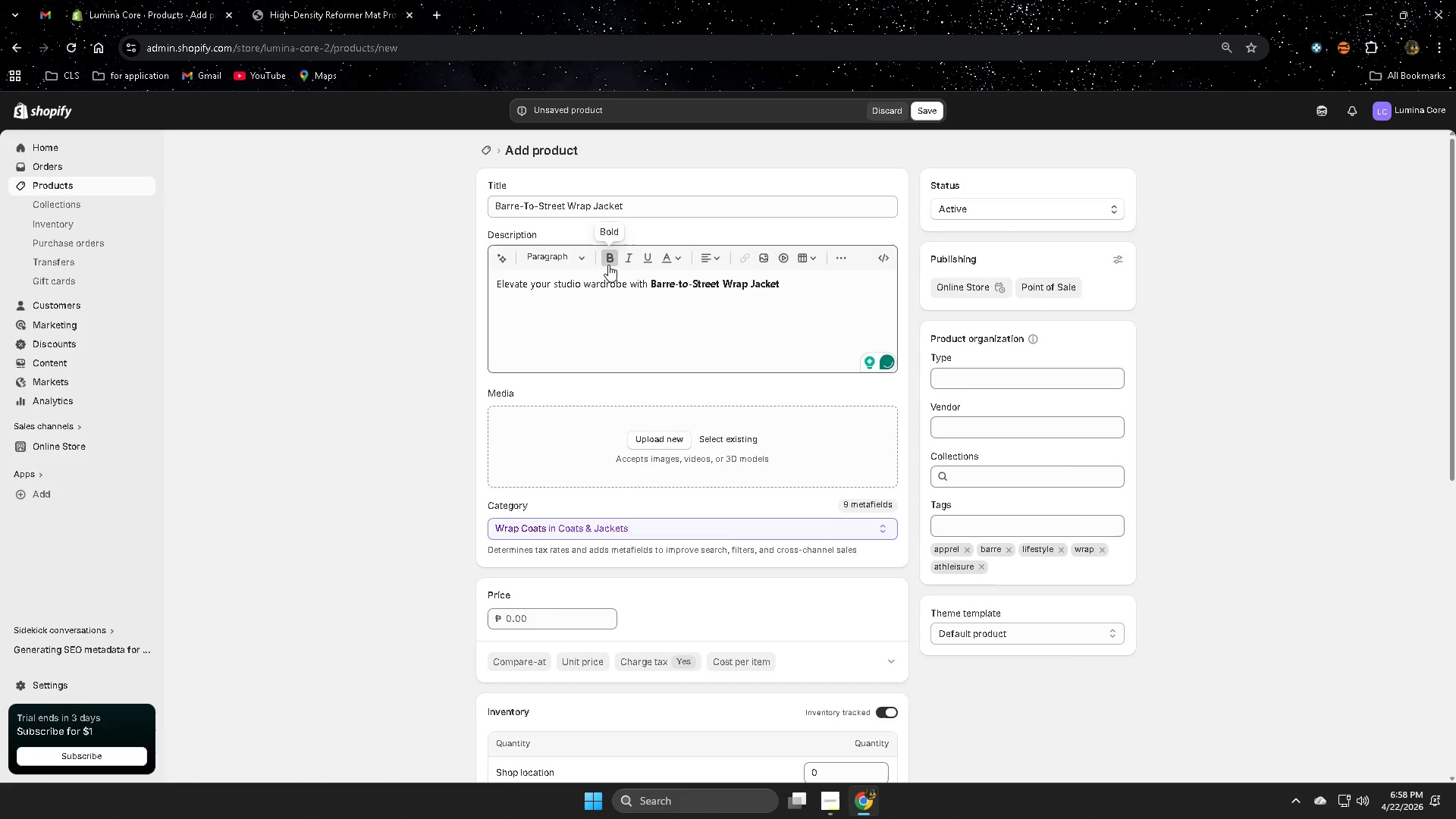 
left_click([610, 264])
 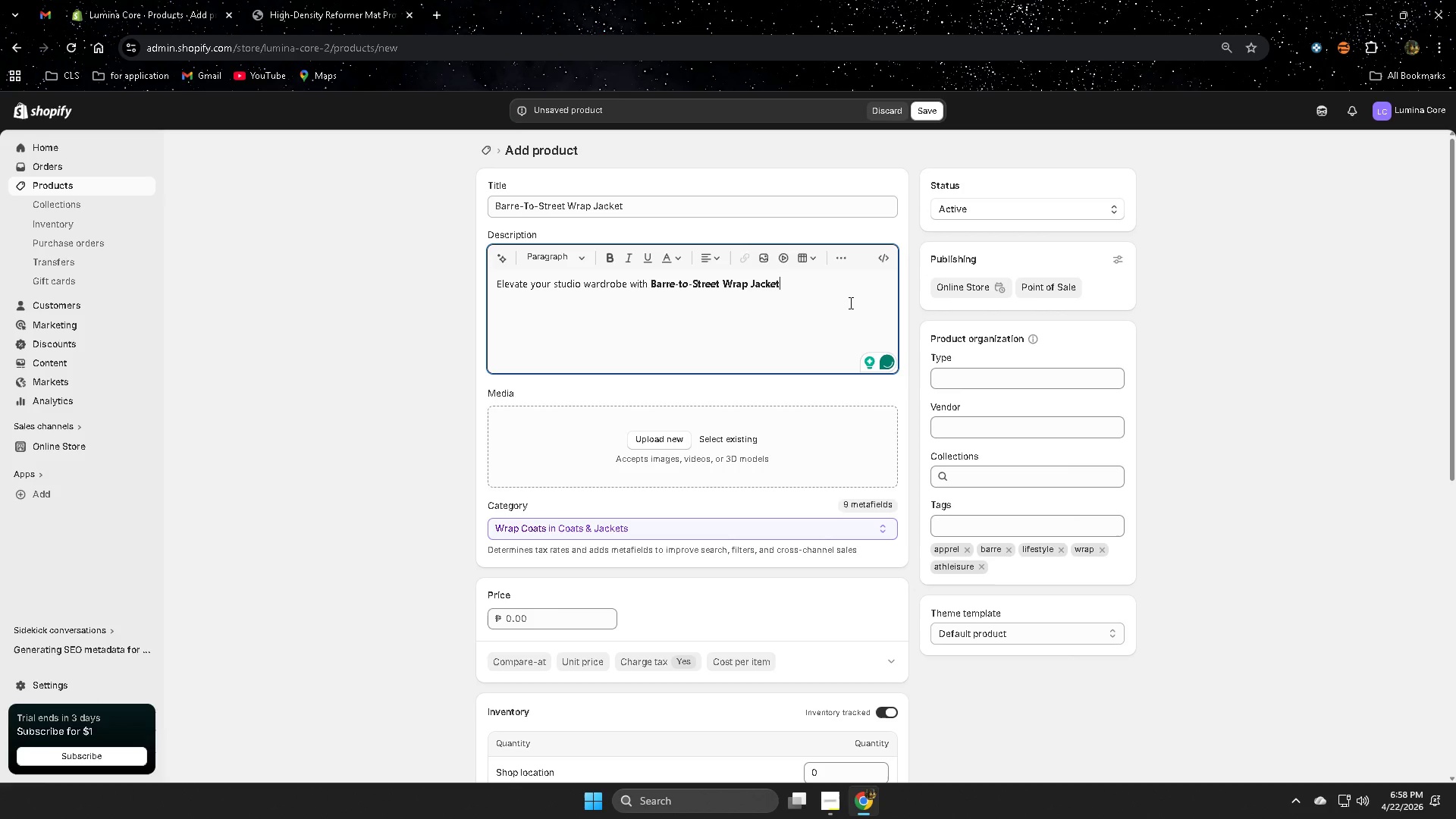 
key(Comma)
 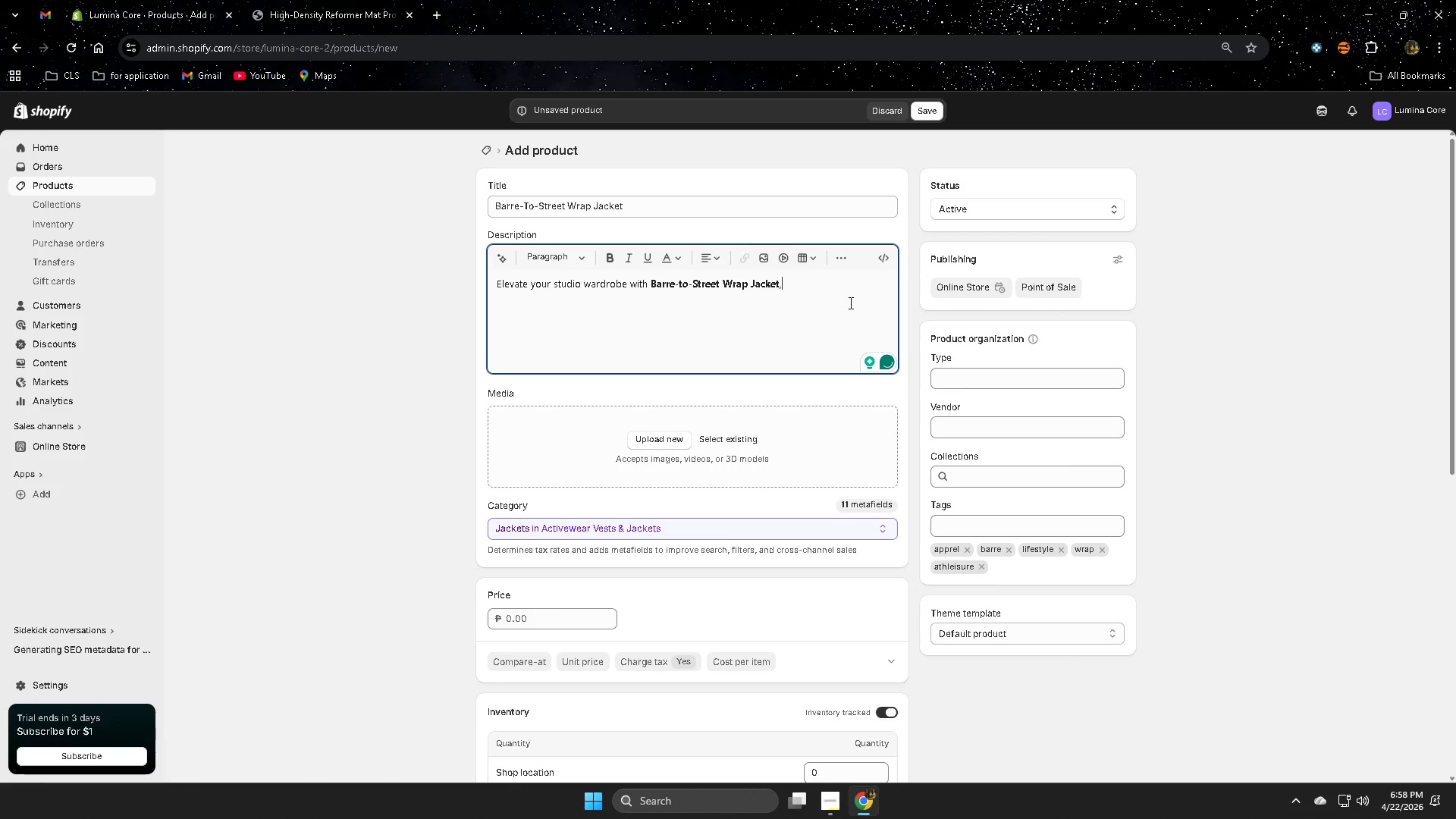 
key(Space)
 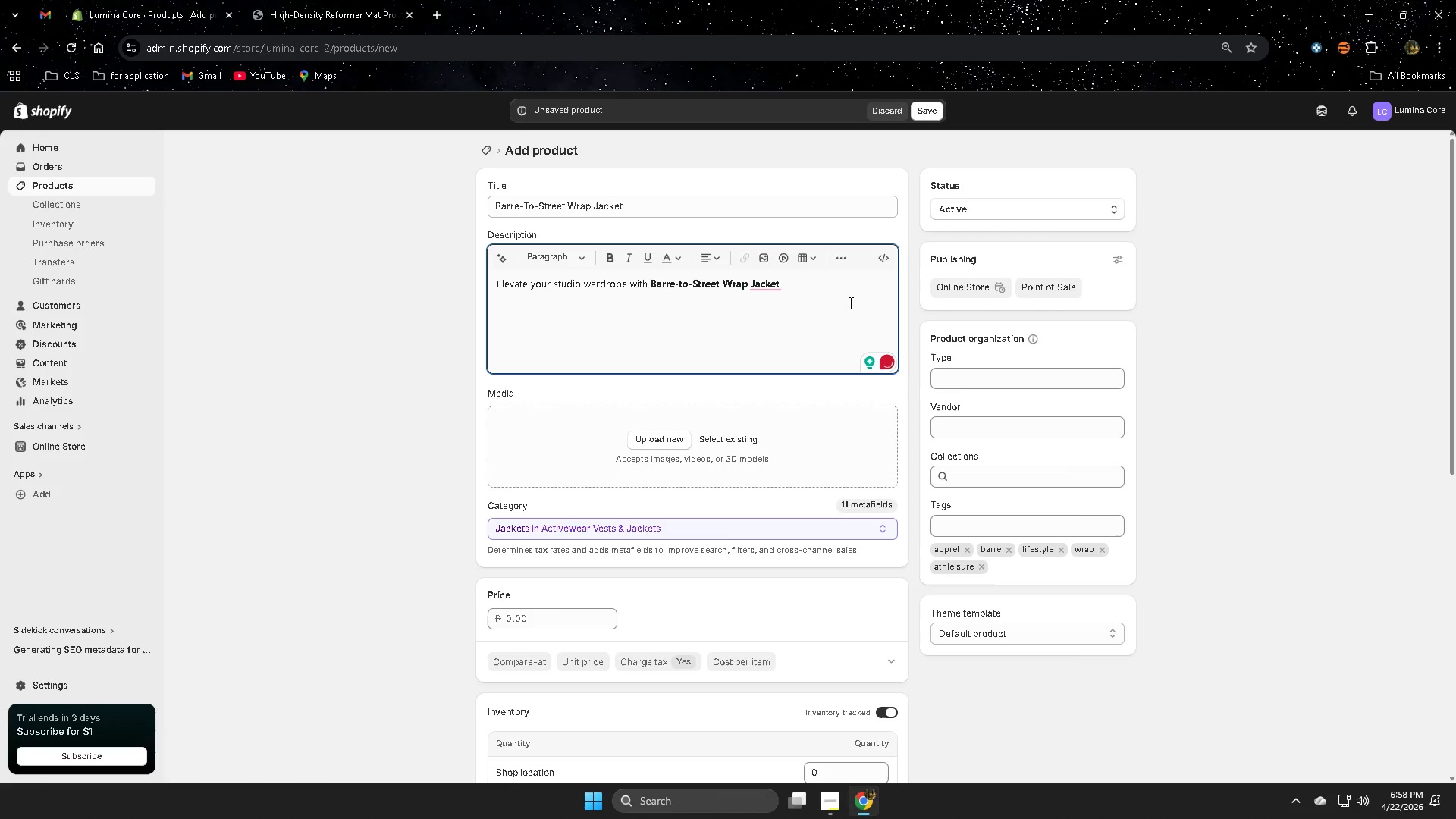 
type(designed for seamingless )
 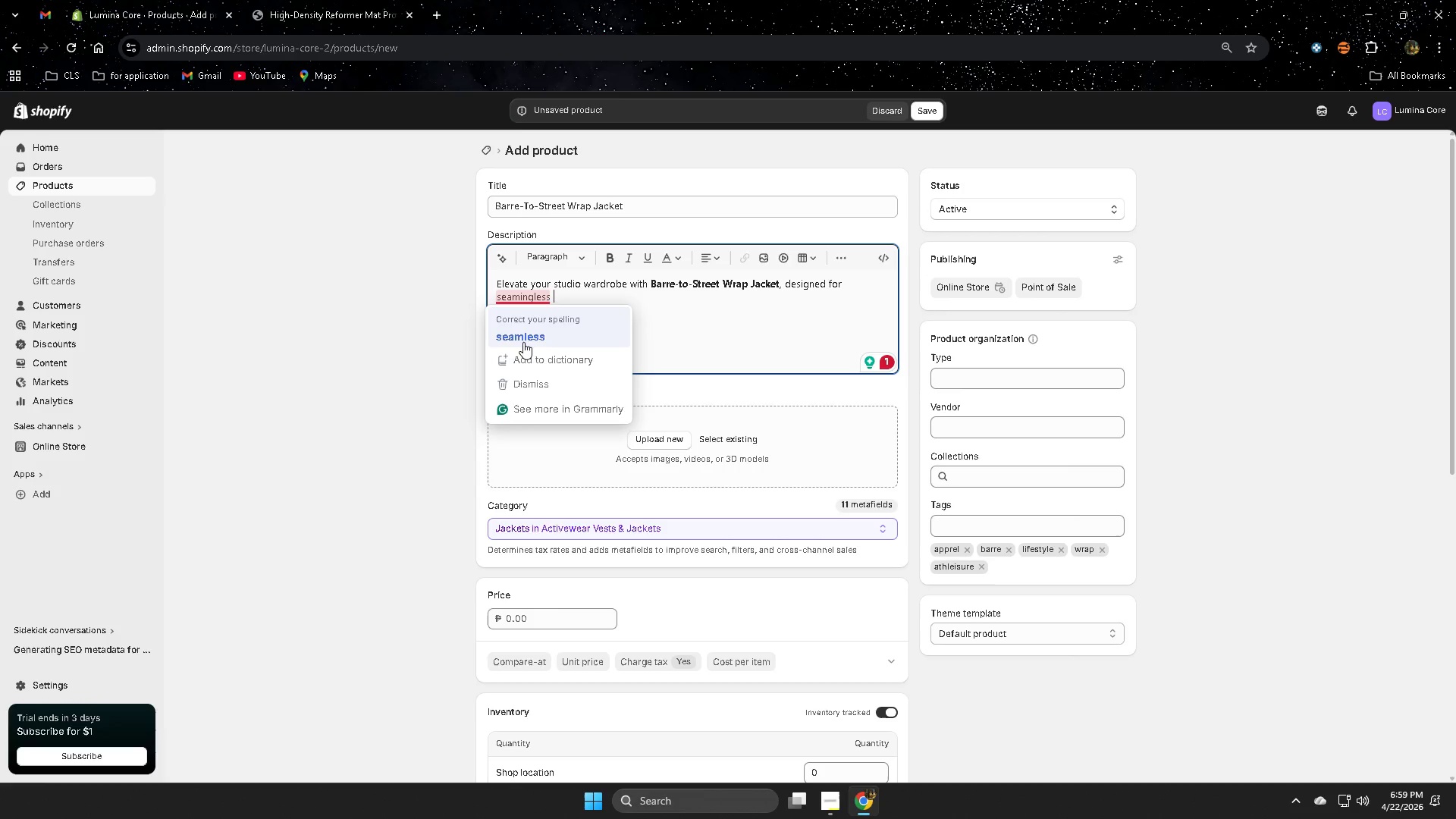 
wait(46.53)
 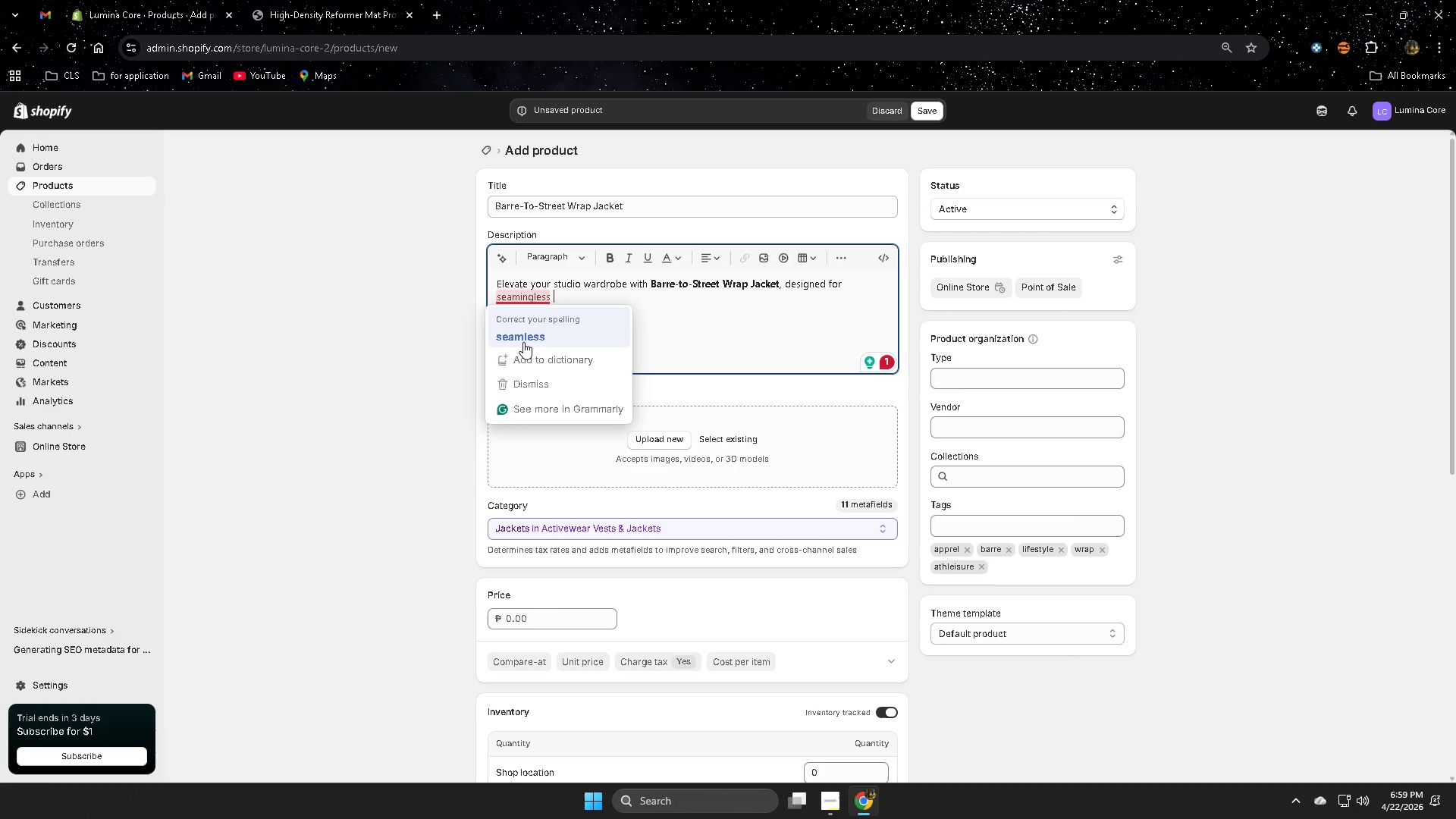 
left_click([523, 342])
 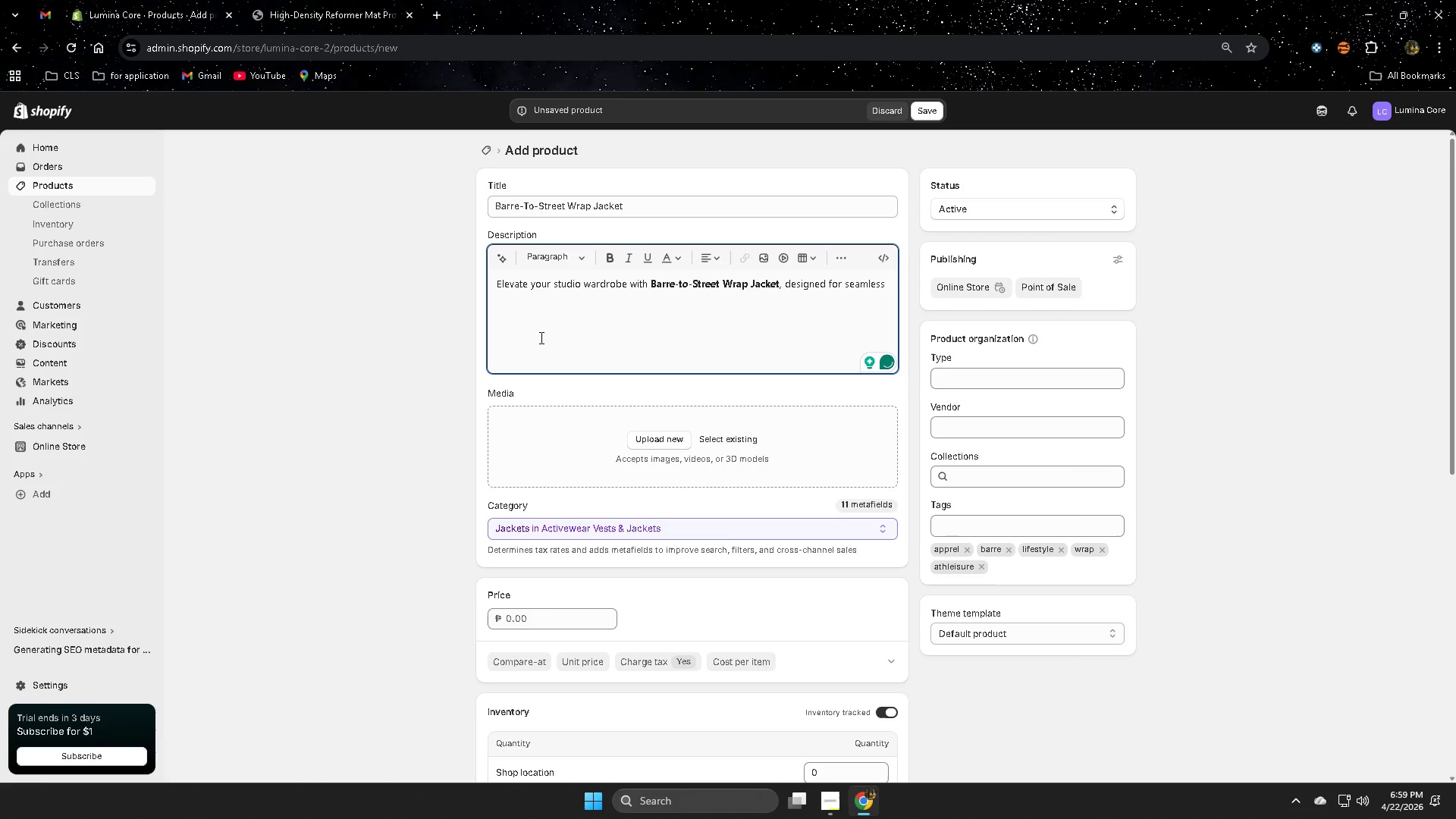 
wait(5.39)
 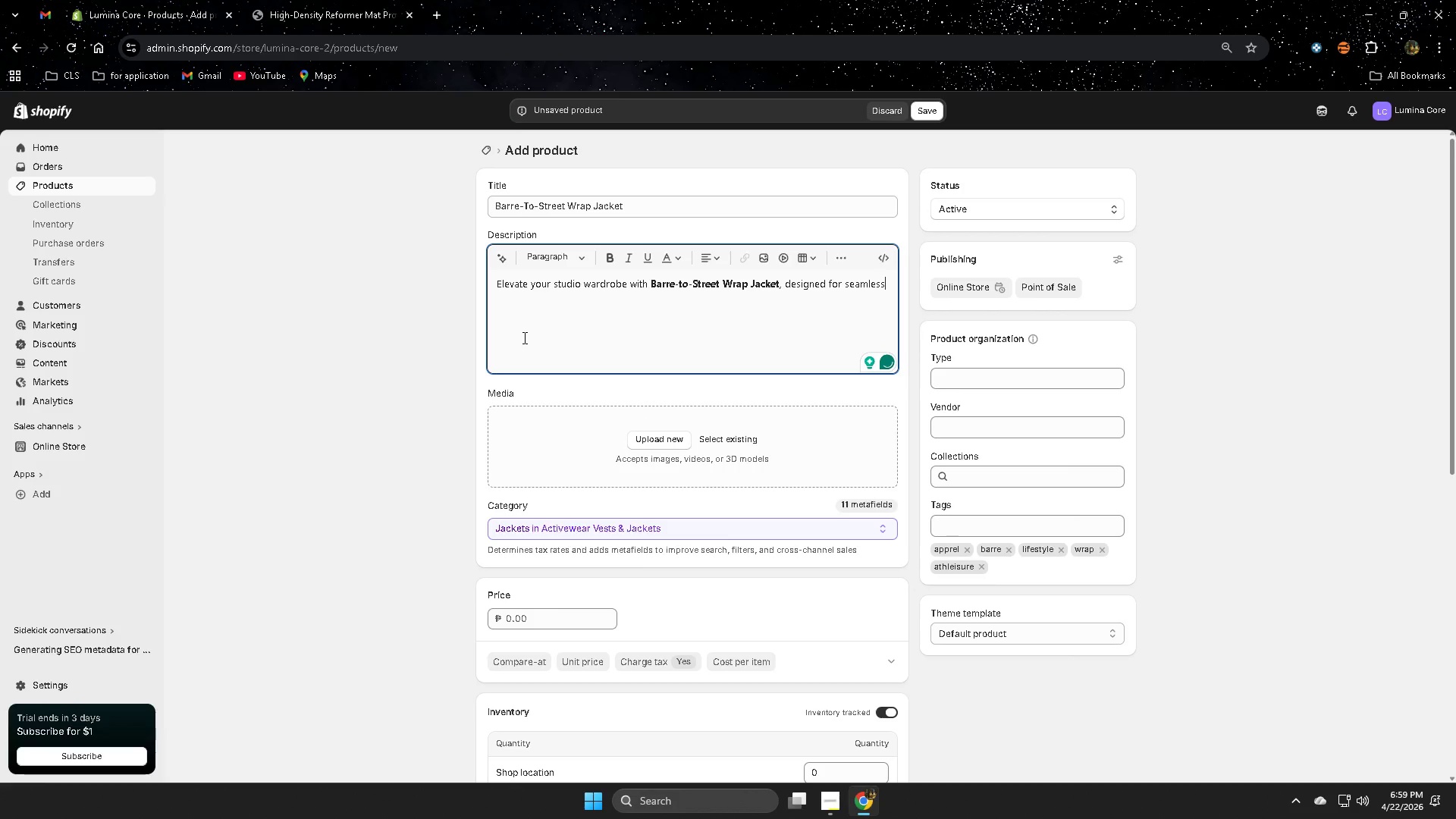 
type( tram)
key(Backspace)
type(m)
key(Backspace)
type(nsactopn)
key(Backspace)
key(Backspace)
key(Backspace)
type(ion)
 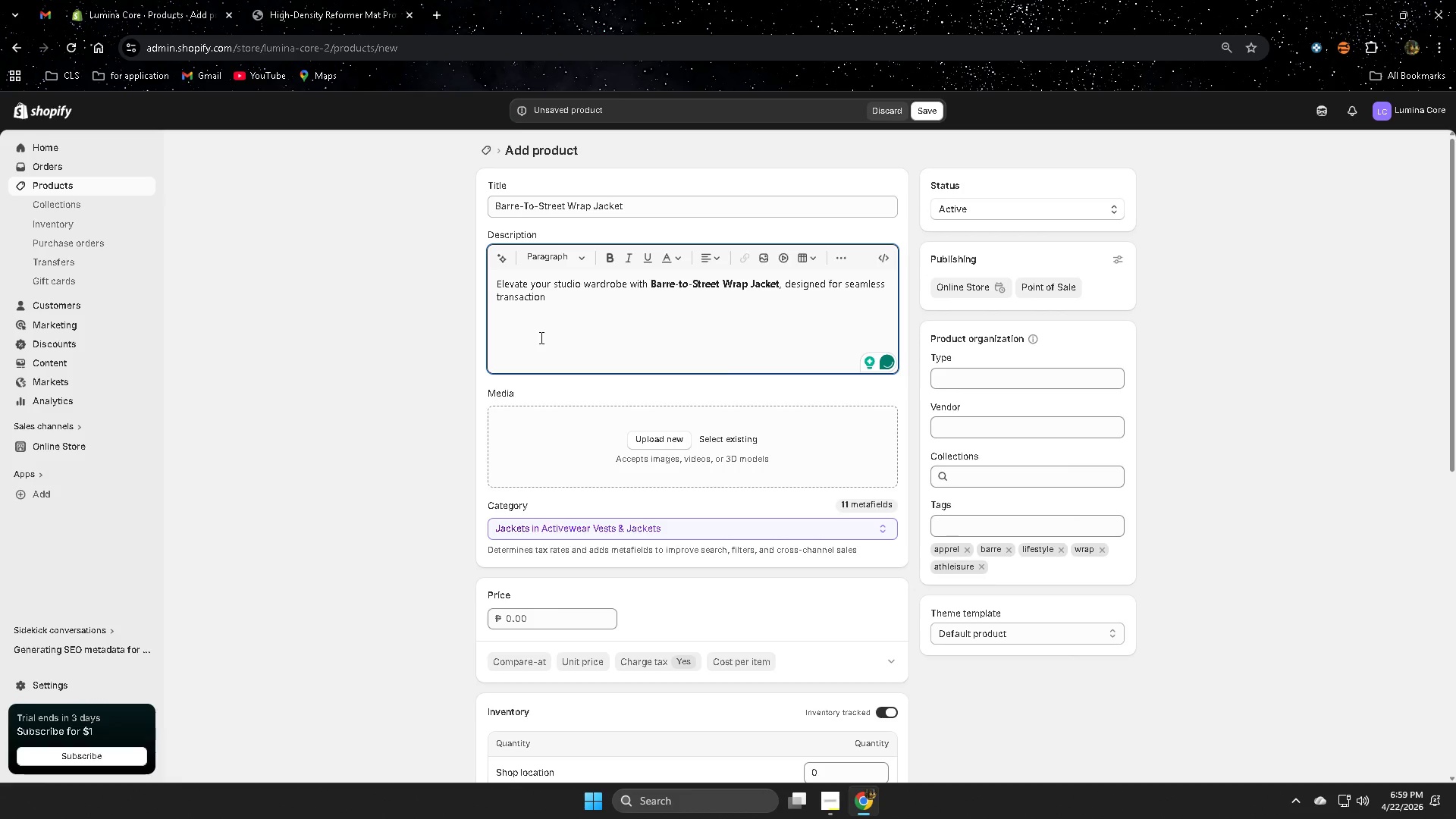 
key(Backspace)
 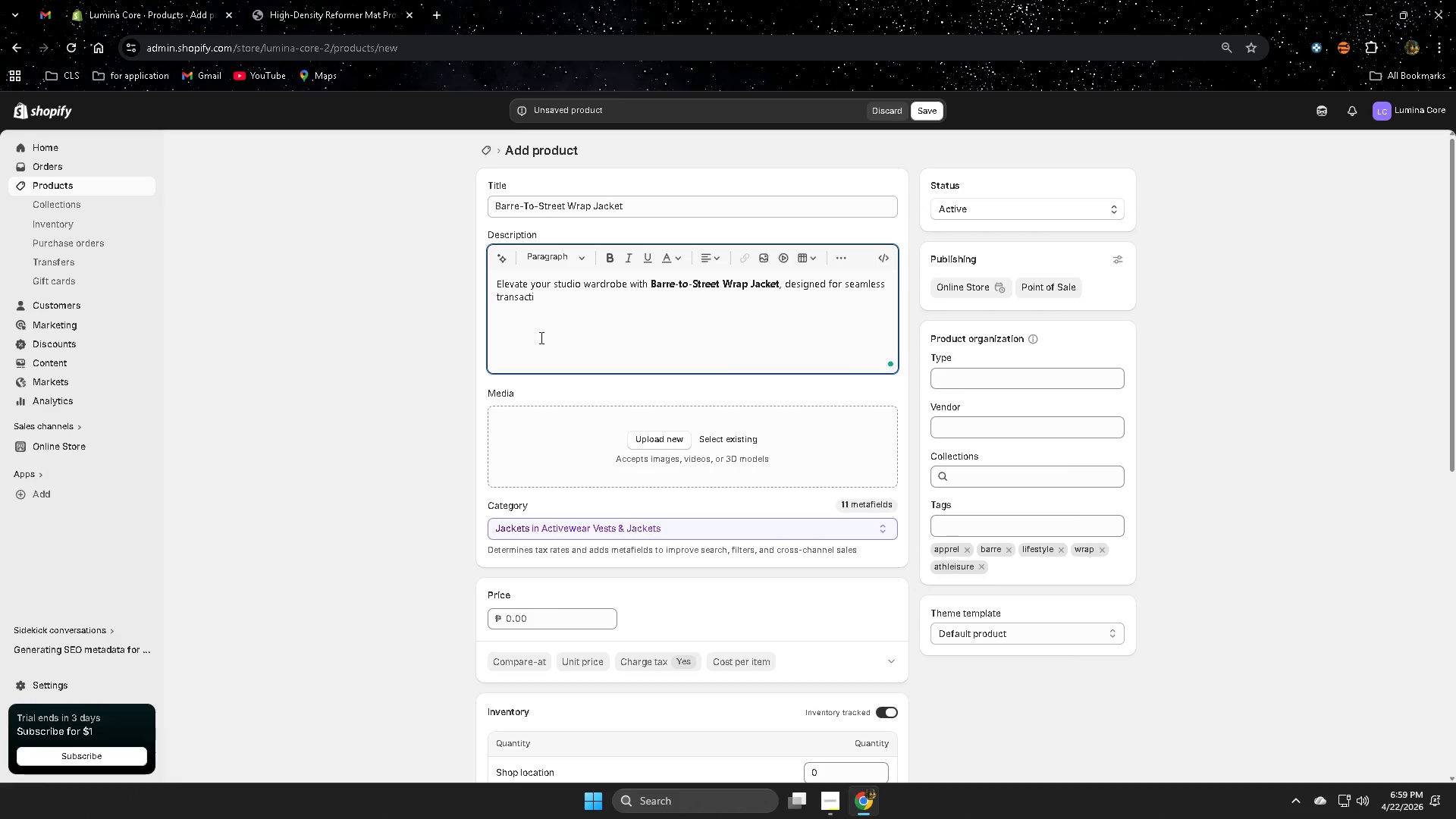 
key(Backspace)
 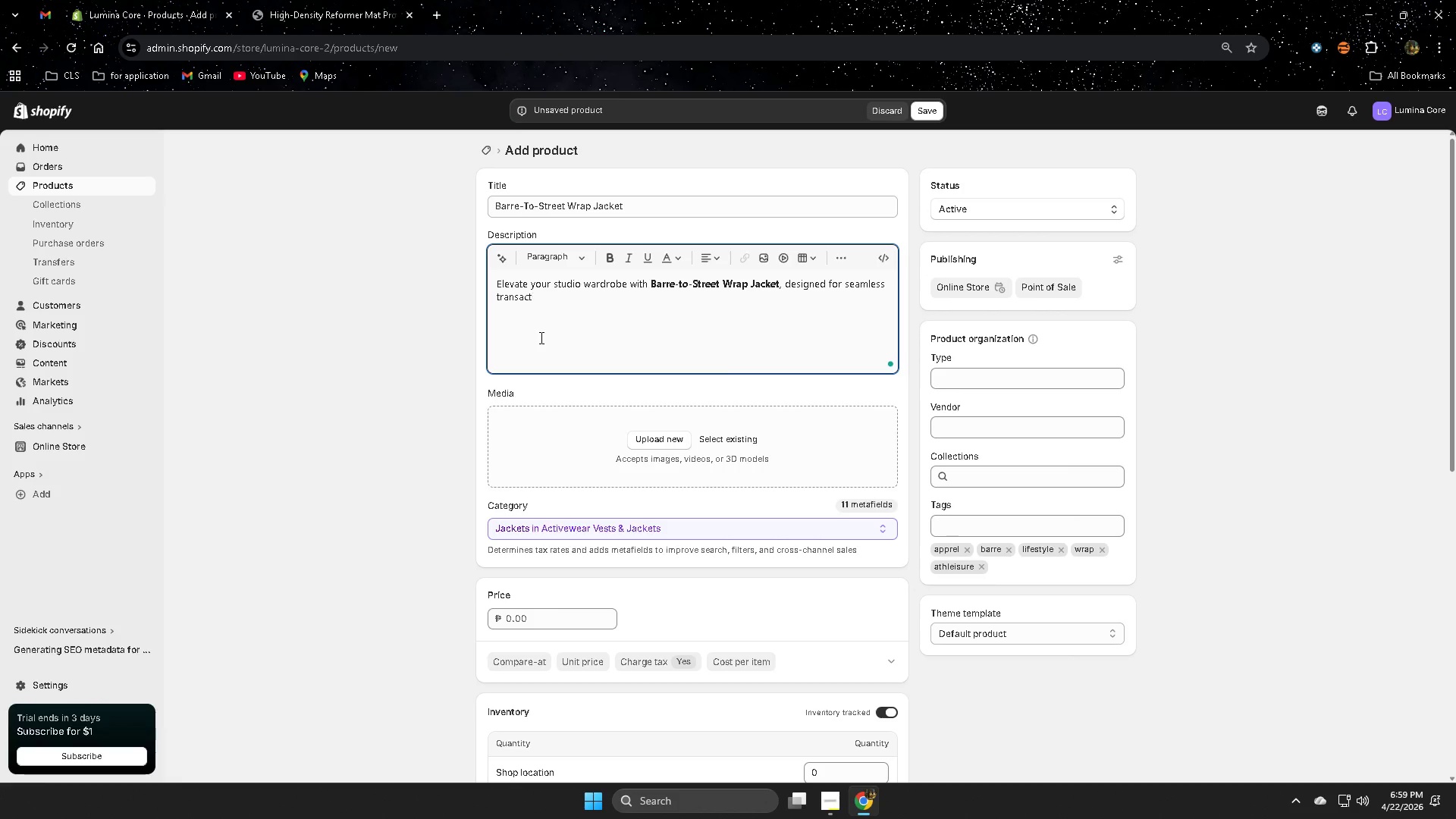 
key(Backspace)
 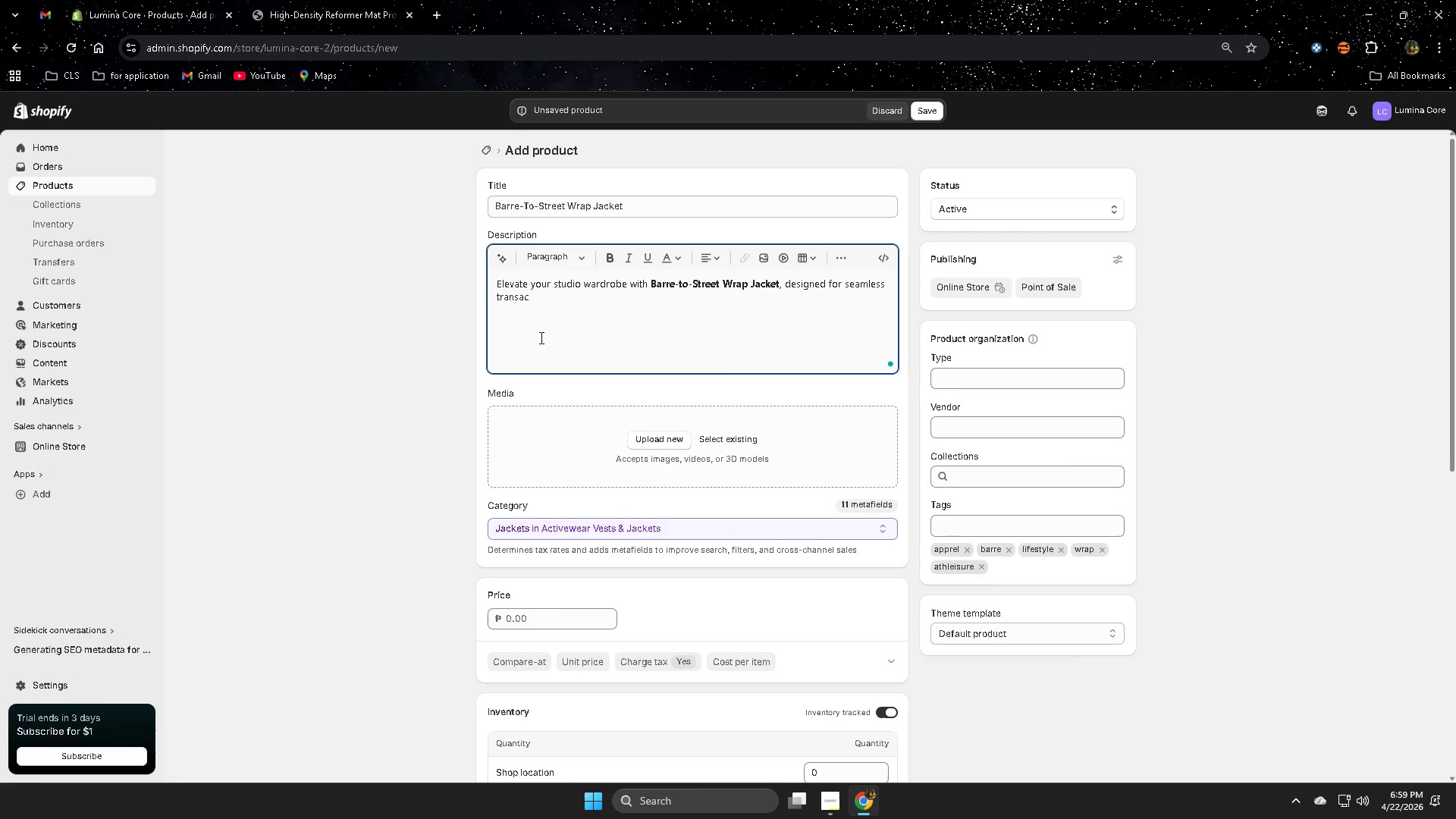 
key(Backspace)
 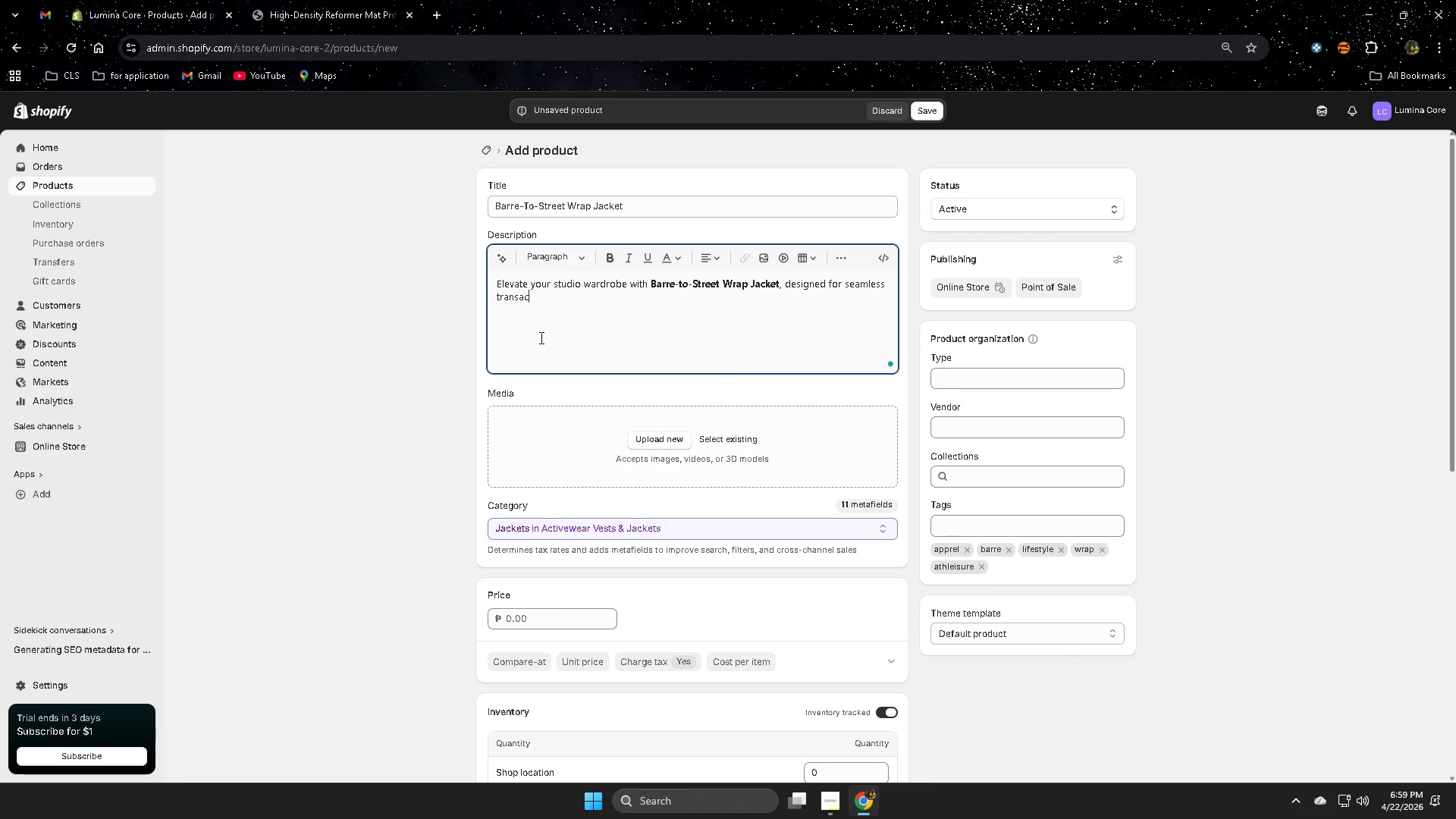 
key(Backspace)
 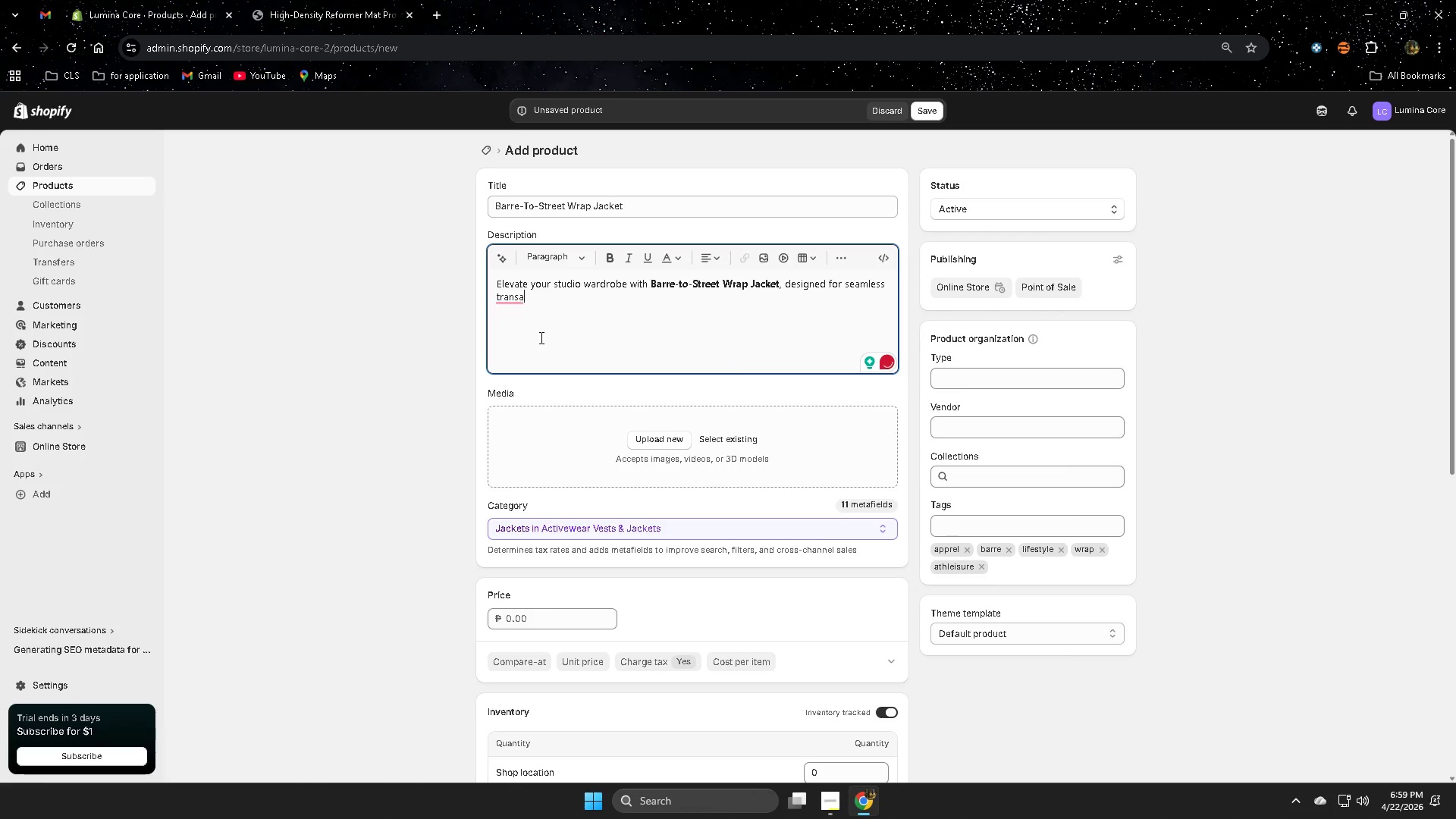 
key(Backspace)
type(itions between movement ad)
key(Backspace)
type(nd l)
 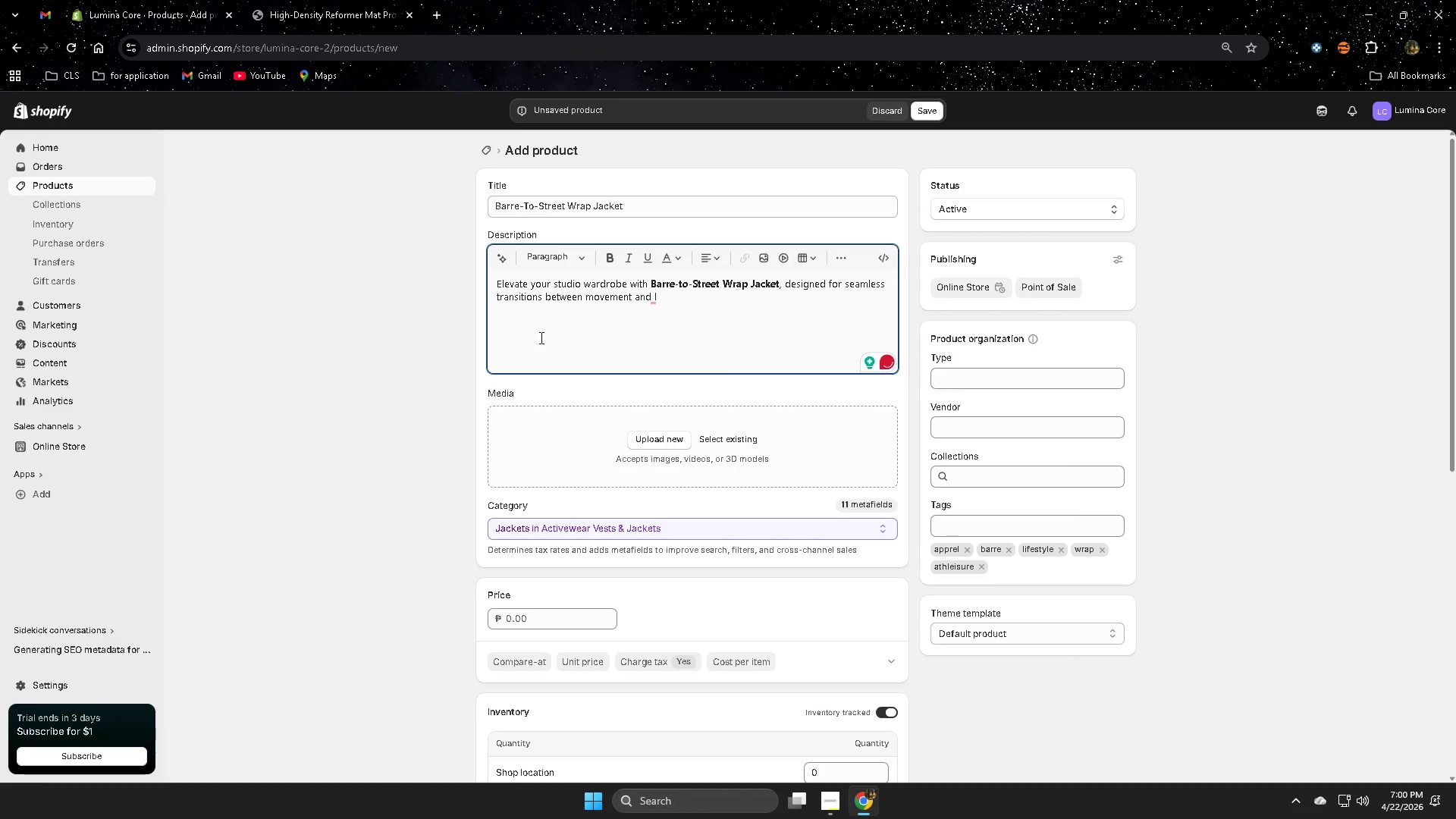 
type(ifestyle)
 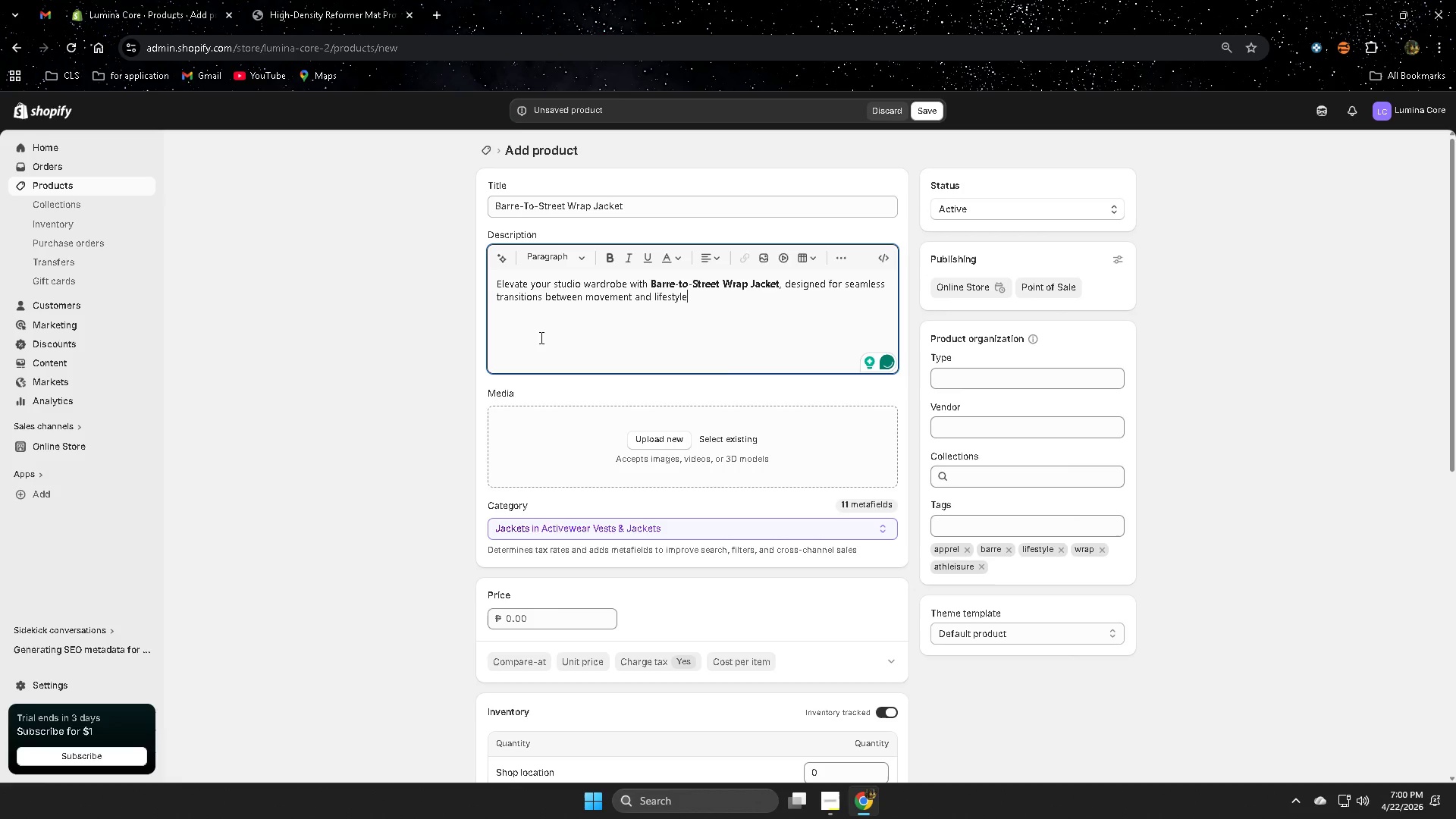 
key(Period)
 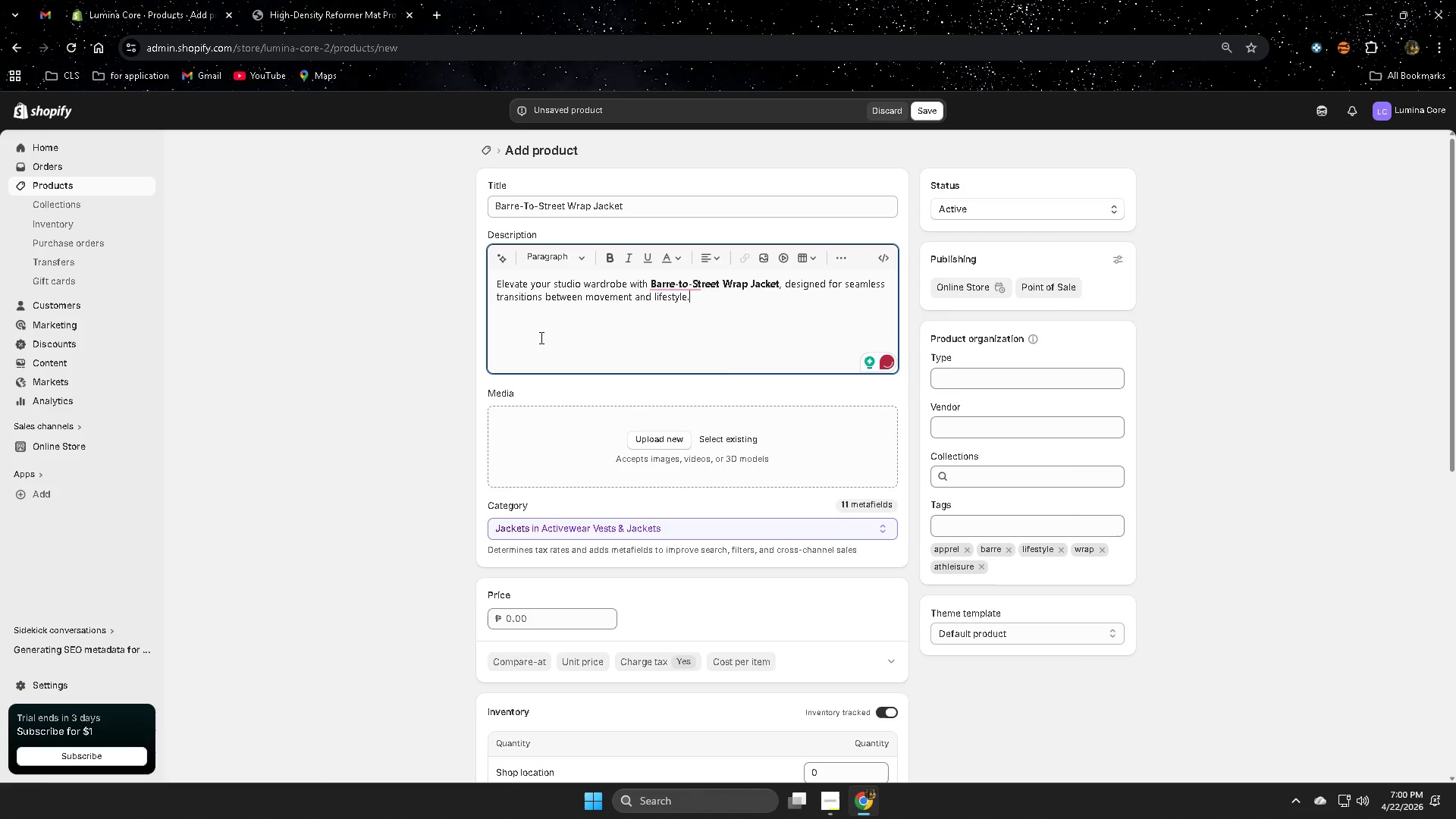 
key(Space)
 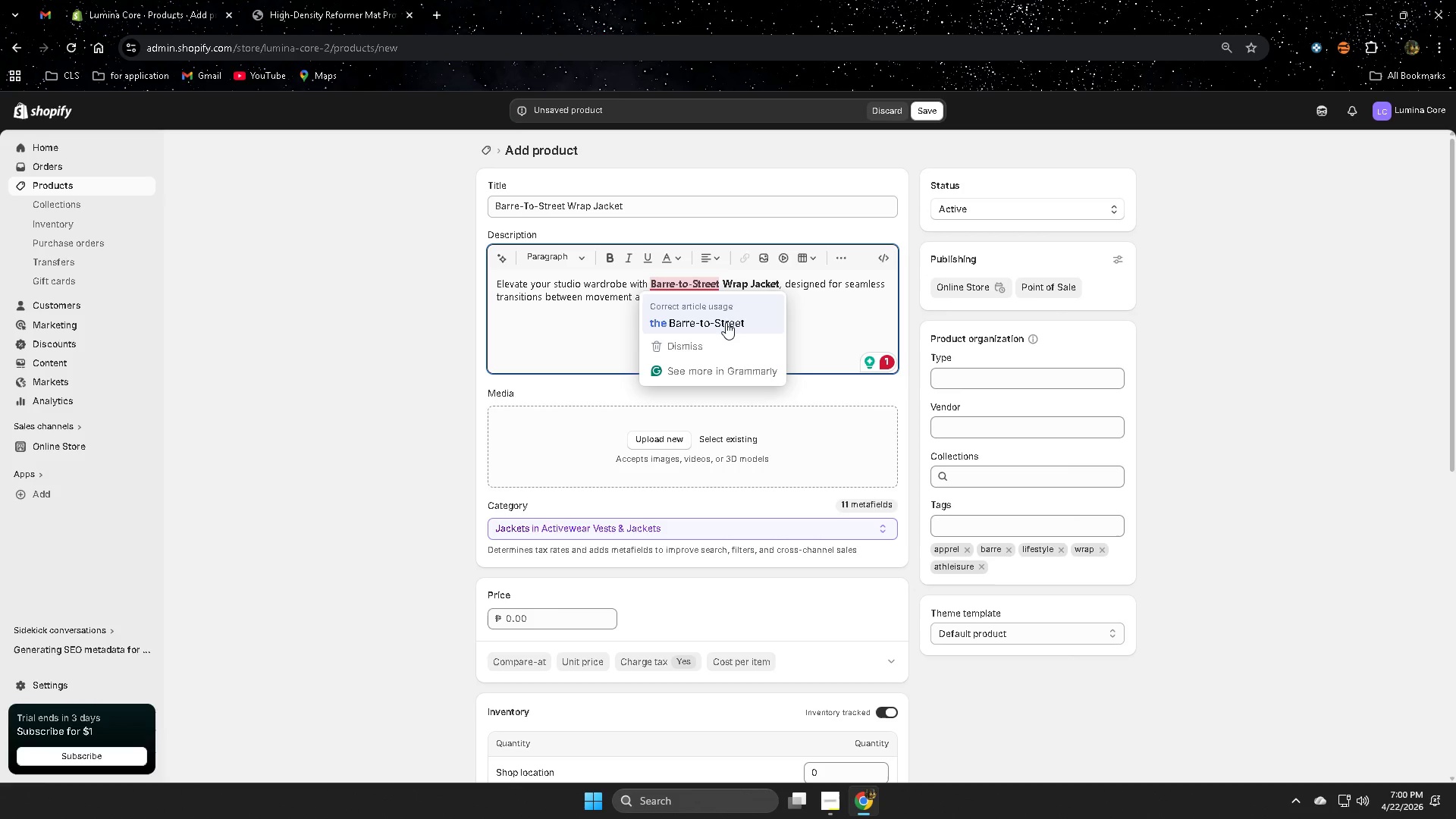 
wait(6.28)
 